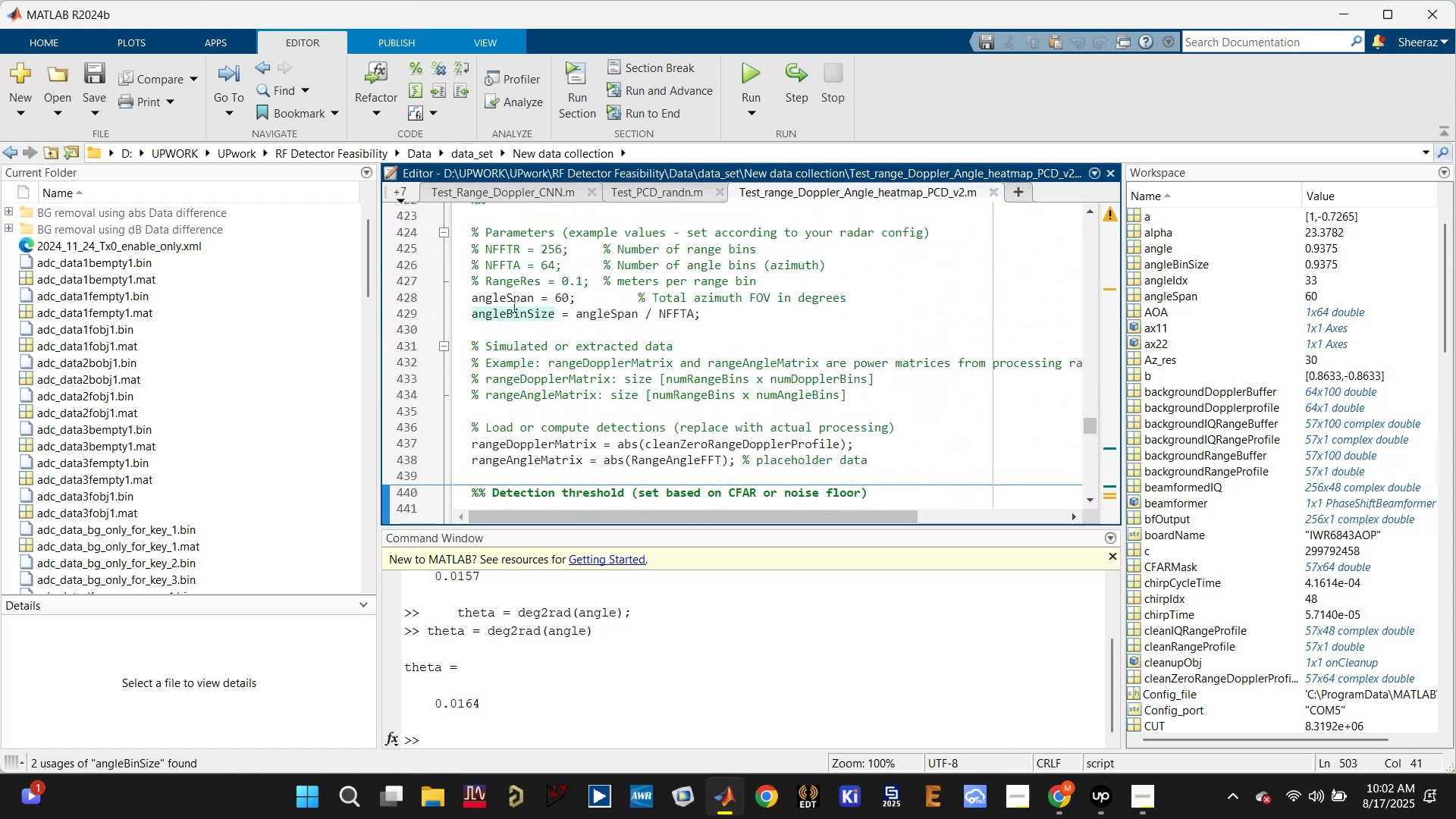 
left_click([513, 301])
 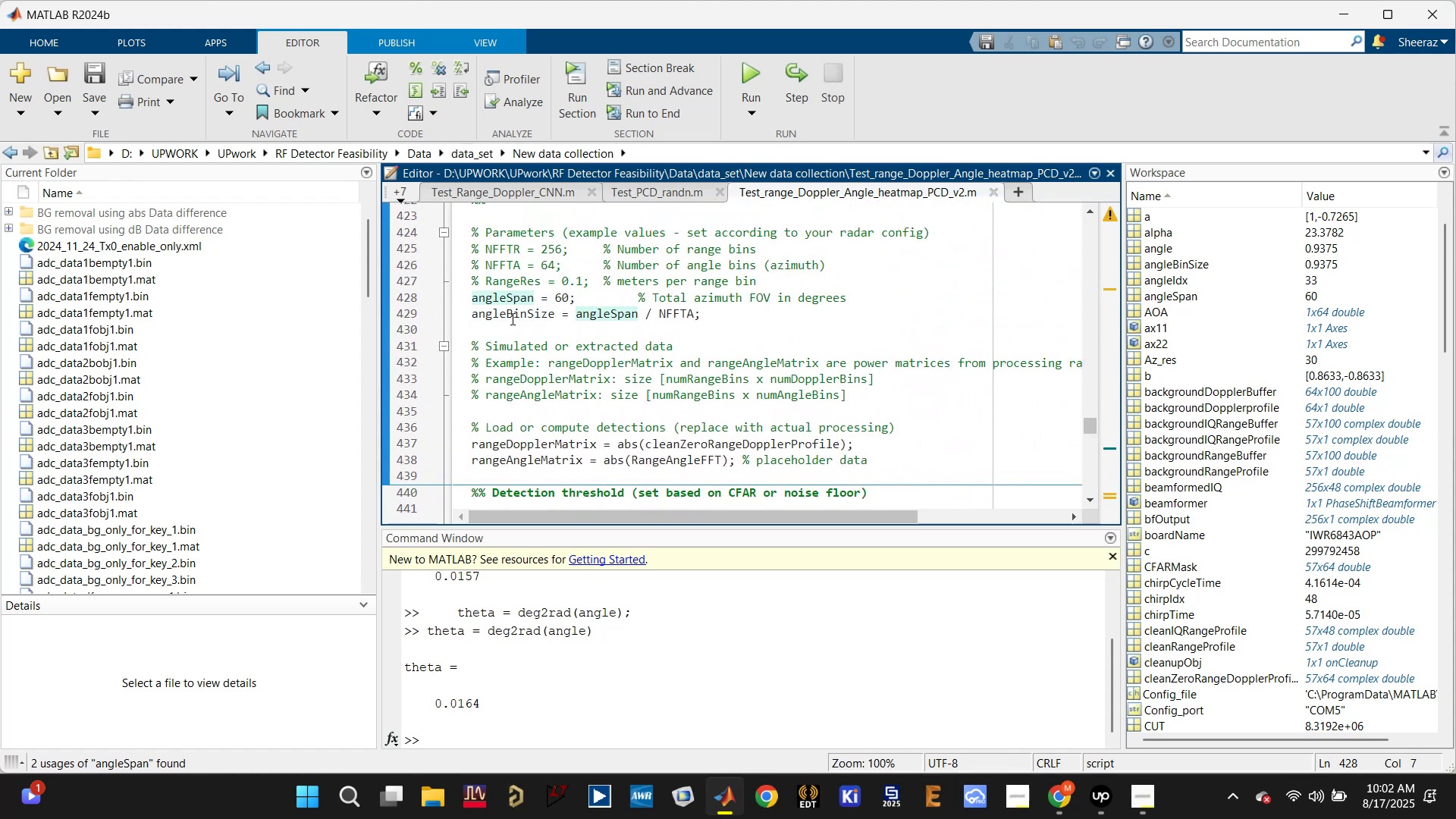 
left_click([511, 318])
 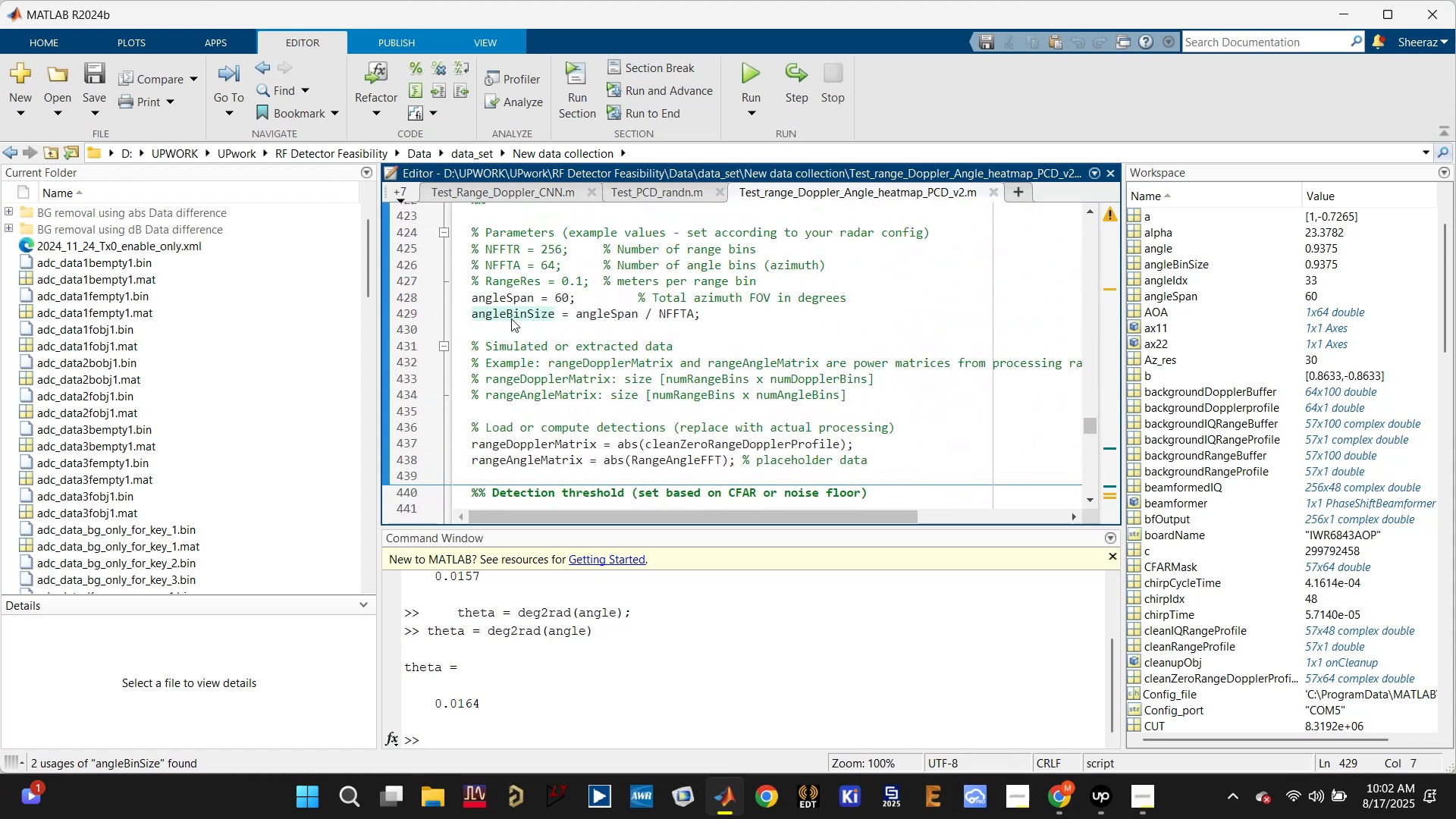 
double_click([511, 318])
 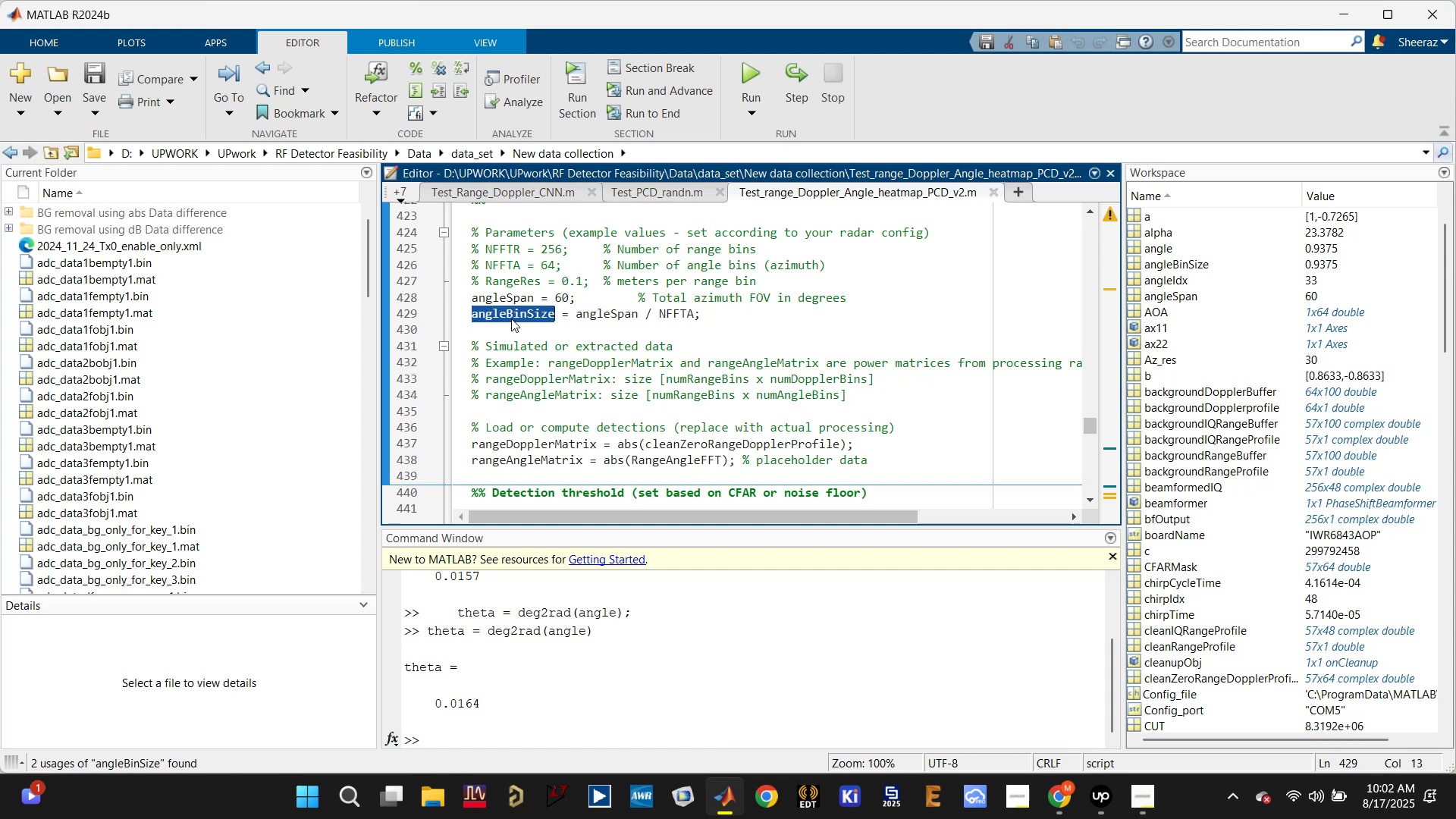 
triple_click([511, 318])
 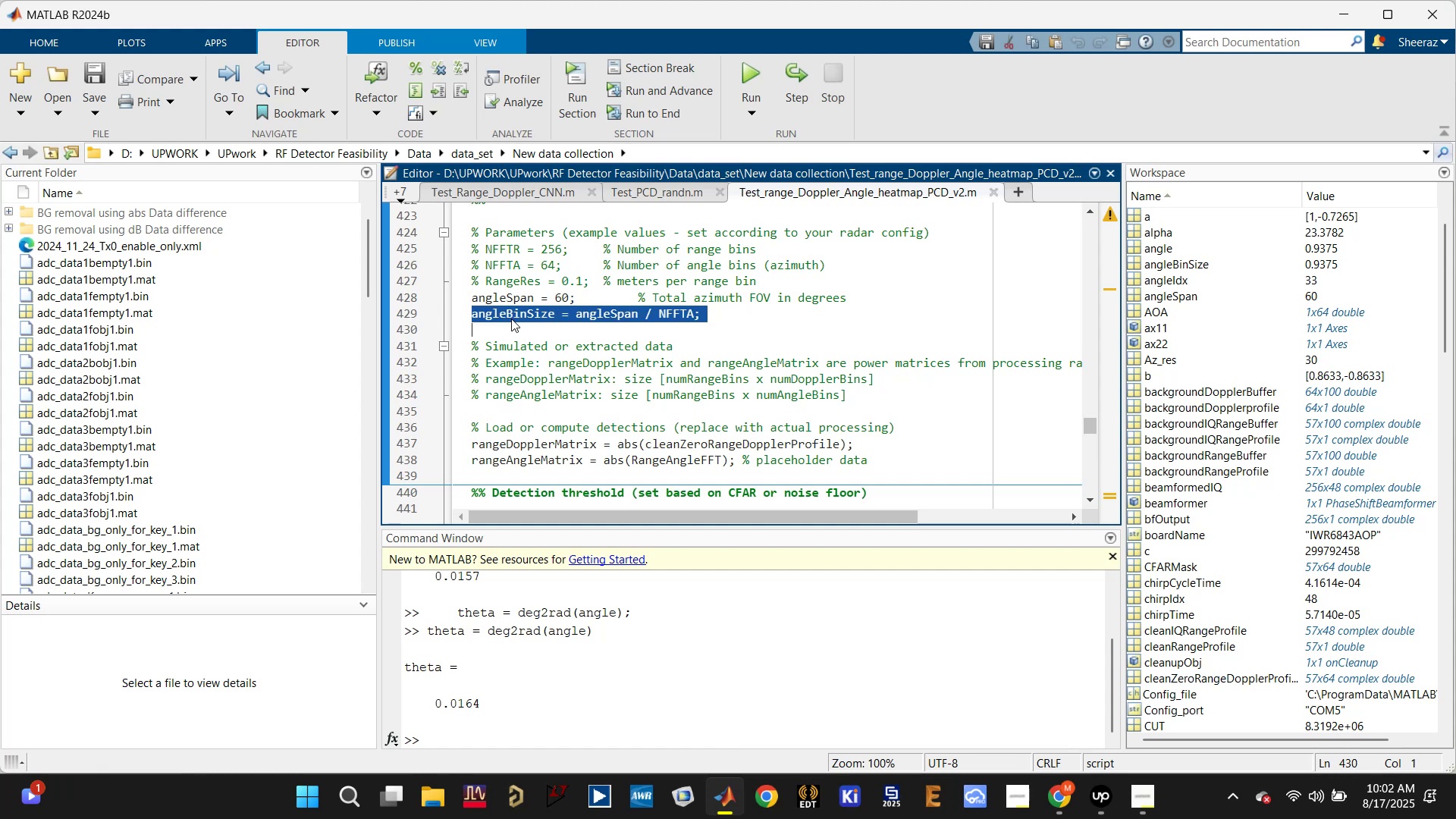 
wait(5.09)
 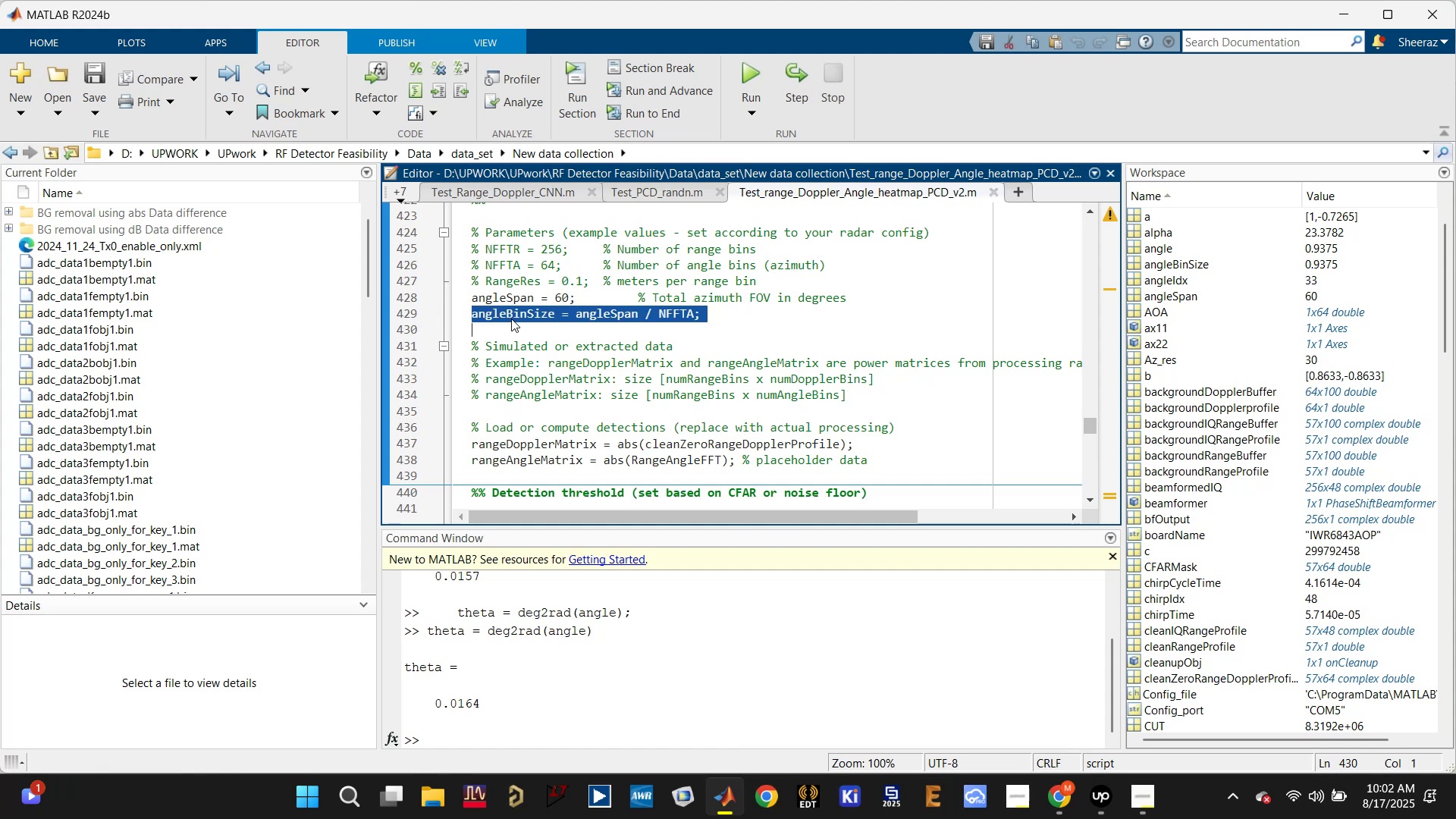 
key(F9)
 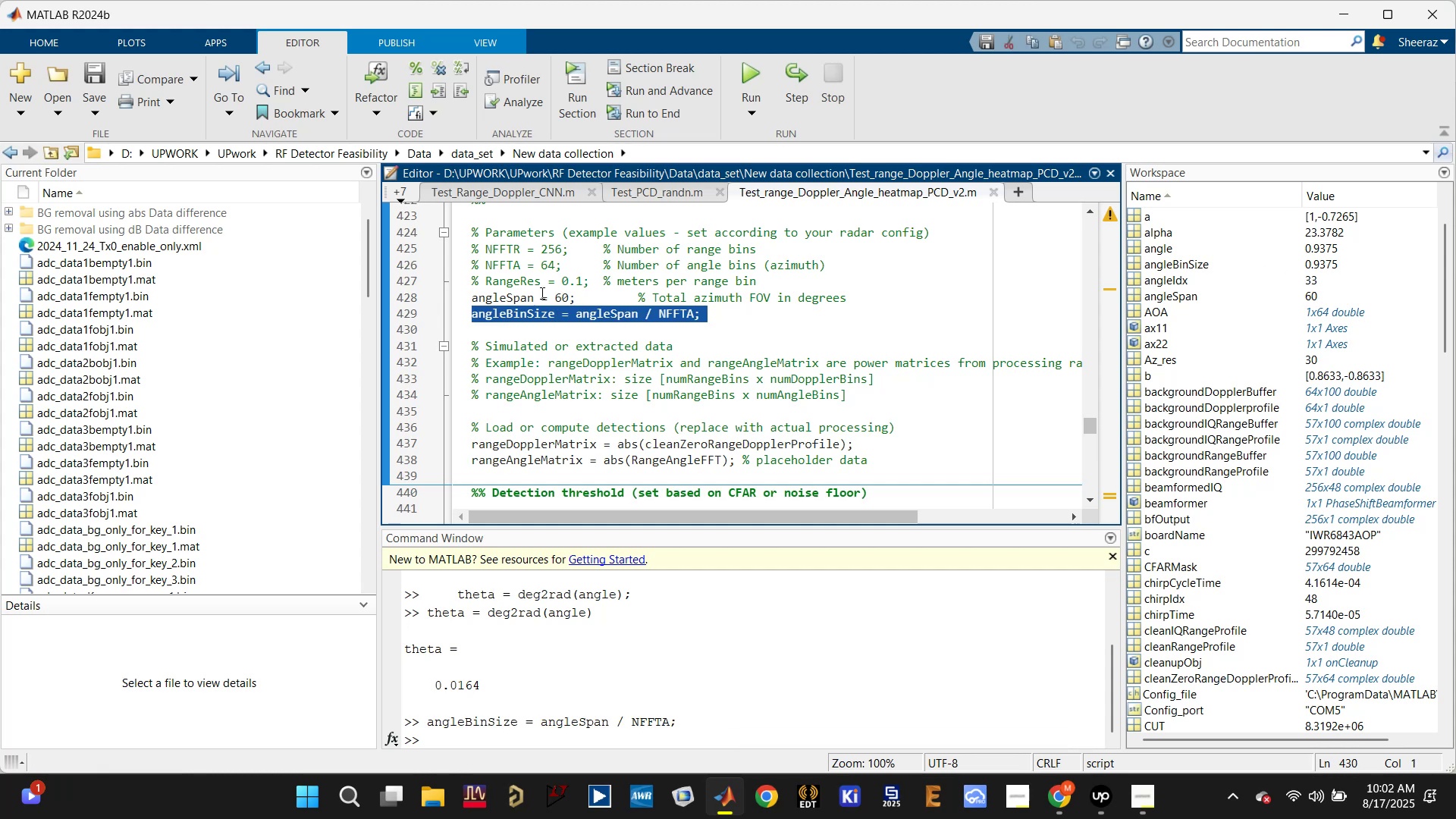 
left_click_drag(start_coordinate=[560, 297], to_coordinate=[554, 297])
 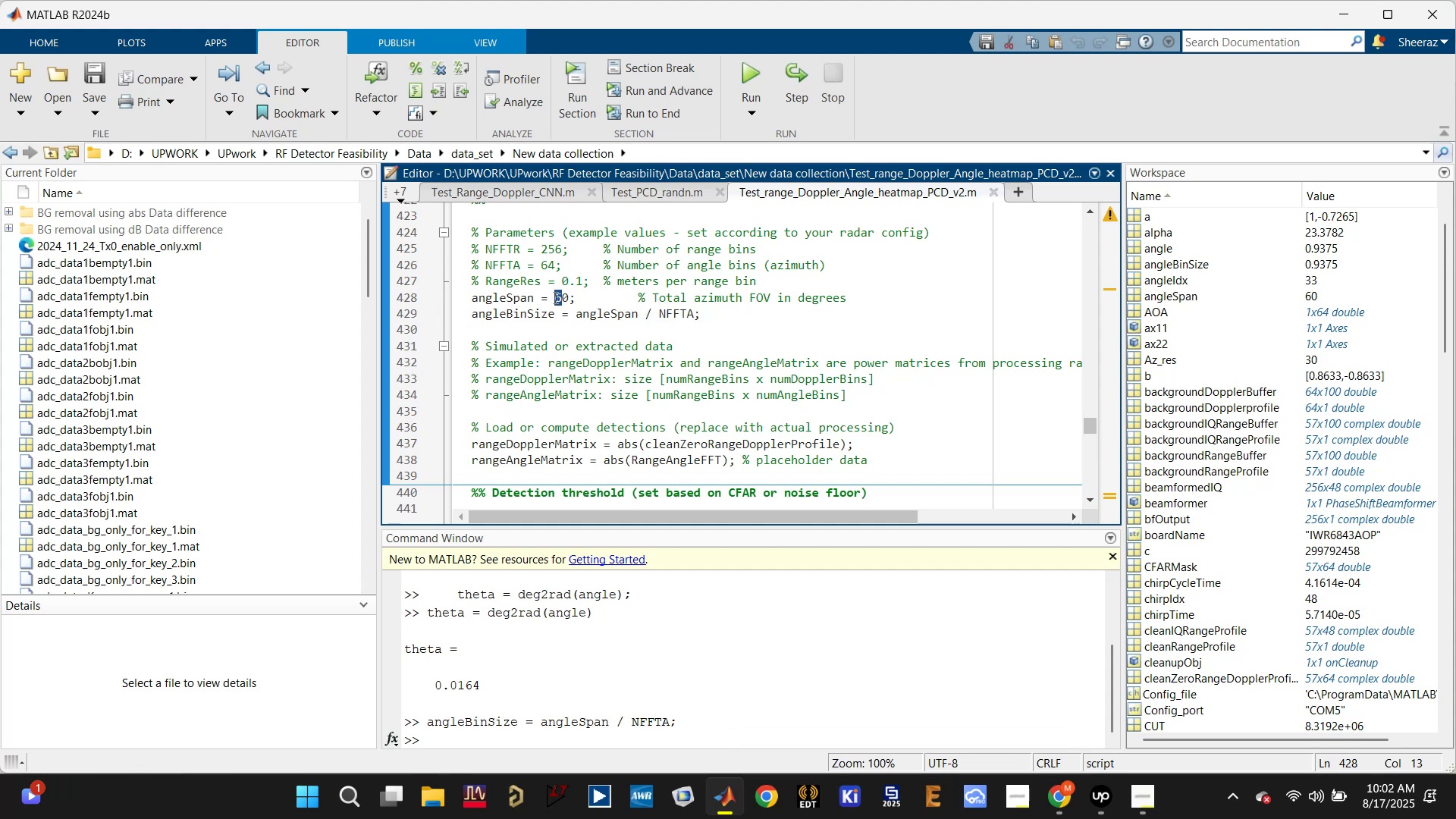 
key(9)
 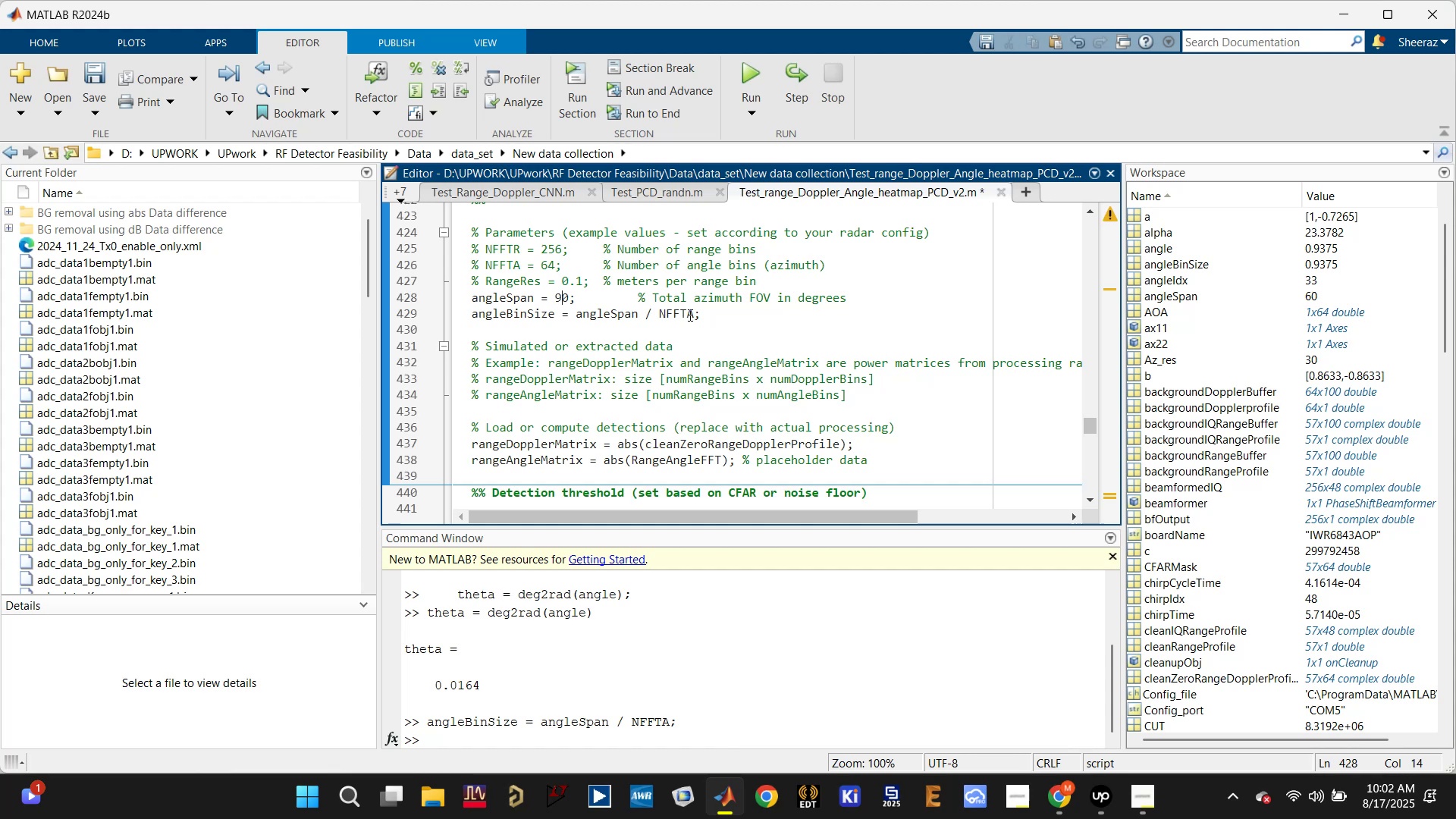 
left_click_drag(start_coordinate=[704, 319], to_coordinate=[462, 300])
 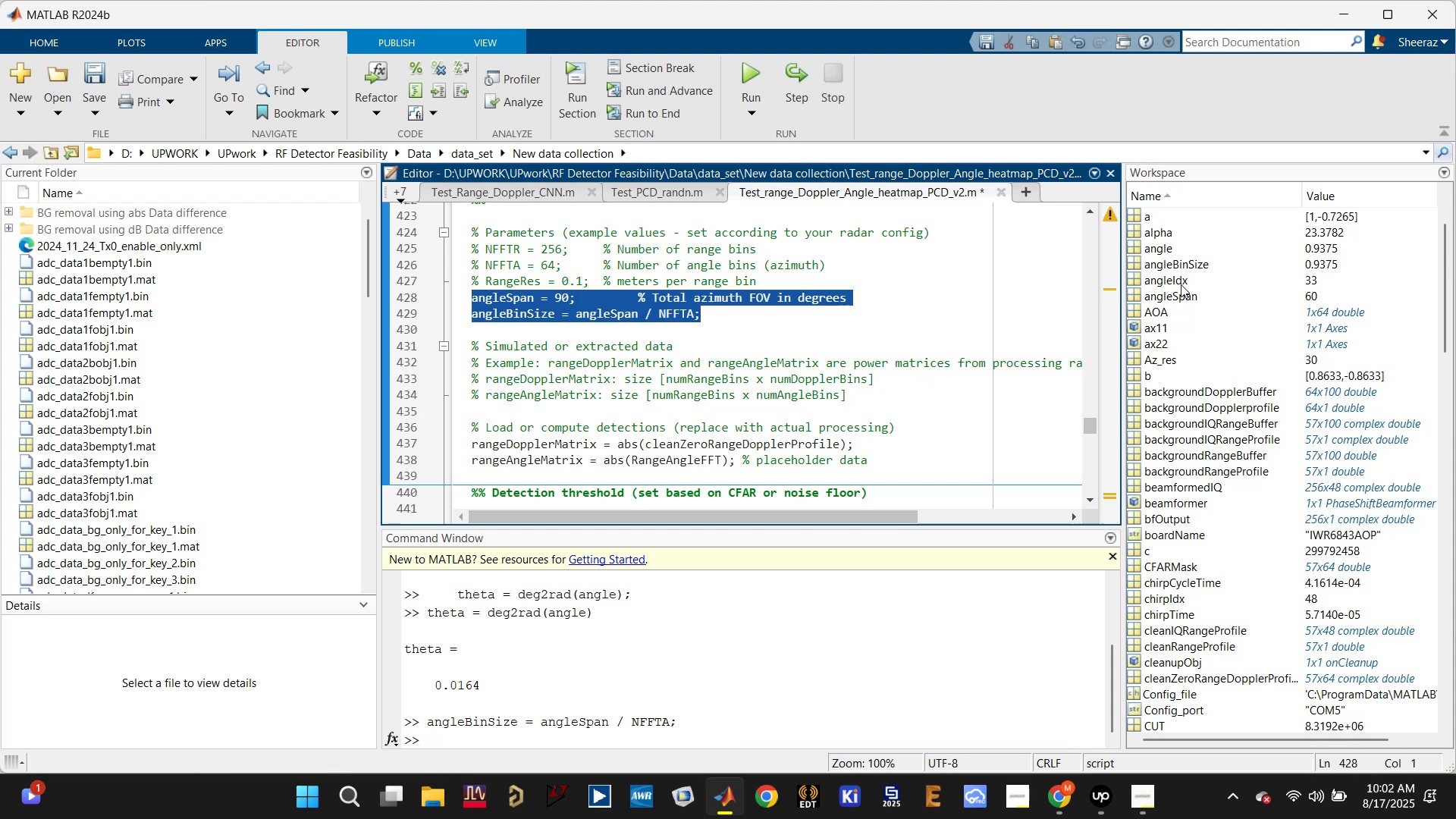 
key(F9)
 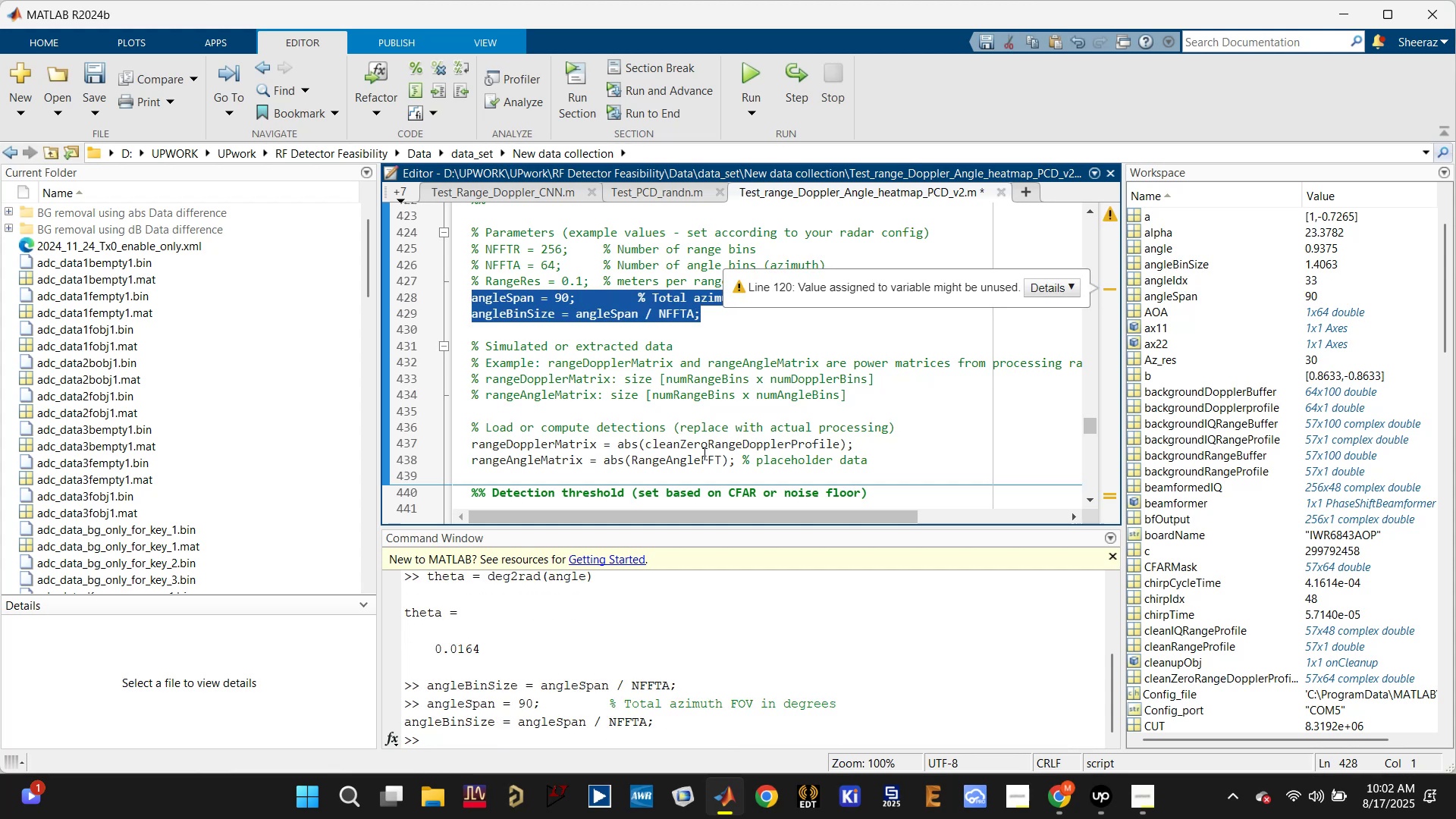 
wait(6.96)
 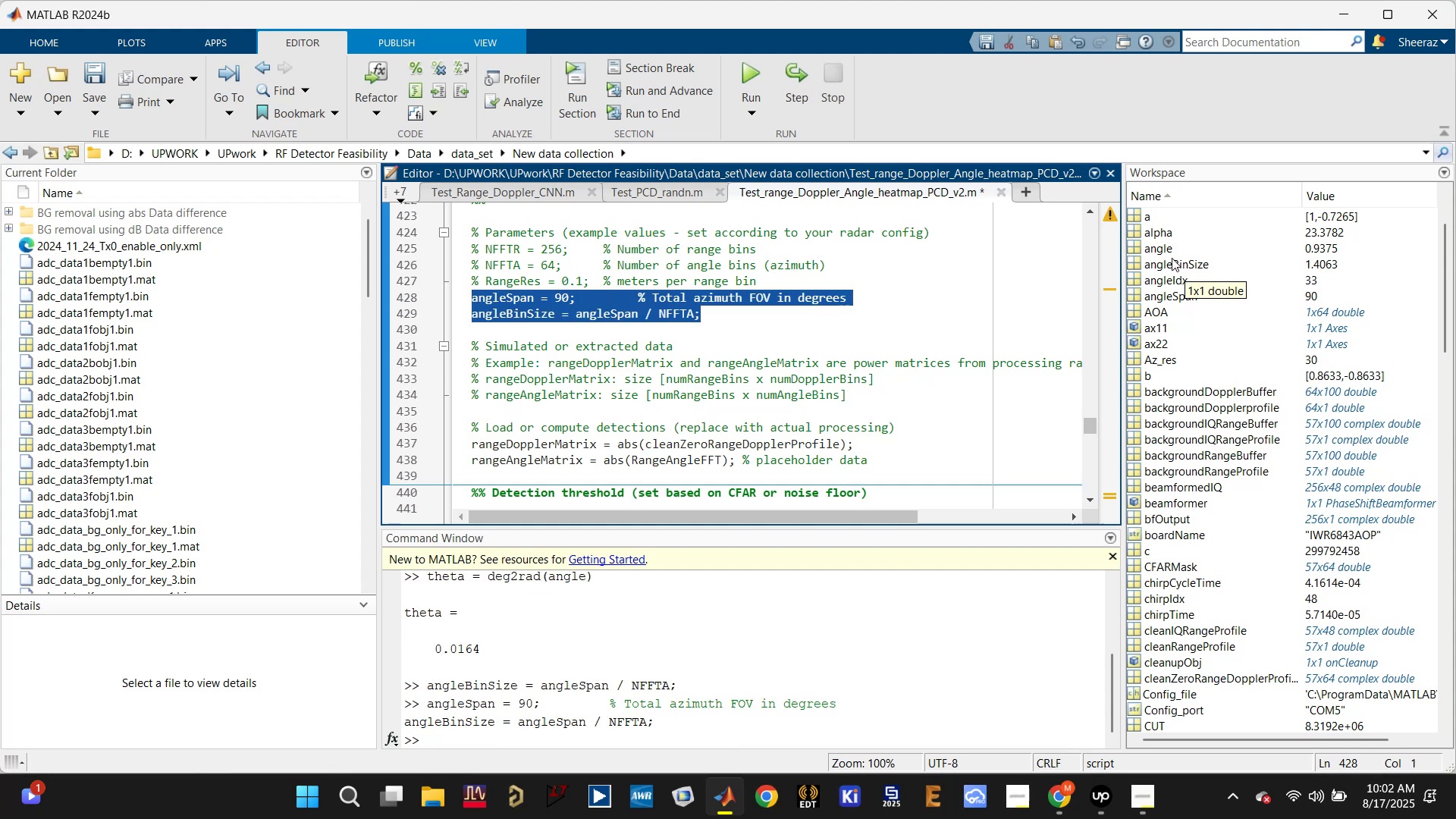 
left_click([504, 306])
 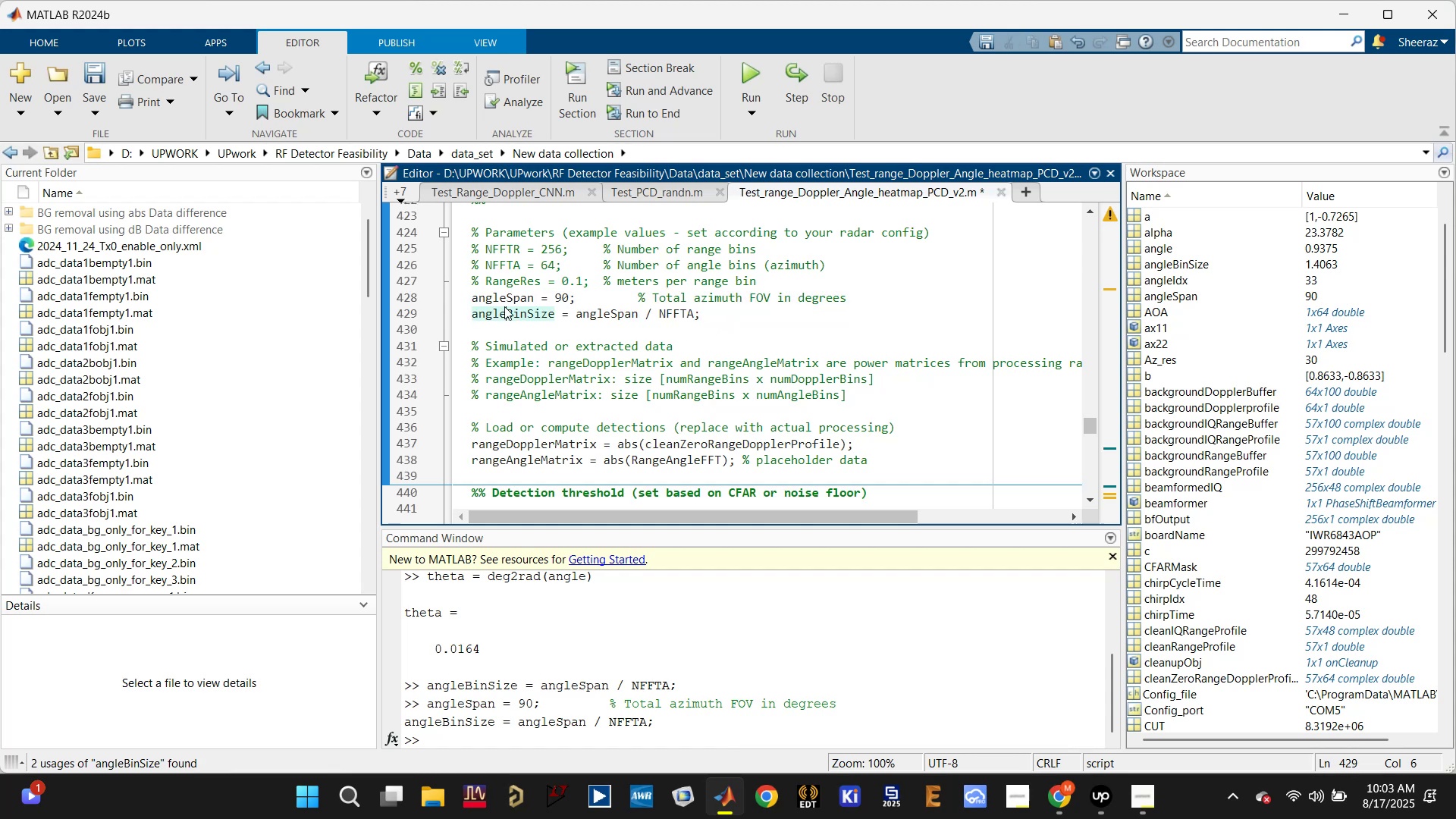 
scroll: coordinate [664, 359], scroll_direction: down, amount: 13.0
 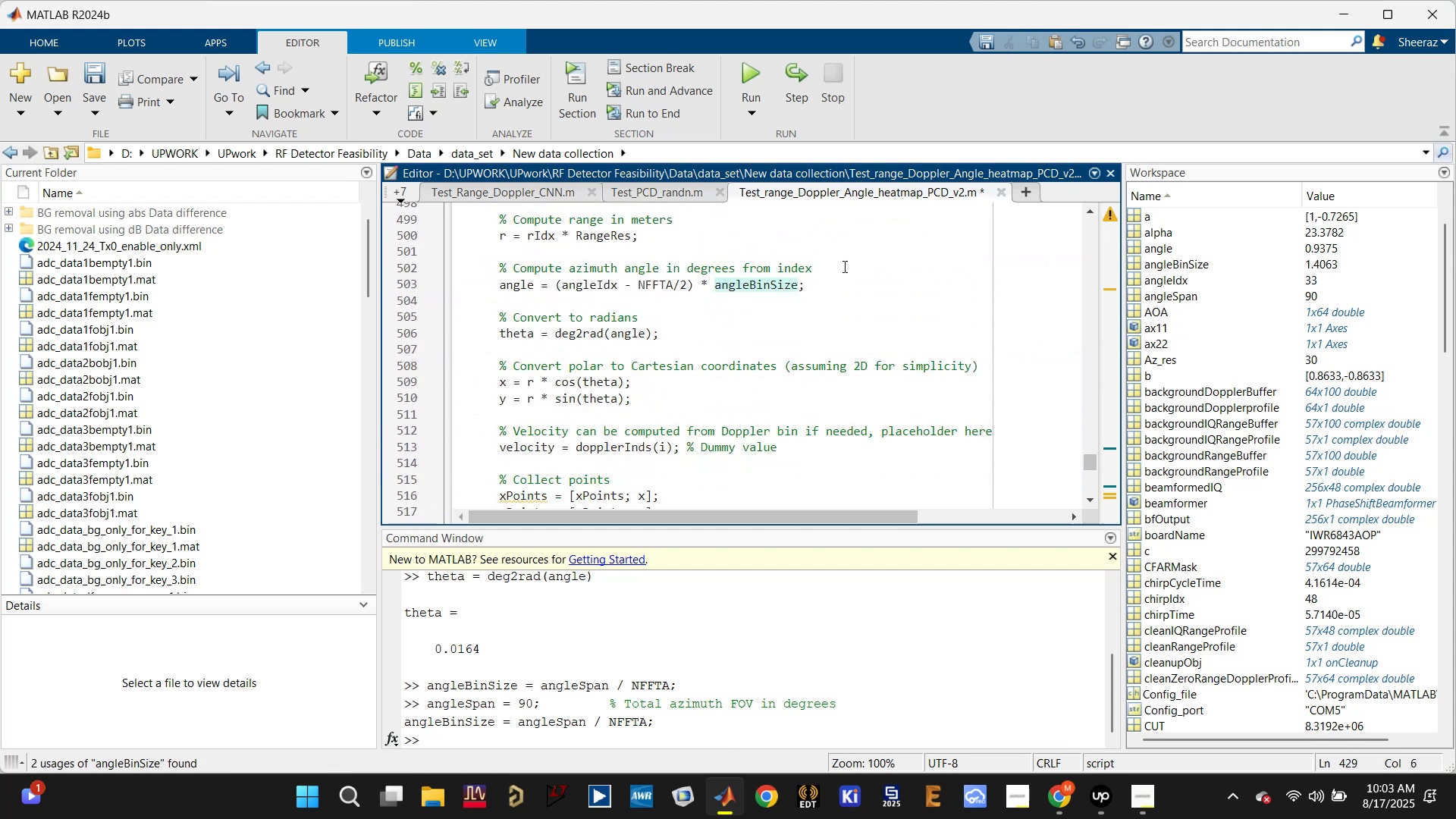 
left_click_drag(start_coordinate=[849, 289], to_coordinate=[480, 282])
 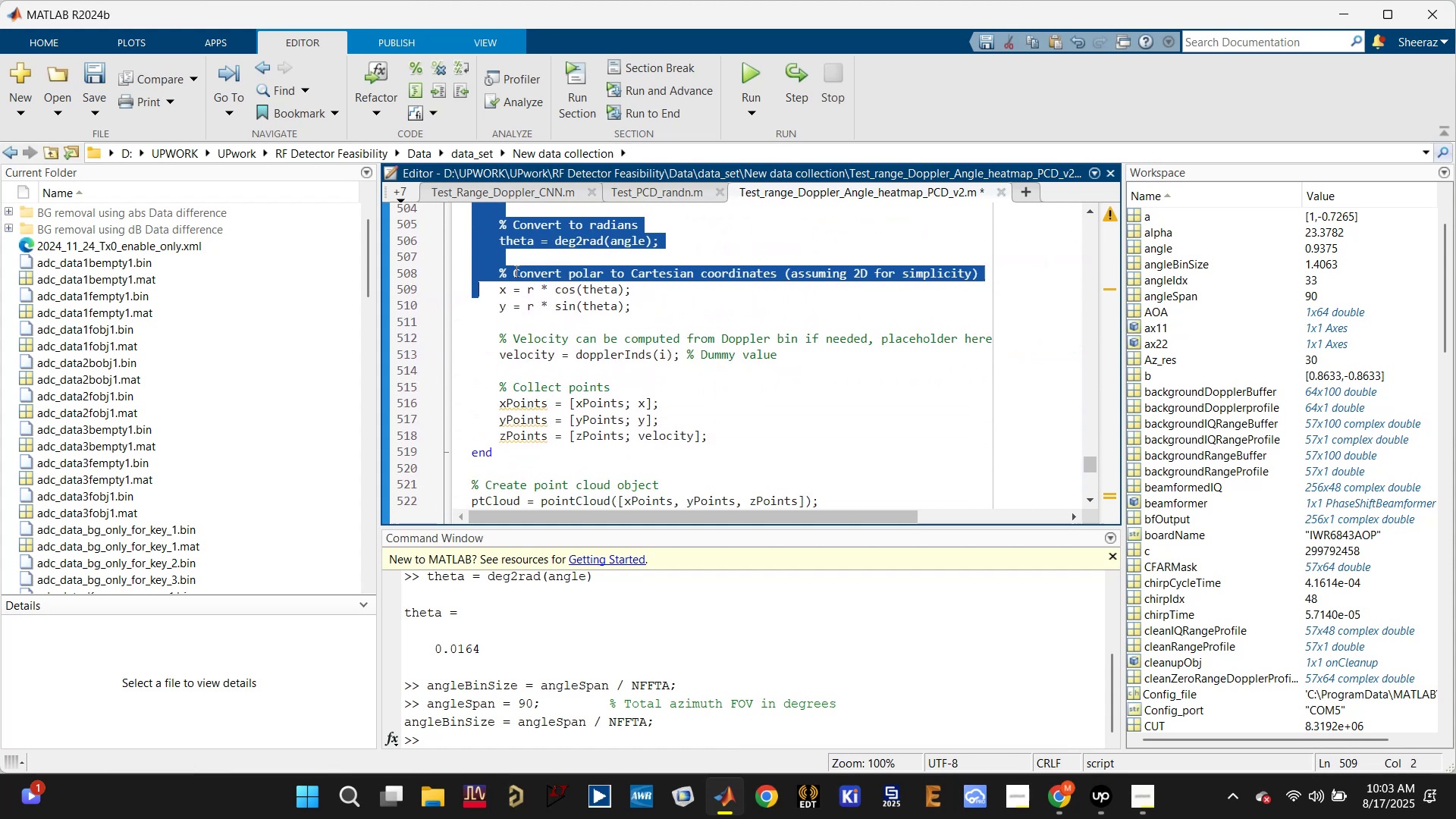 
scroll: coordinate [481, 282], scroll_direction: down, amount: 1.0
 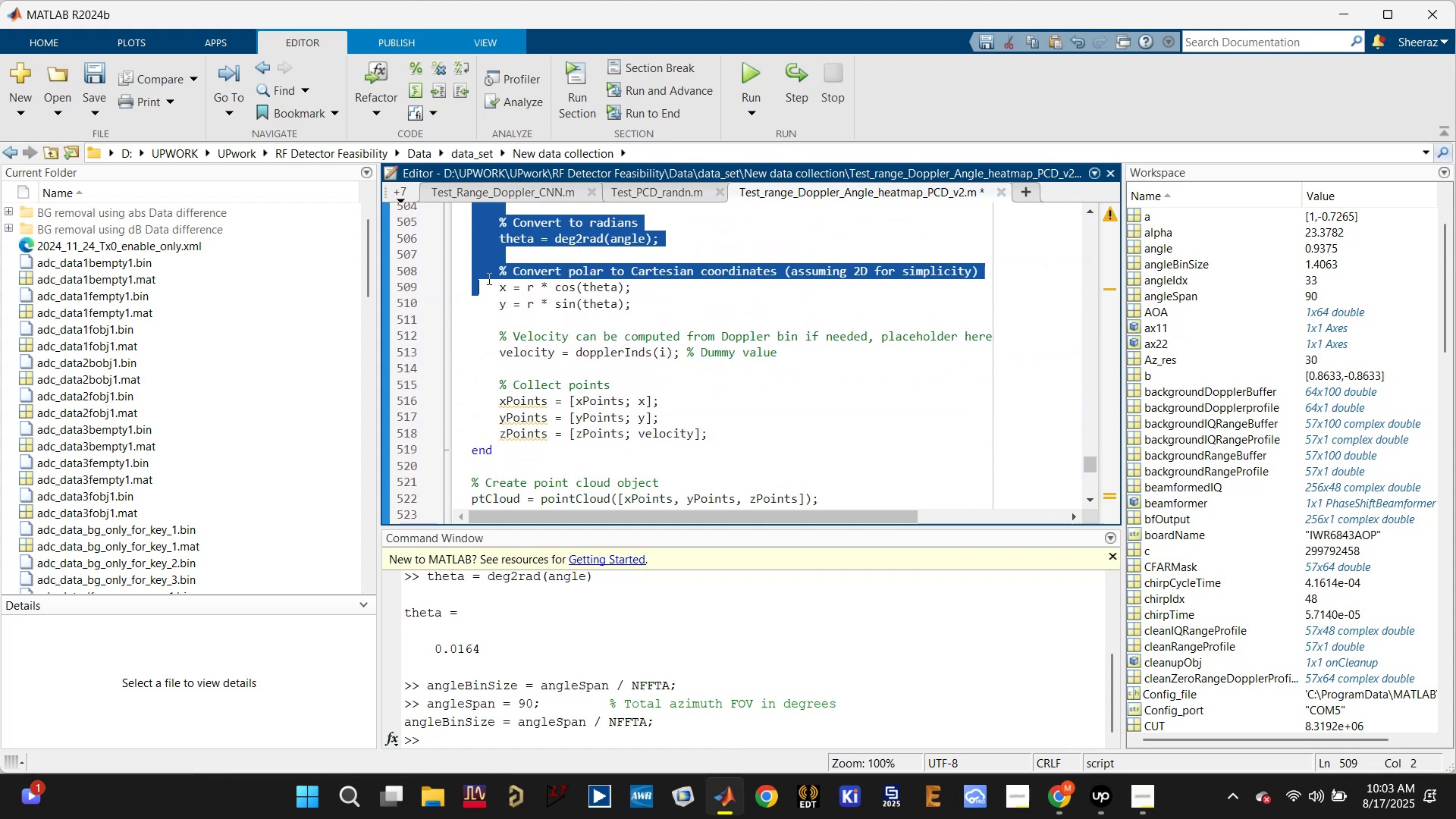 
scroll: coordinate [515, 271], scroll_direction: up, amount: 3.0
 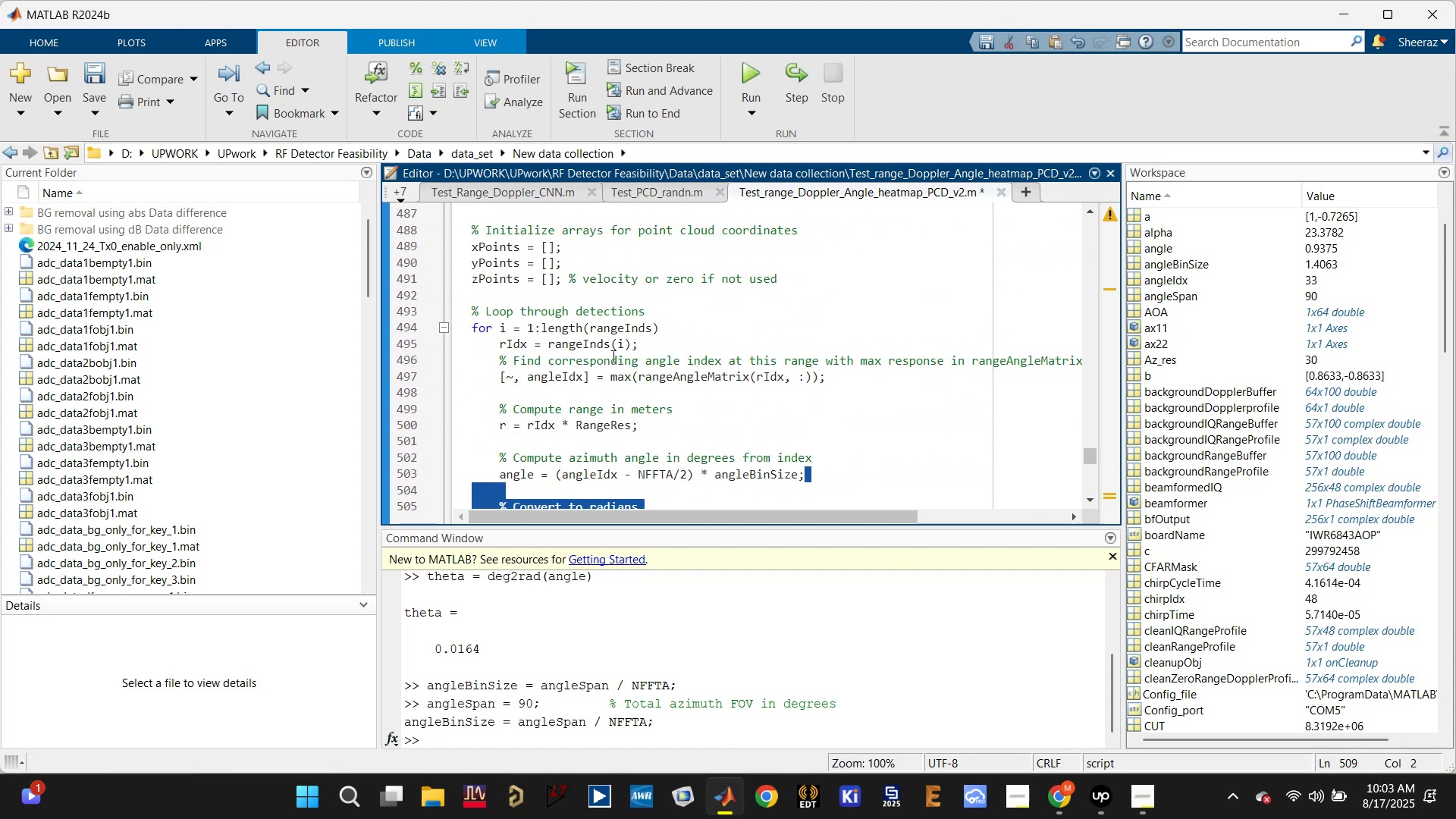 
scroll: coordinate [689, 426], scroll_direction: down, amount: 1.0
 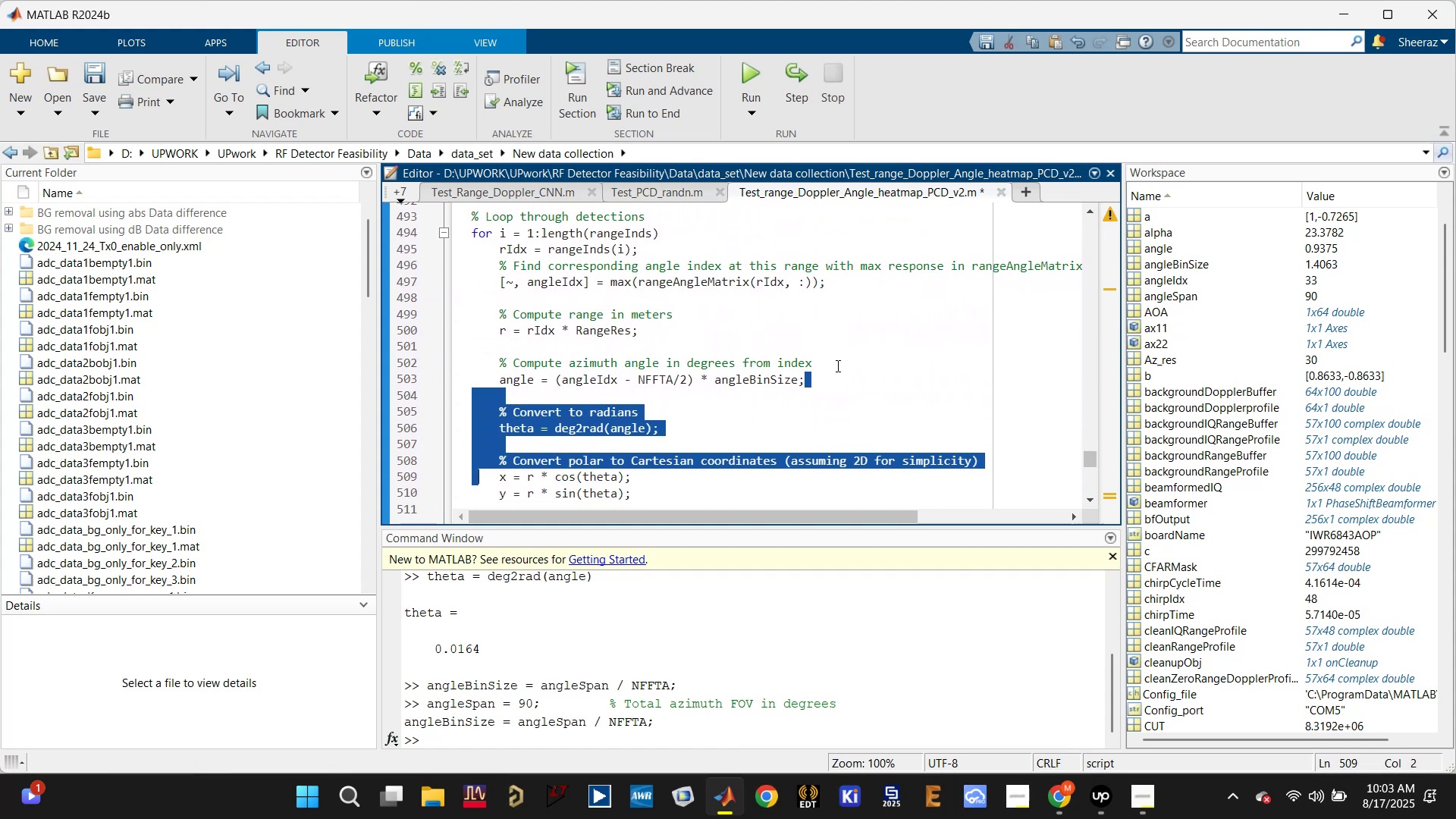 
left_click([836, 379])
 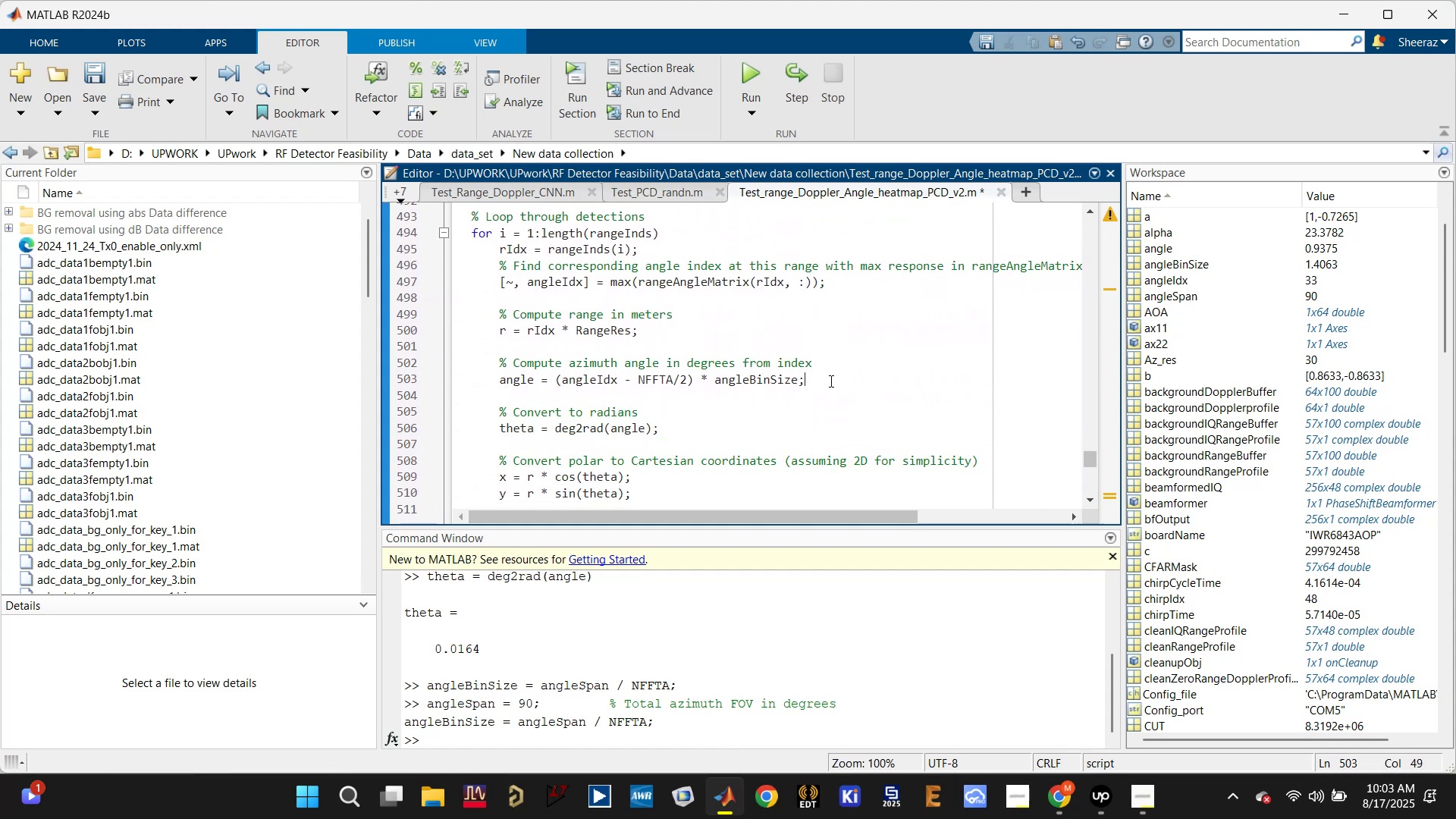 
left_click_drag(start_coordinate=[828, 380], to_coordinate=[453, 373])
 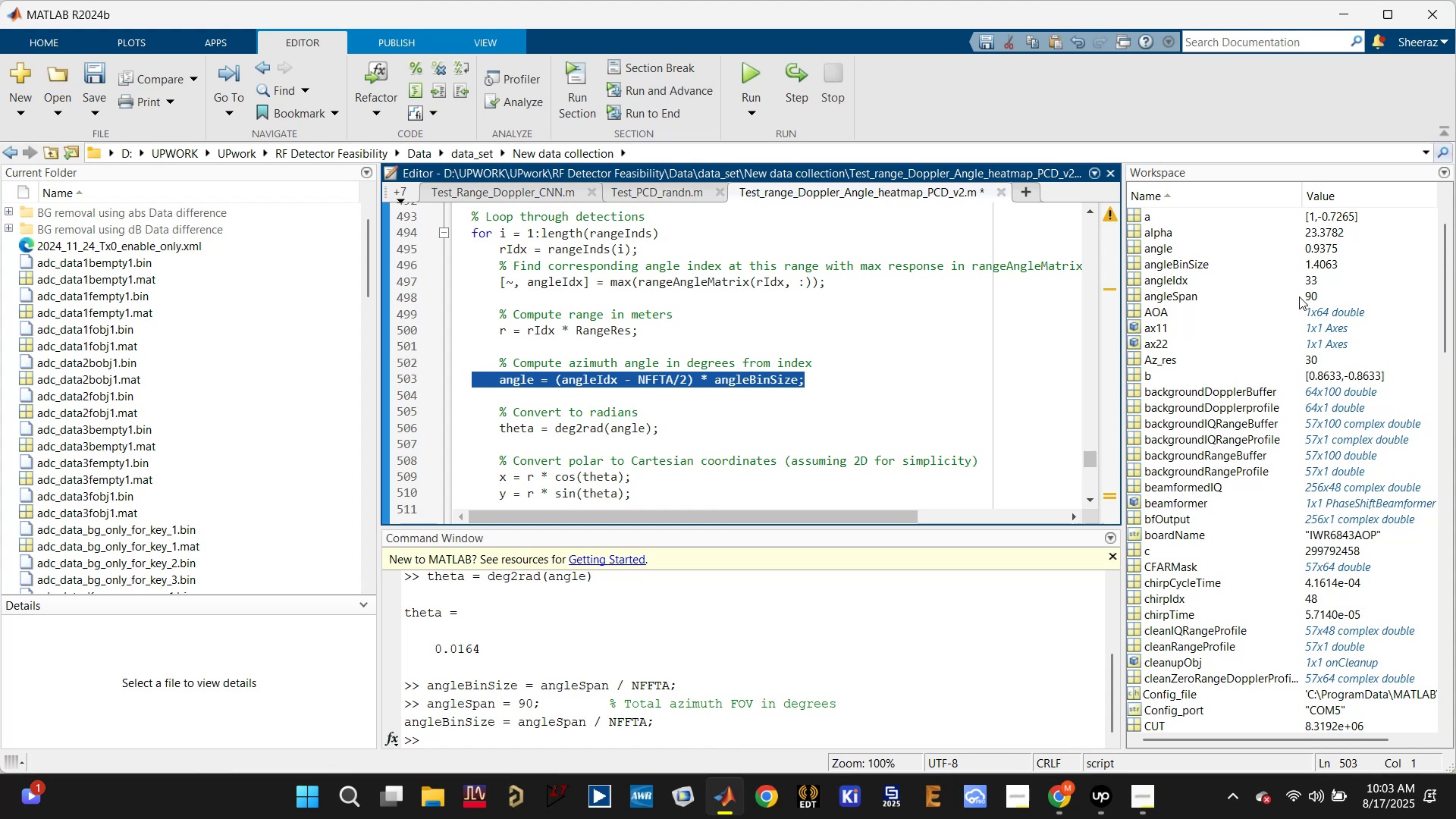 
key(F9)
 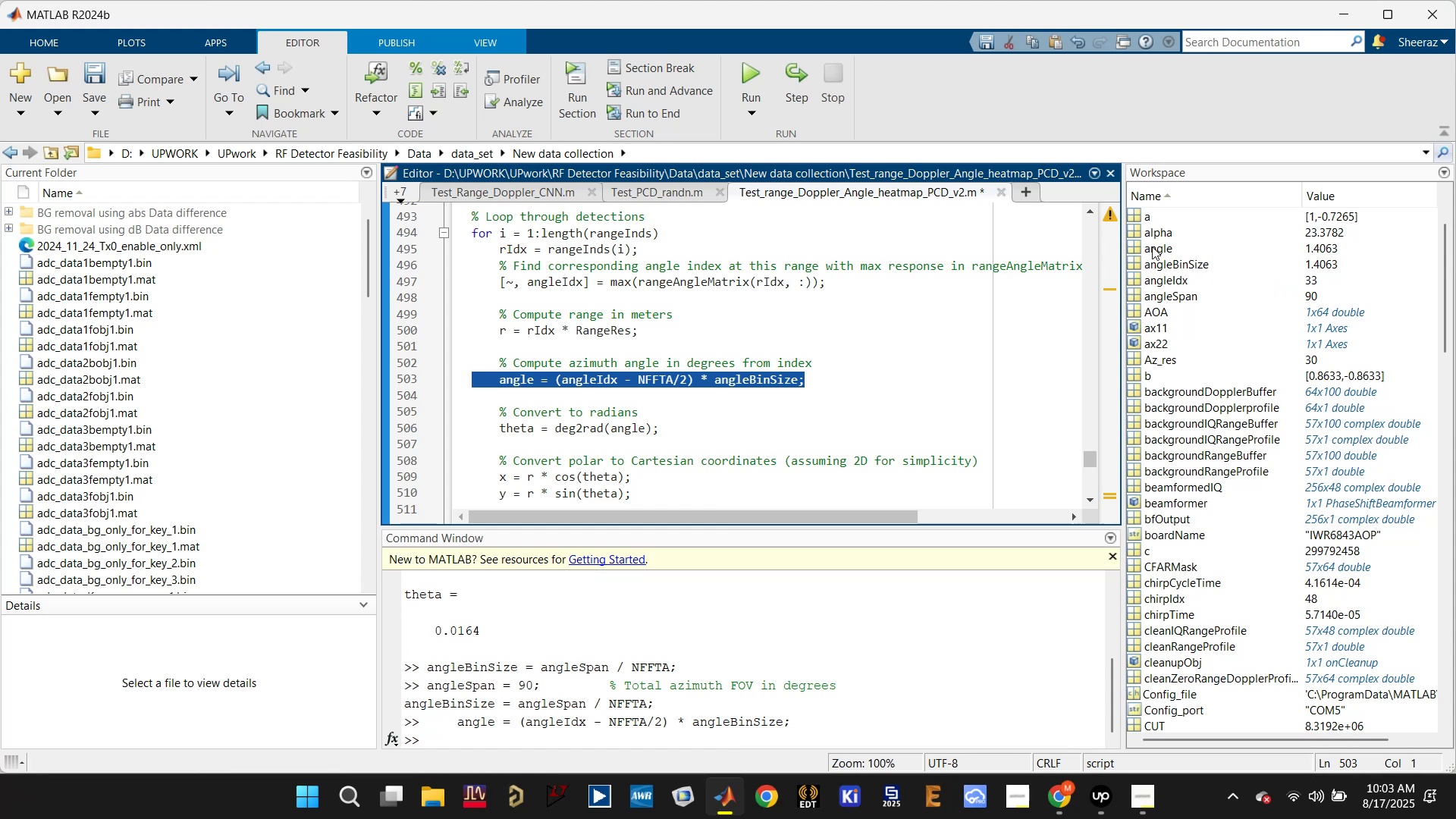 
scroll: coordinate [698, 390], scroll_direction: down, amount: 1.0
 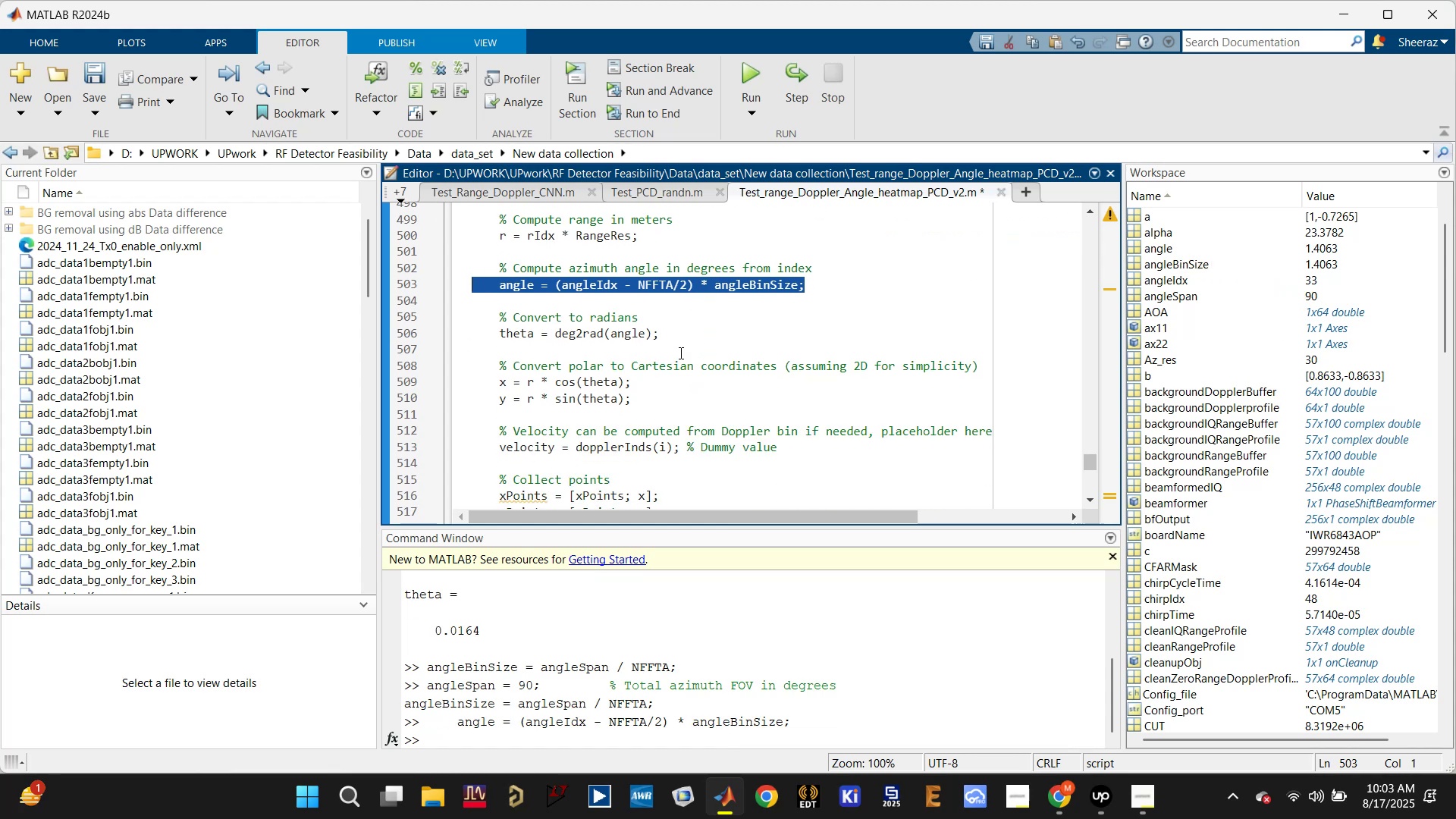 
left_click_drag(start_coordinate=[681, 338], to_coordinate=[462, 337])
 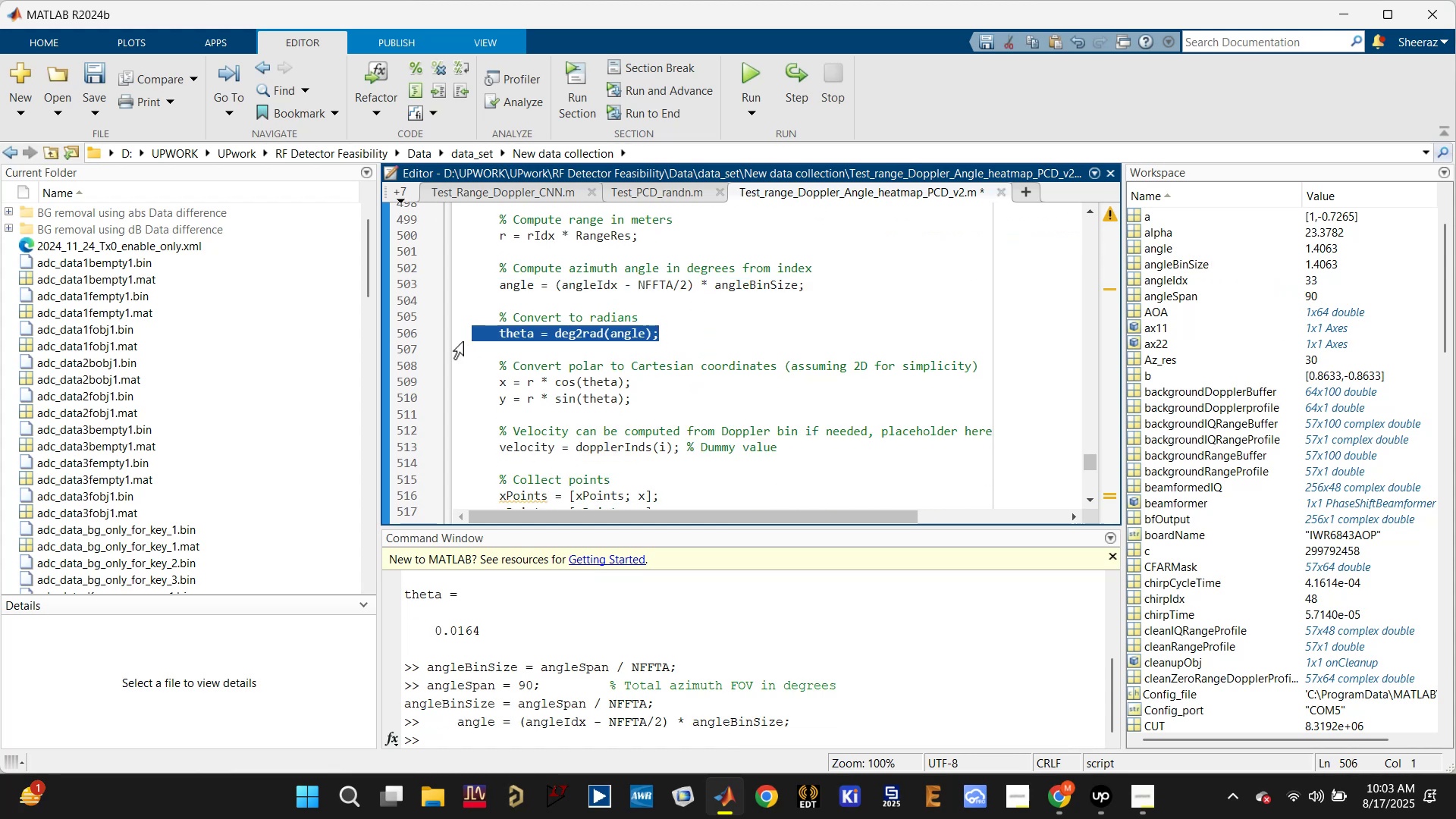 
key(F9)
 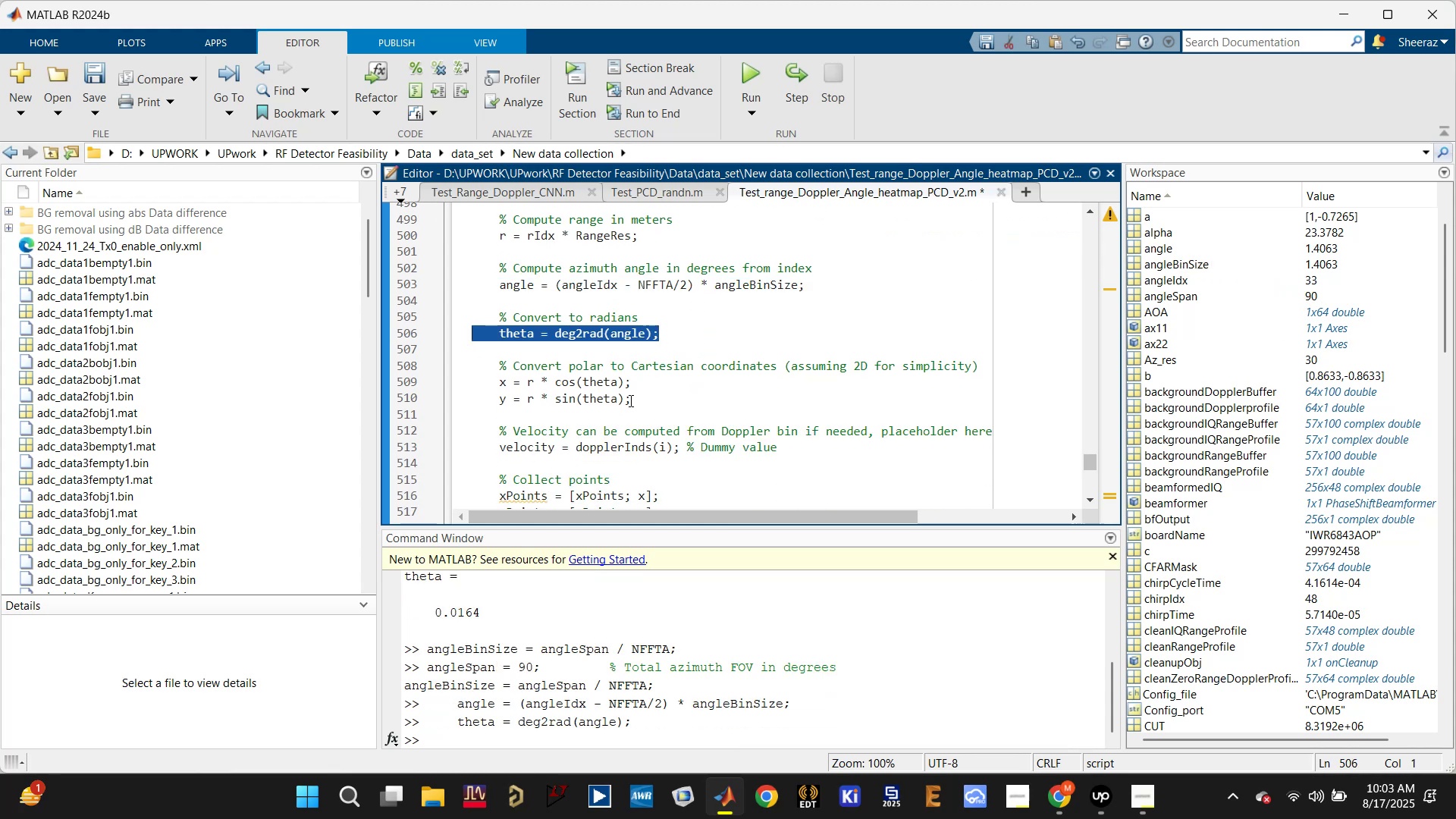 
left_click_drag(start_coordinate=[643, 404], to_coordinate=[481, 379])
 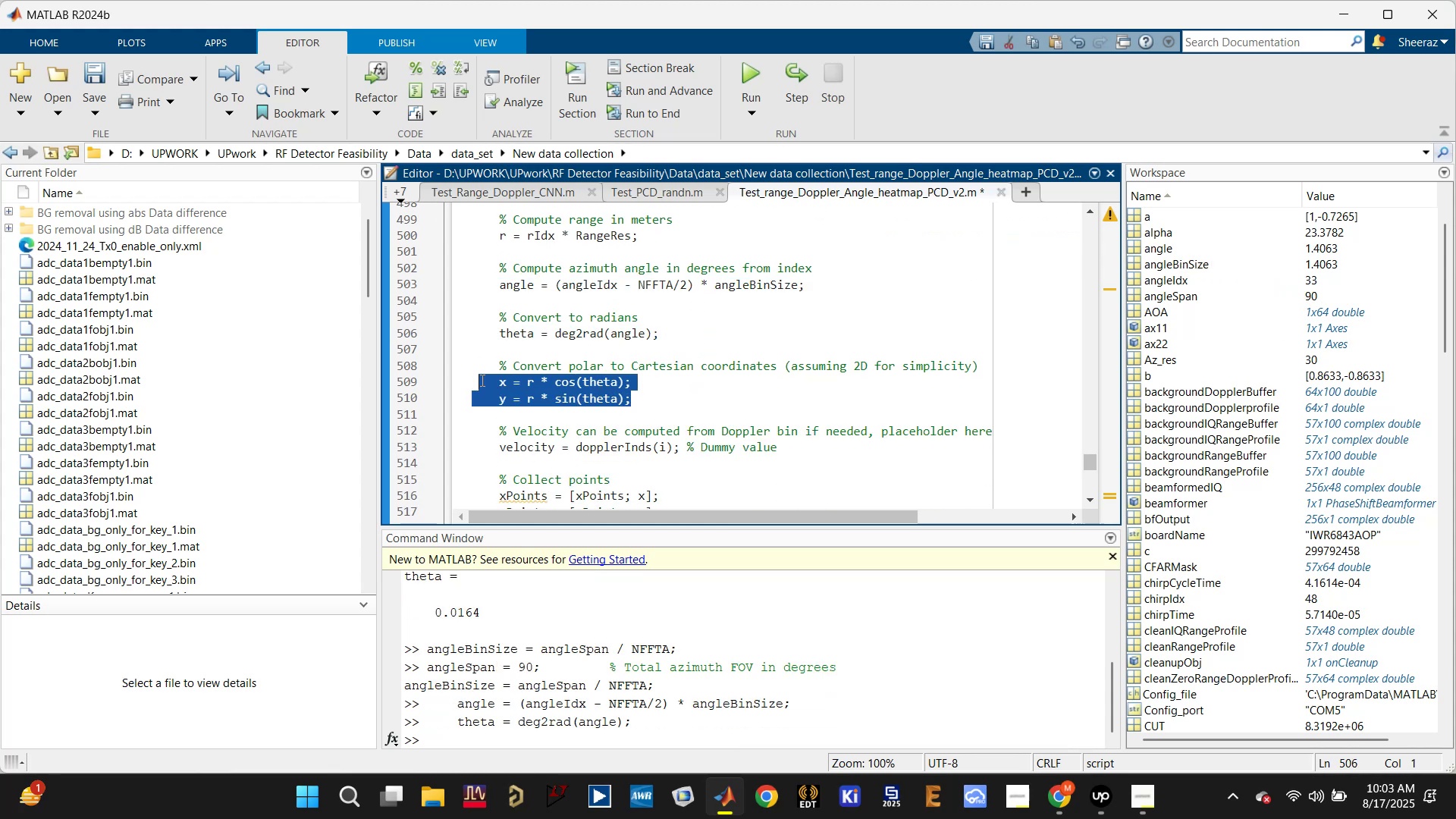 
key(F9)
 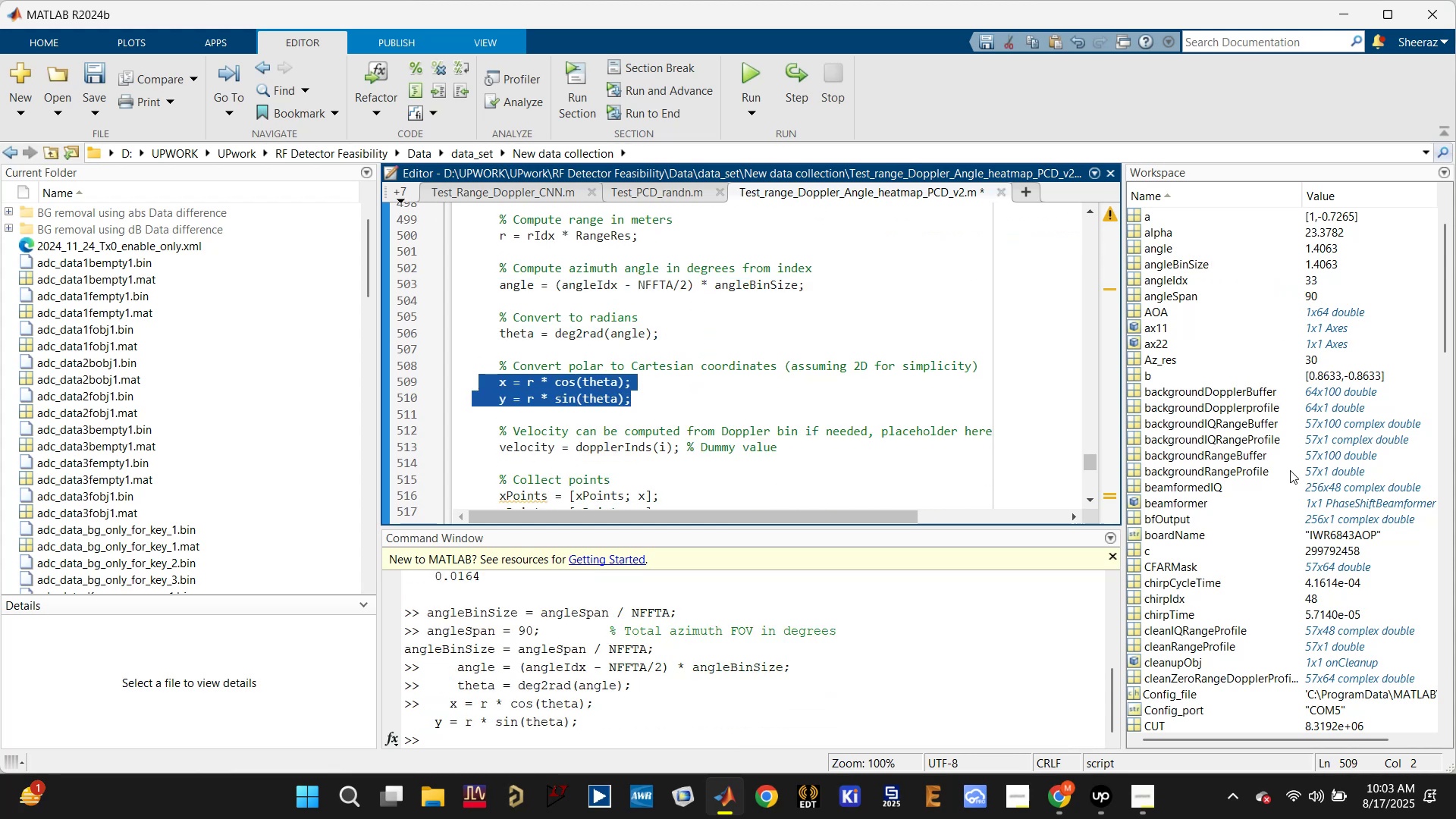 
scroll: coordinate [1244, 586], scroll_direction: down, amount: 35.0
 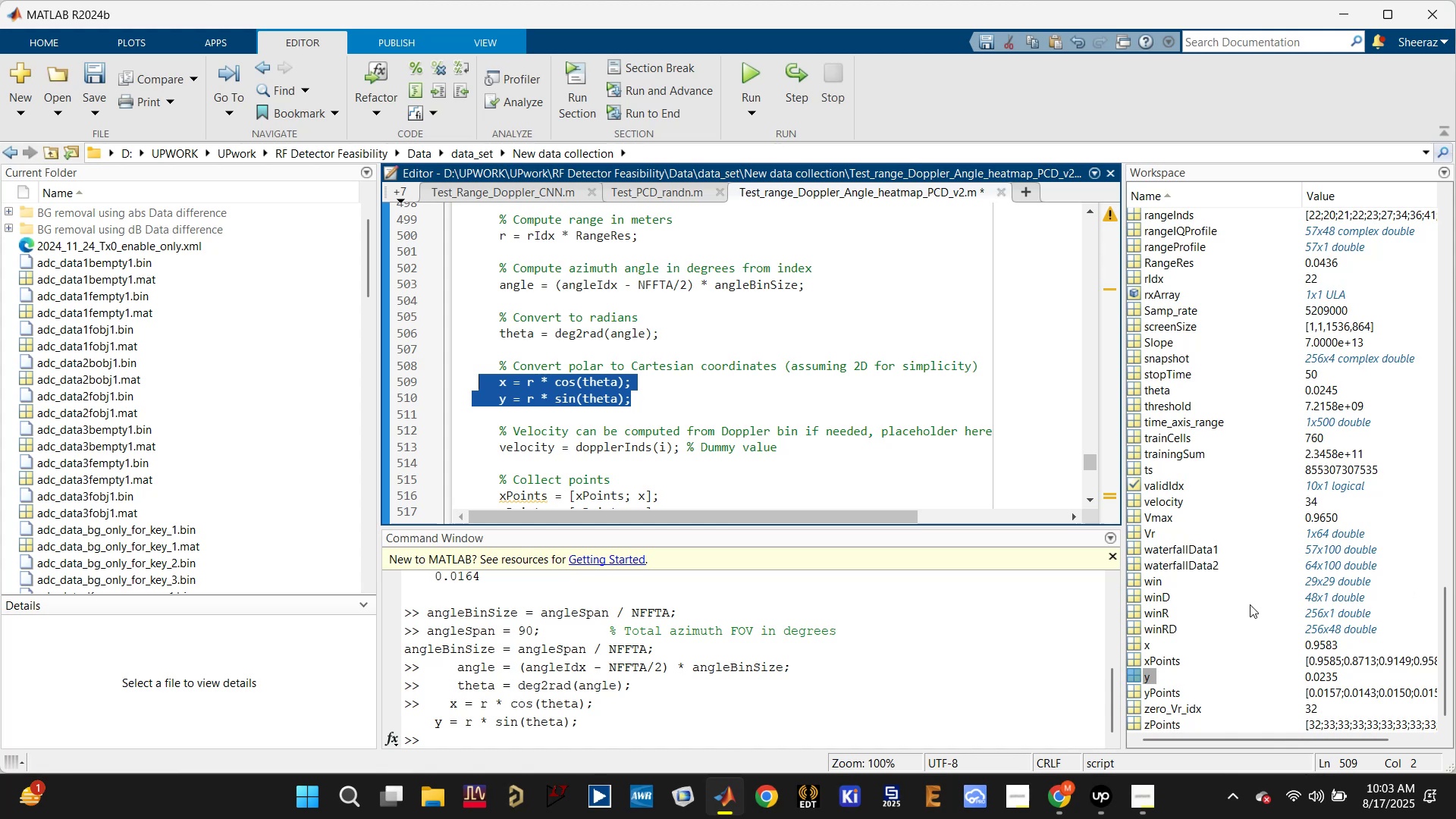 
mouse_move([1286, 684])
 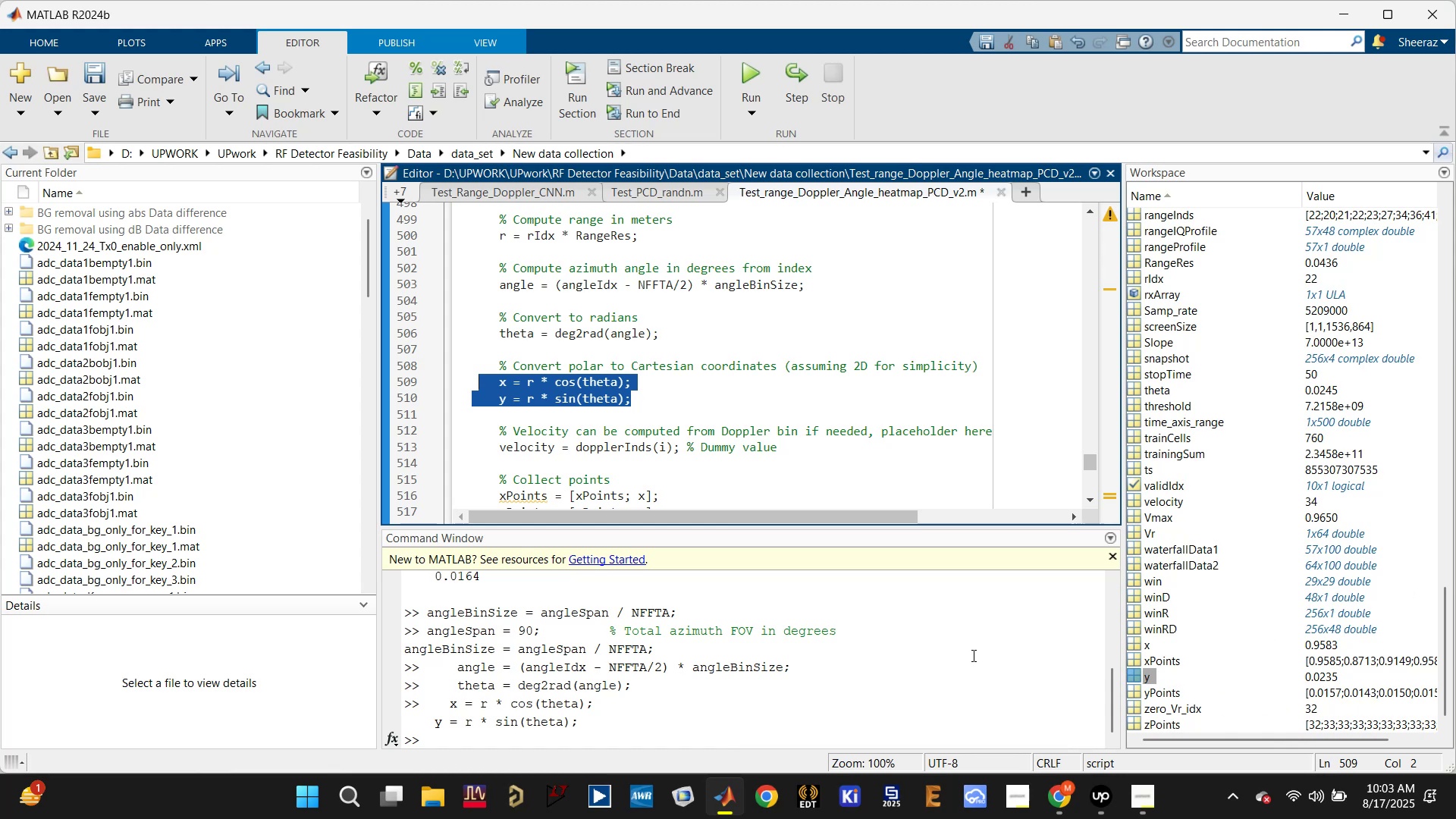 
scroll: coordinate [523, 317], scroll_direction: up, amount: 12.0
 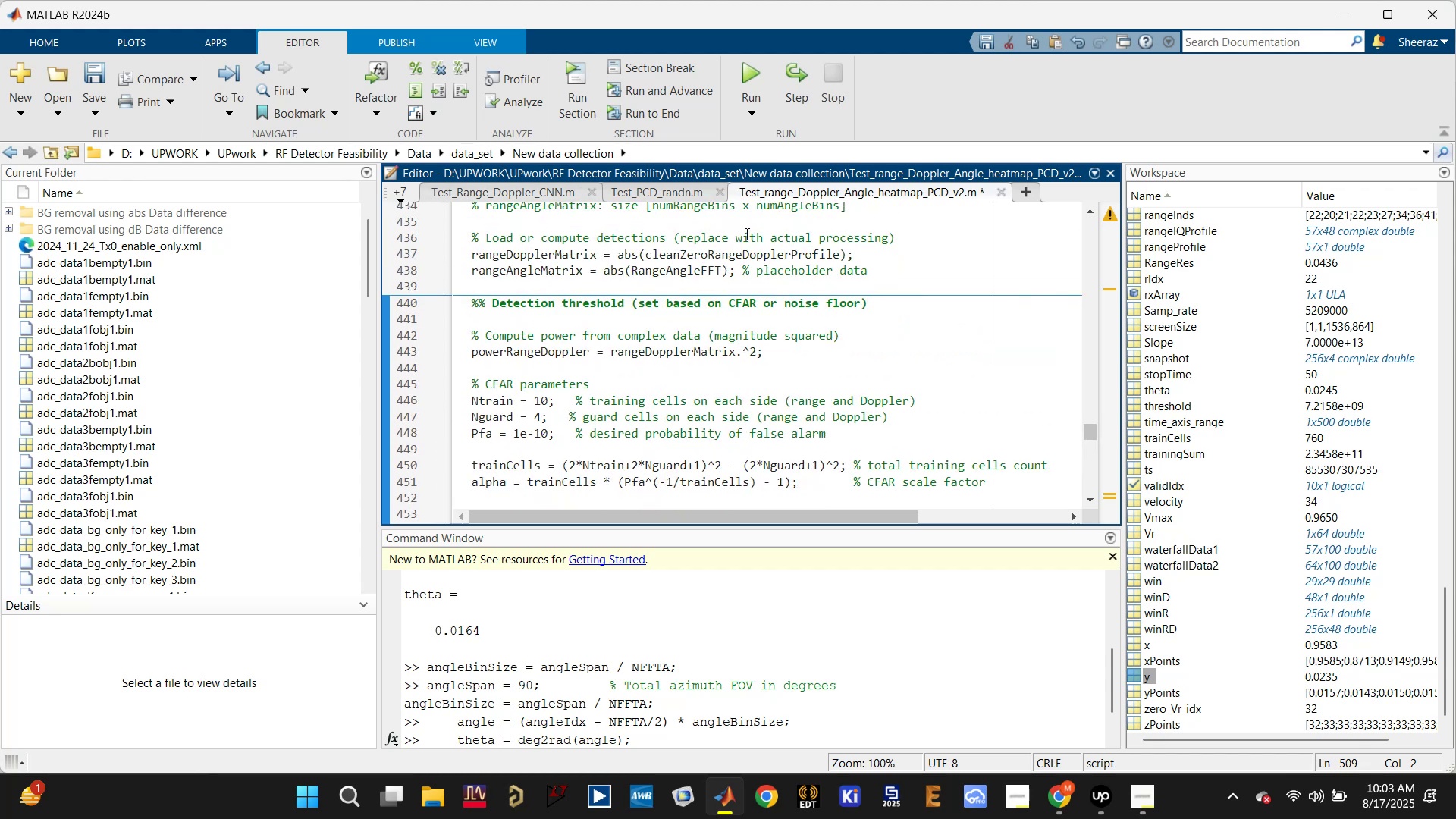 
left_click([670, 187])
 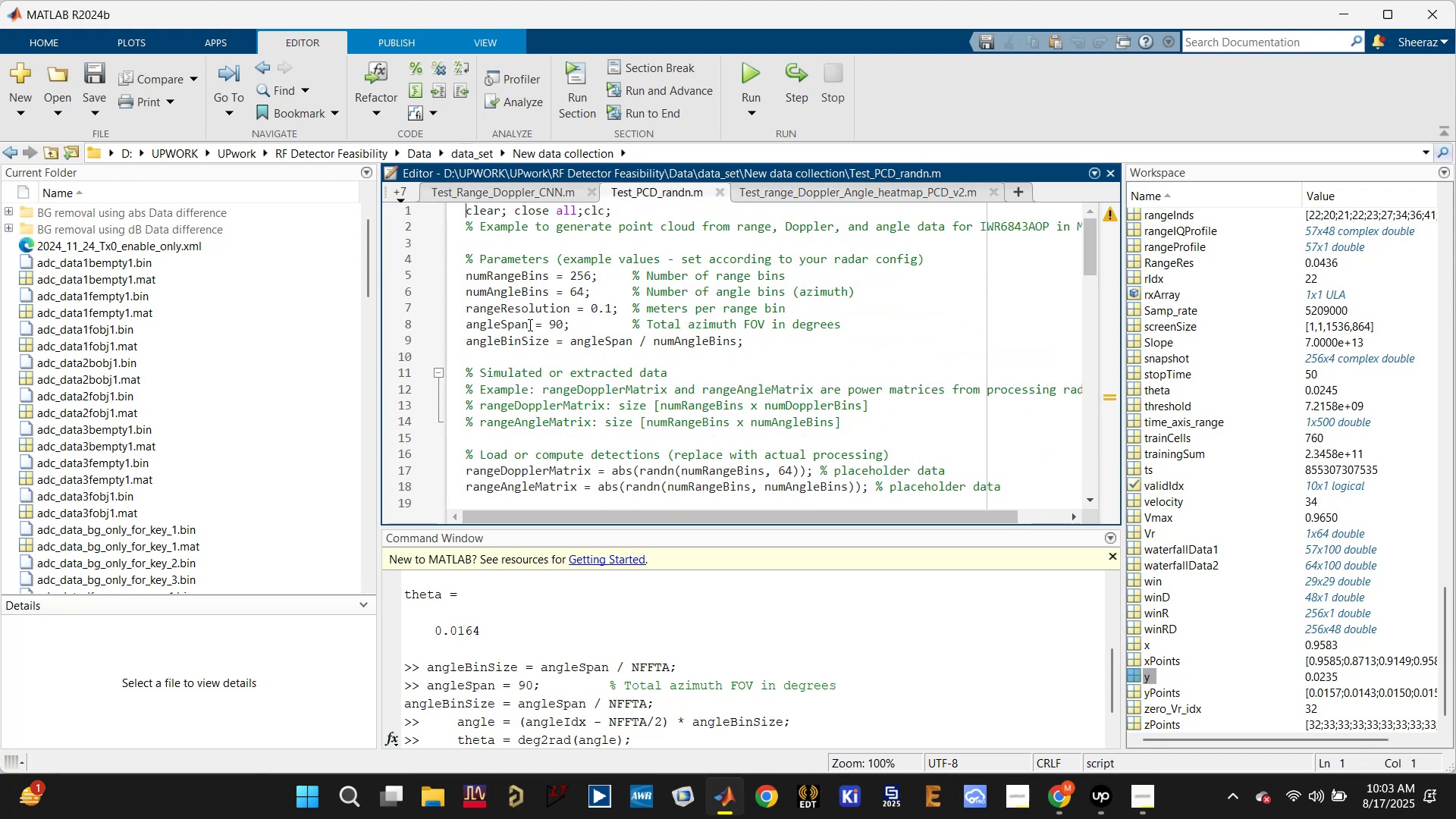 
left_click([503, 325])
 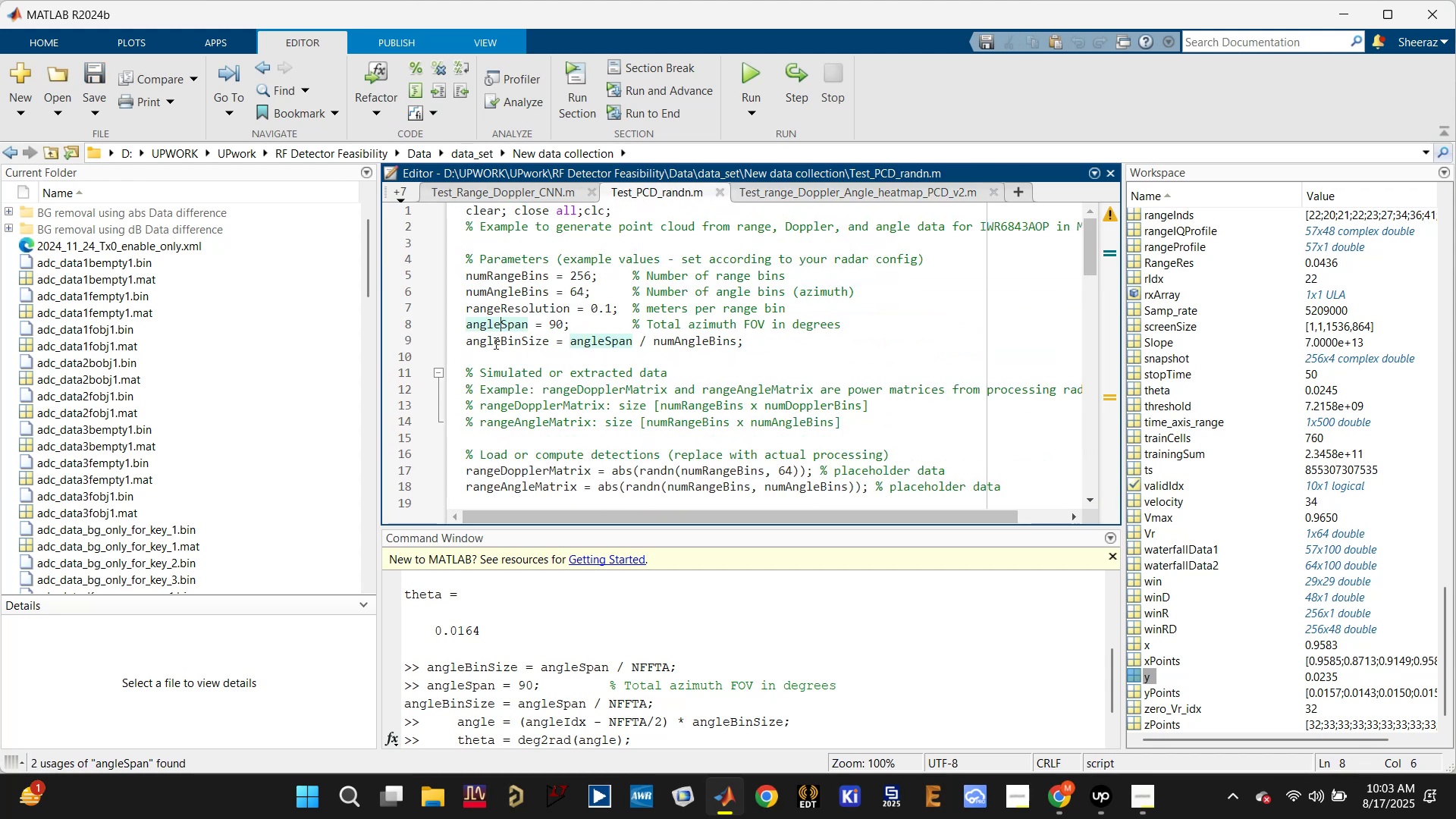 
left_click([494, 344])
 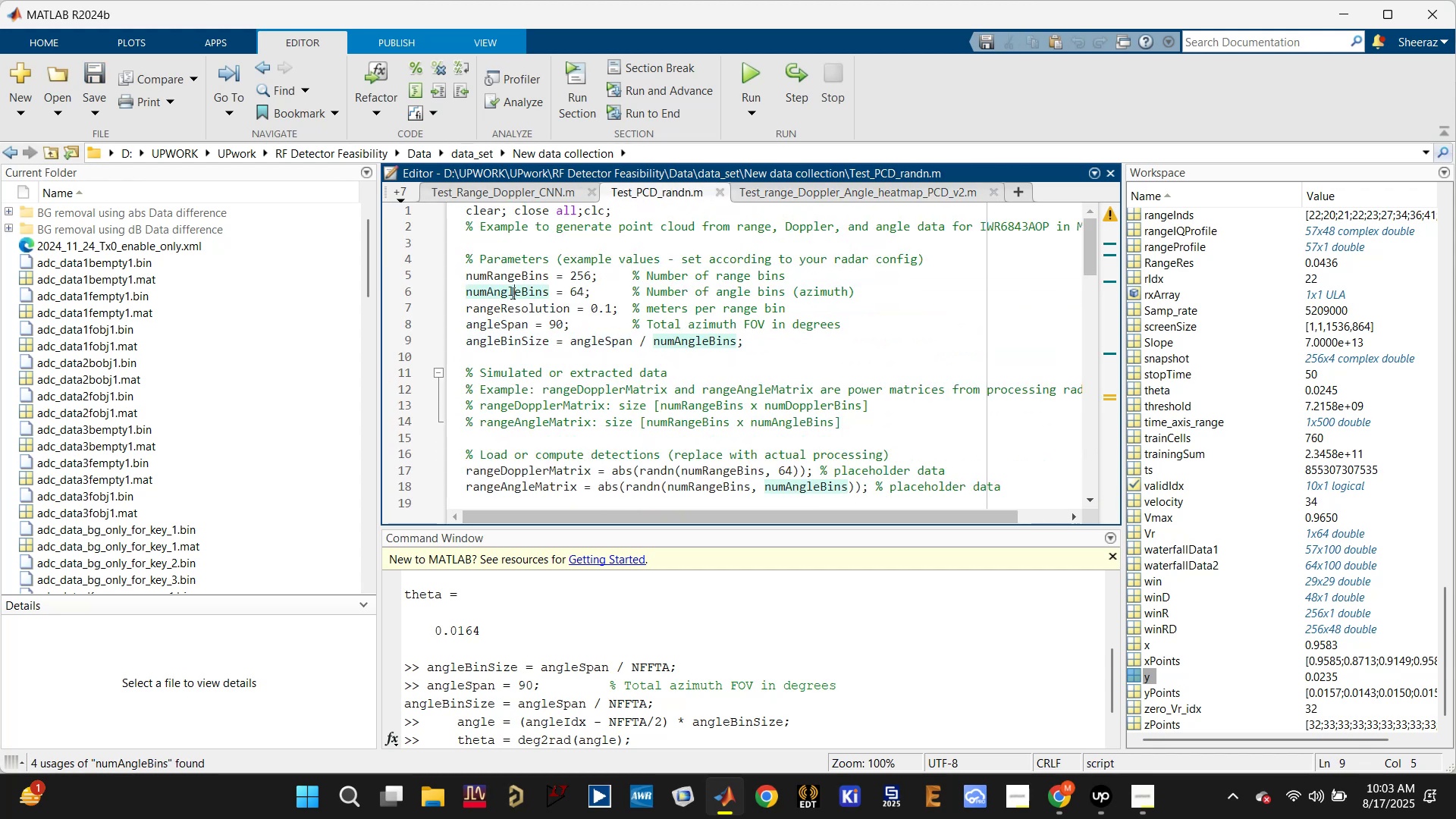 
double_click([491, 306])
 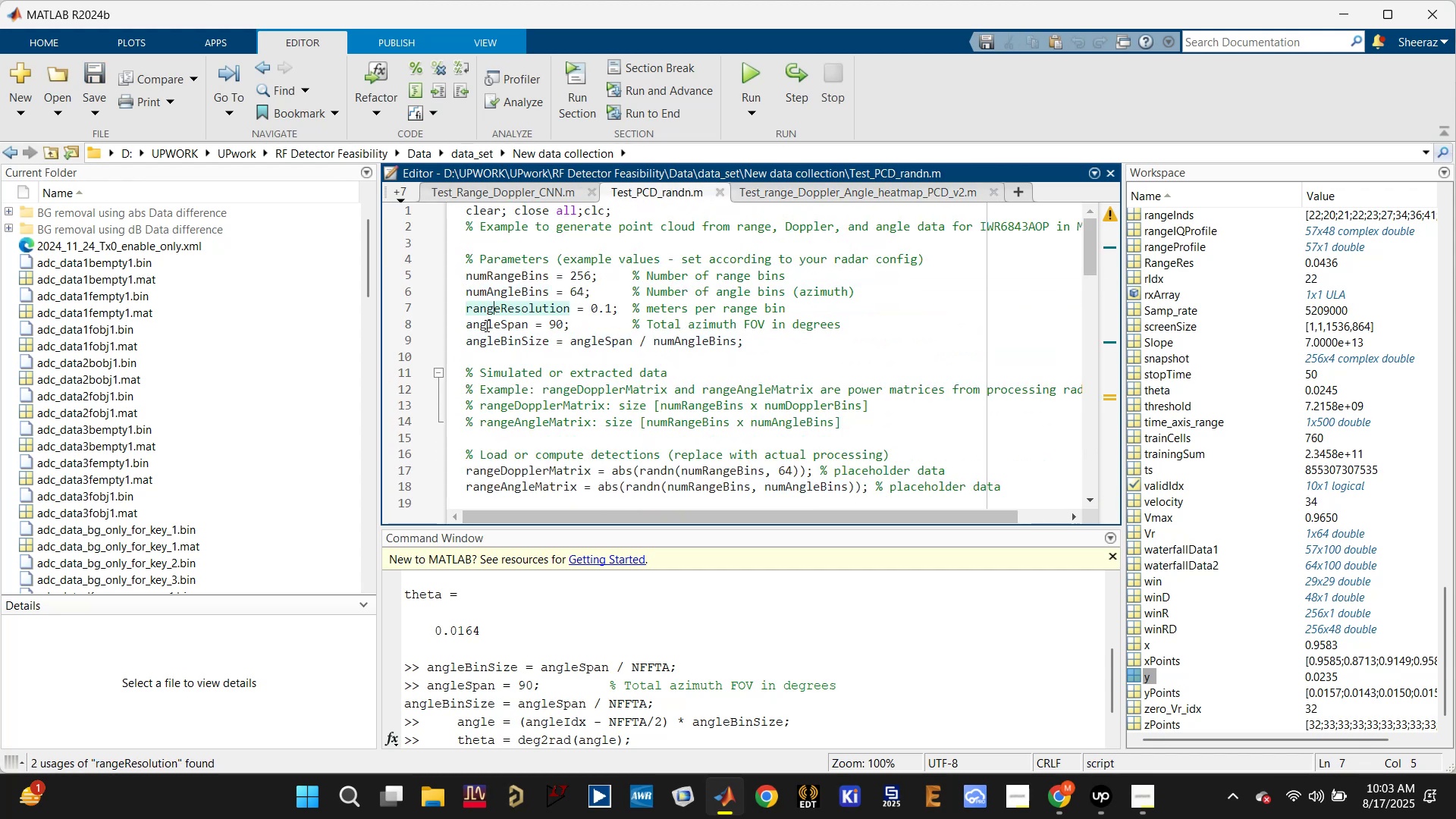 
left_click([485, 325])
 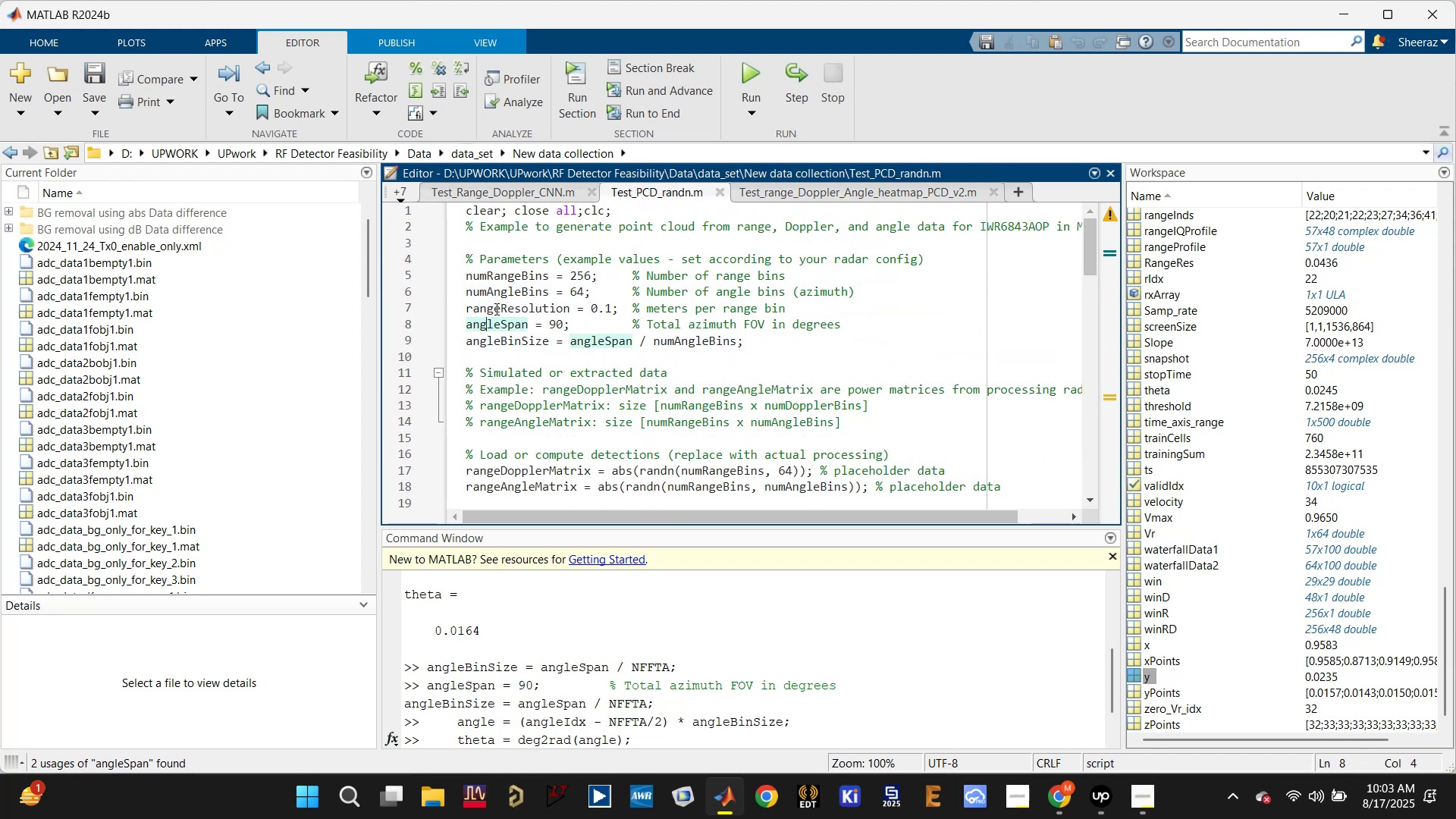 
double_click([494, 335])
 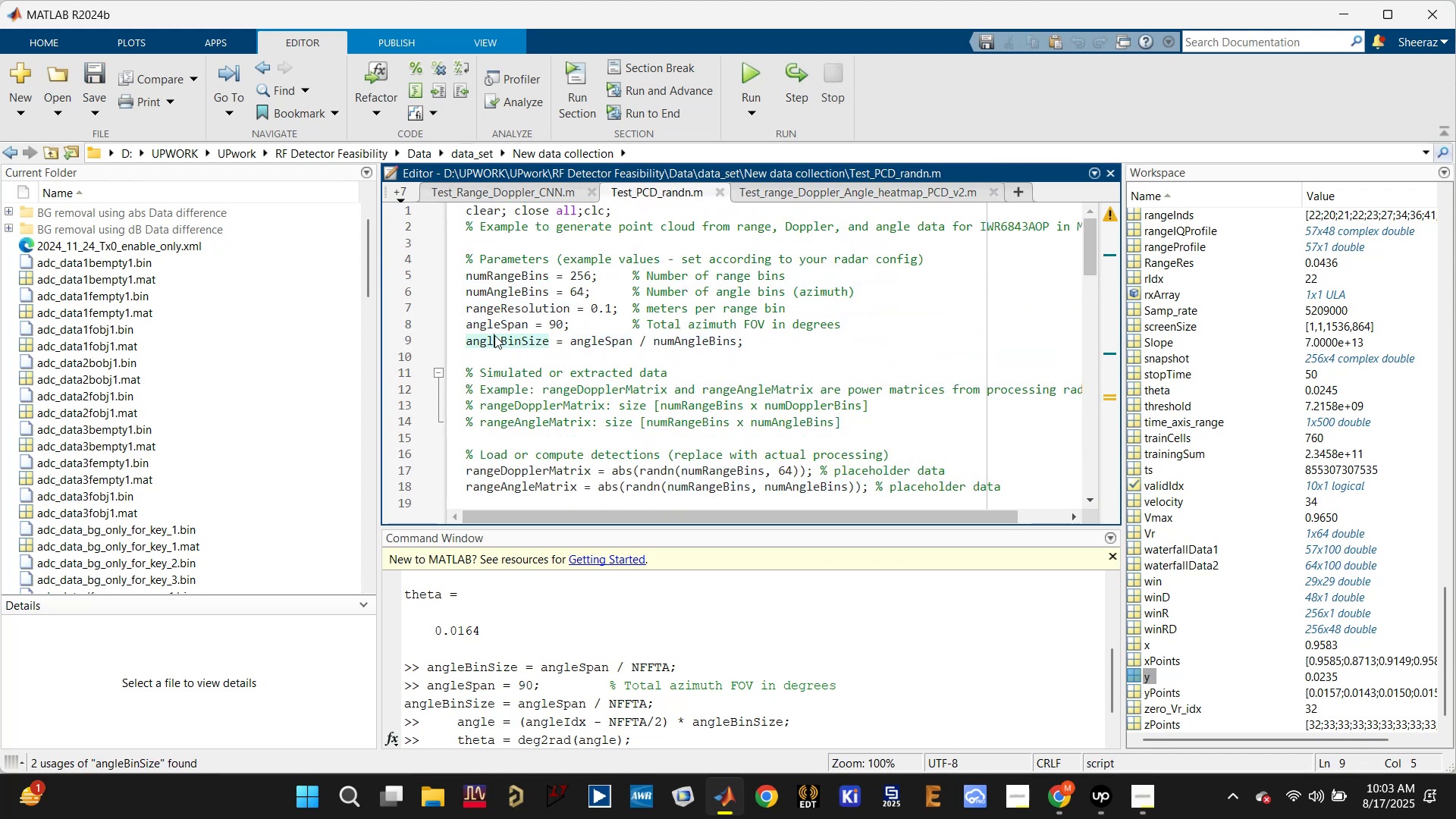 
scroll: coordinate [494, 335], scroll_direction: down, amount: 1.0
 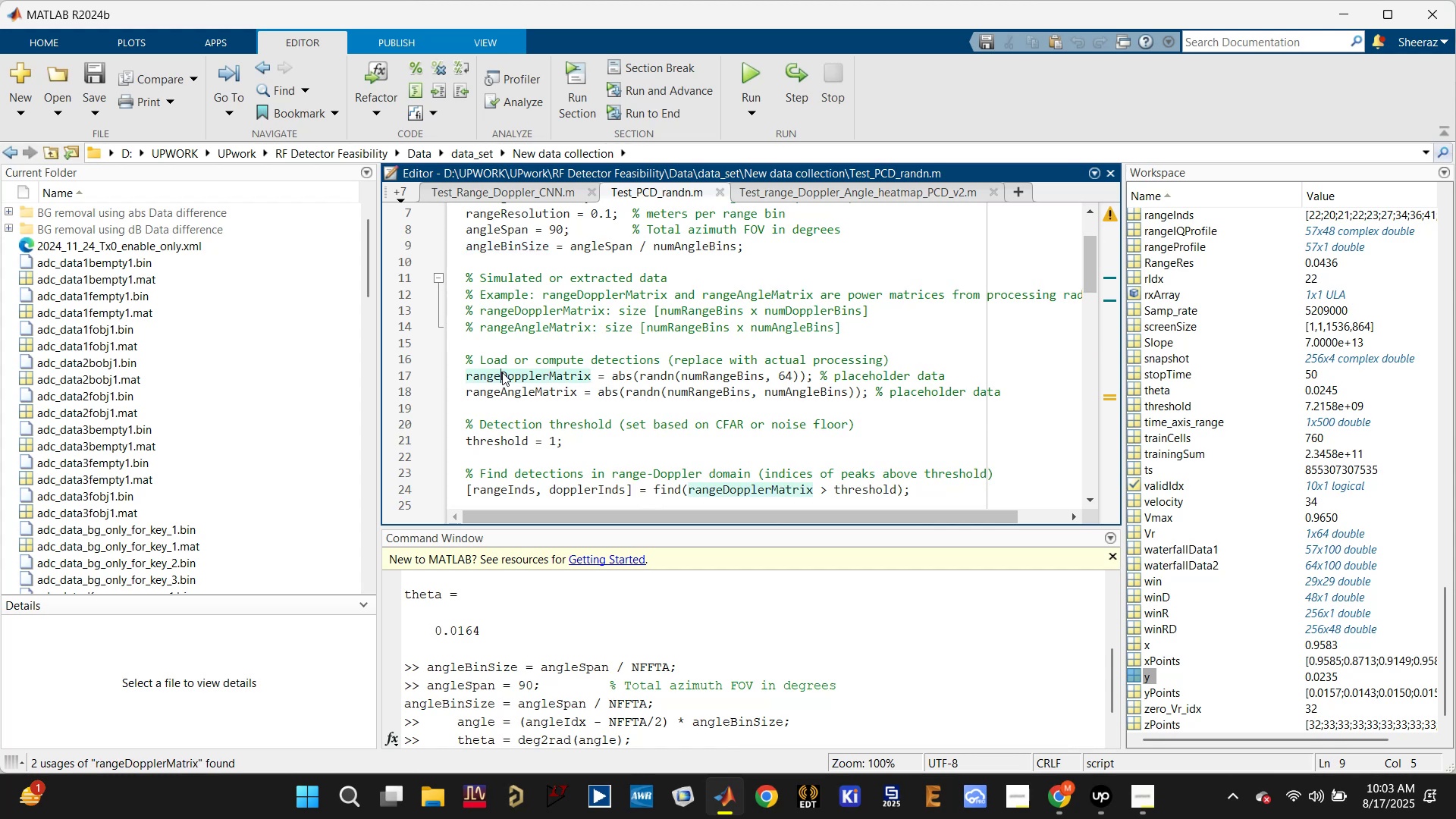 
double_click([503, 392])
 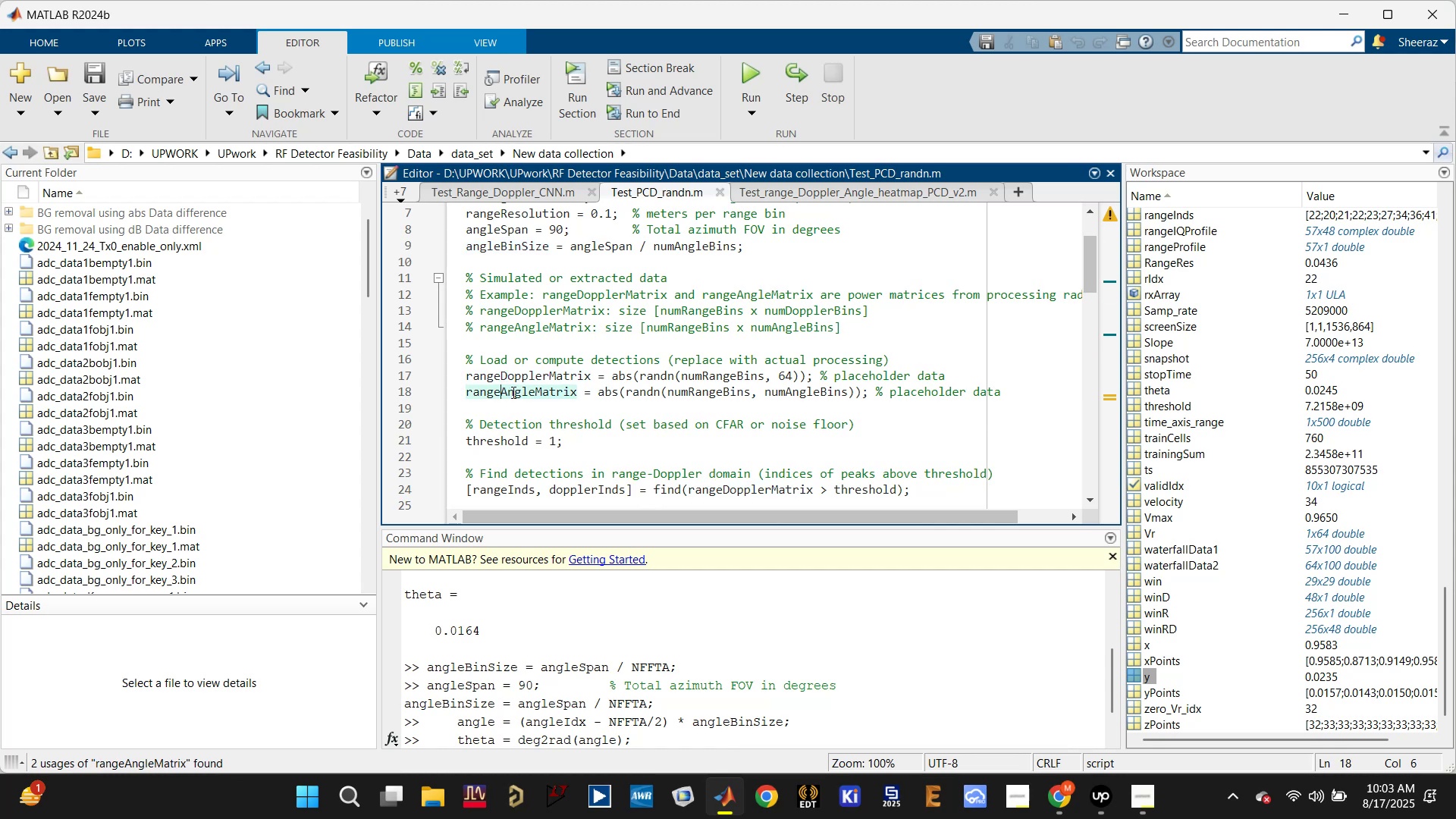 
scroll: coordinate [540, 397], scroll_direction: down, amount: 2.0
 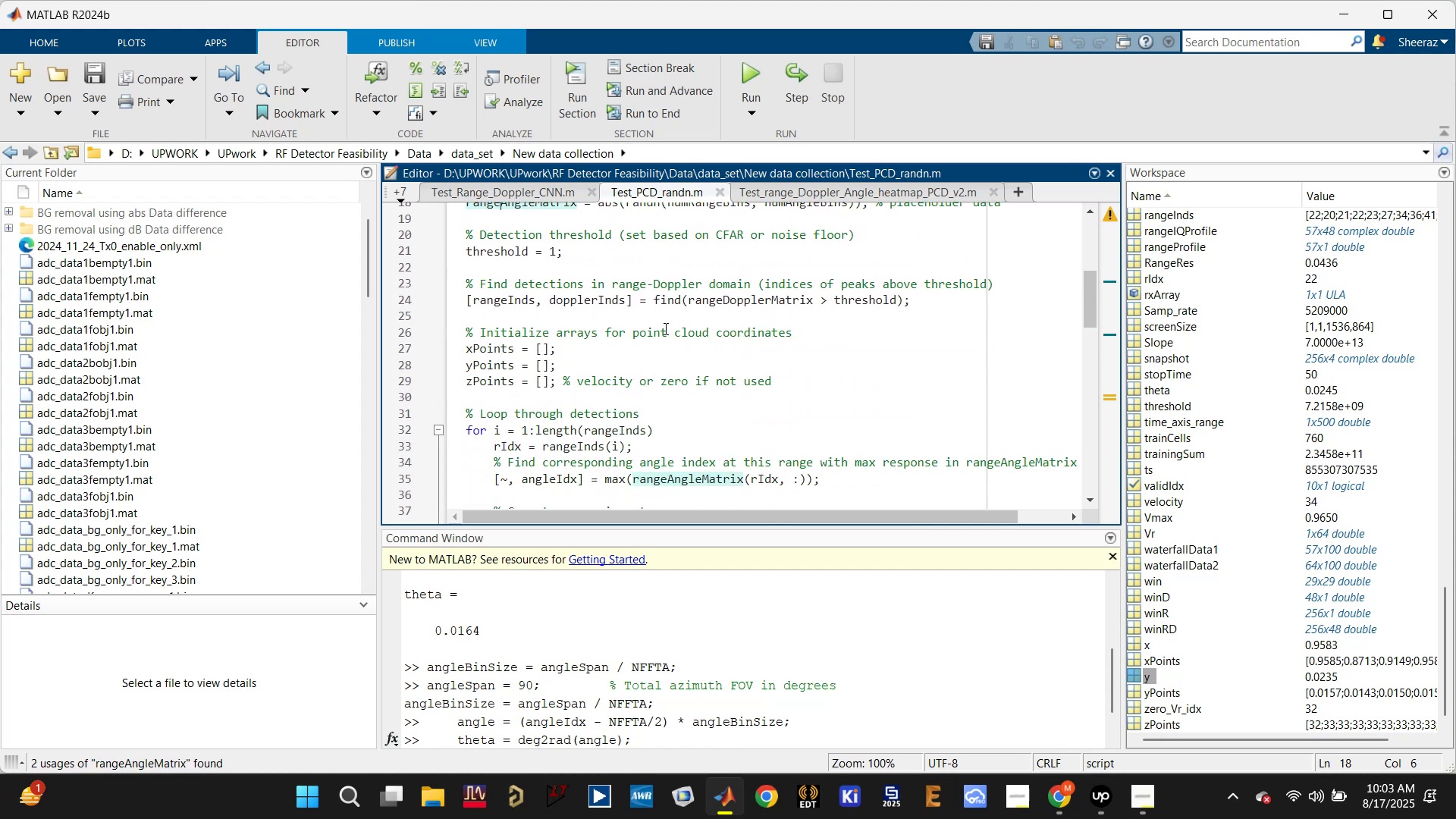 
left_click([752, 64])
 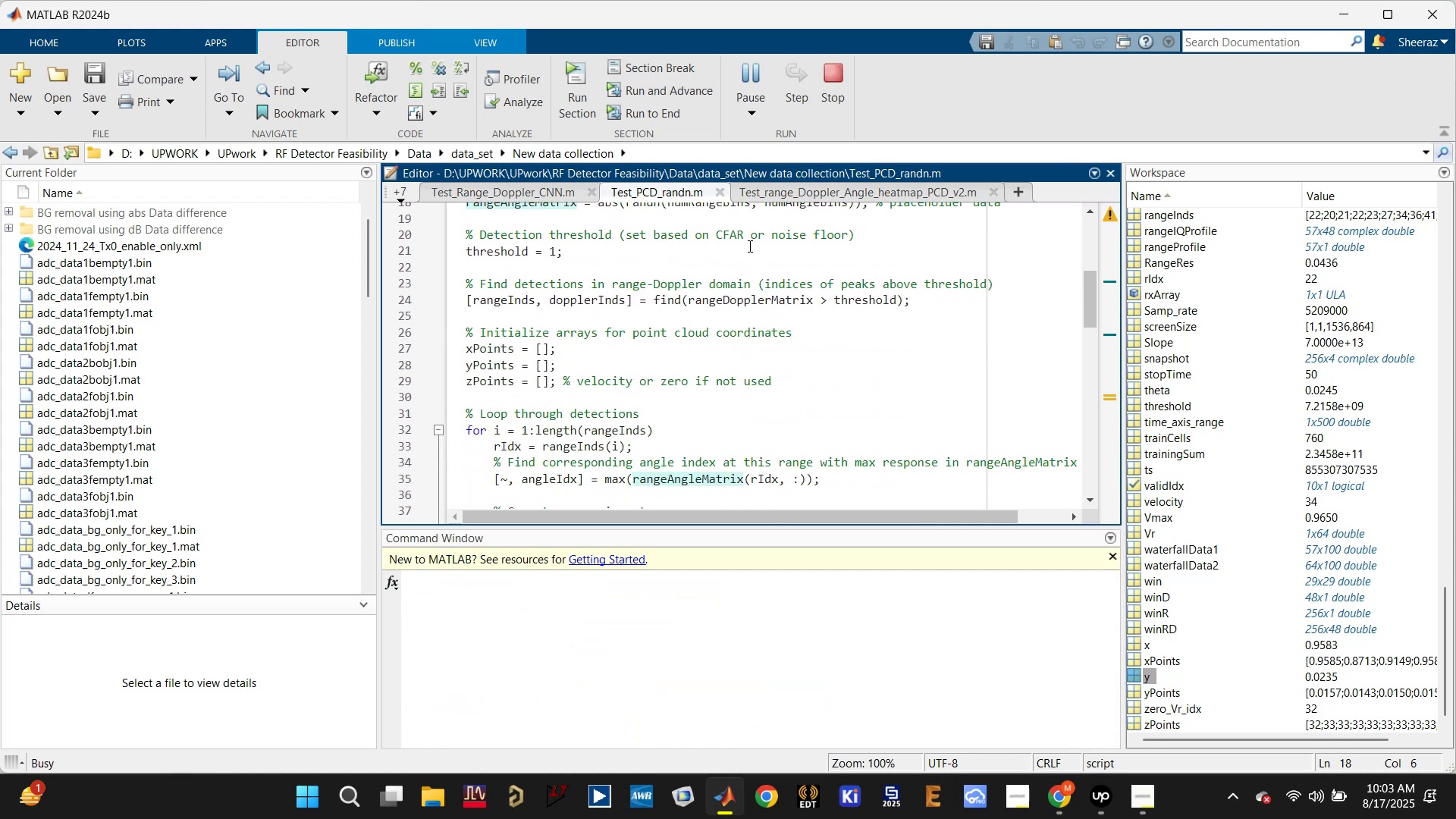 
scroll: coordinate [745, 243], scroll_direction: up, amount: 12.0
 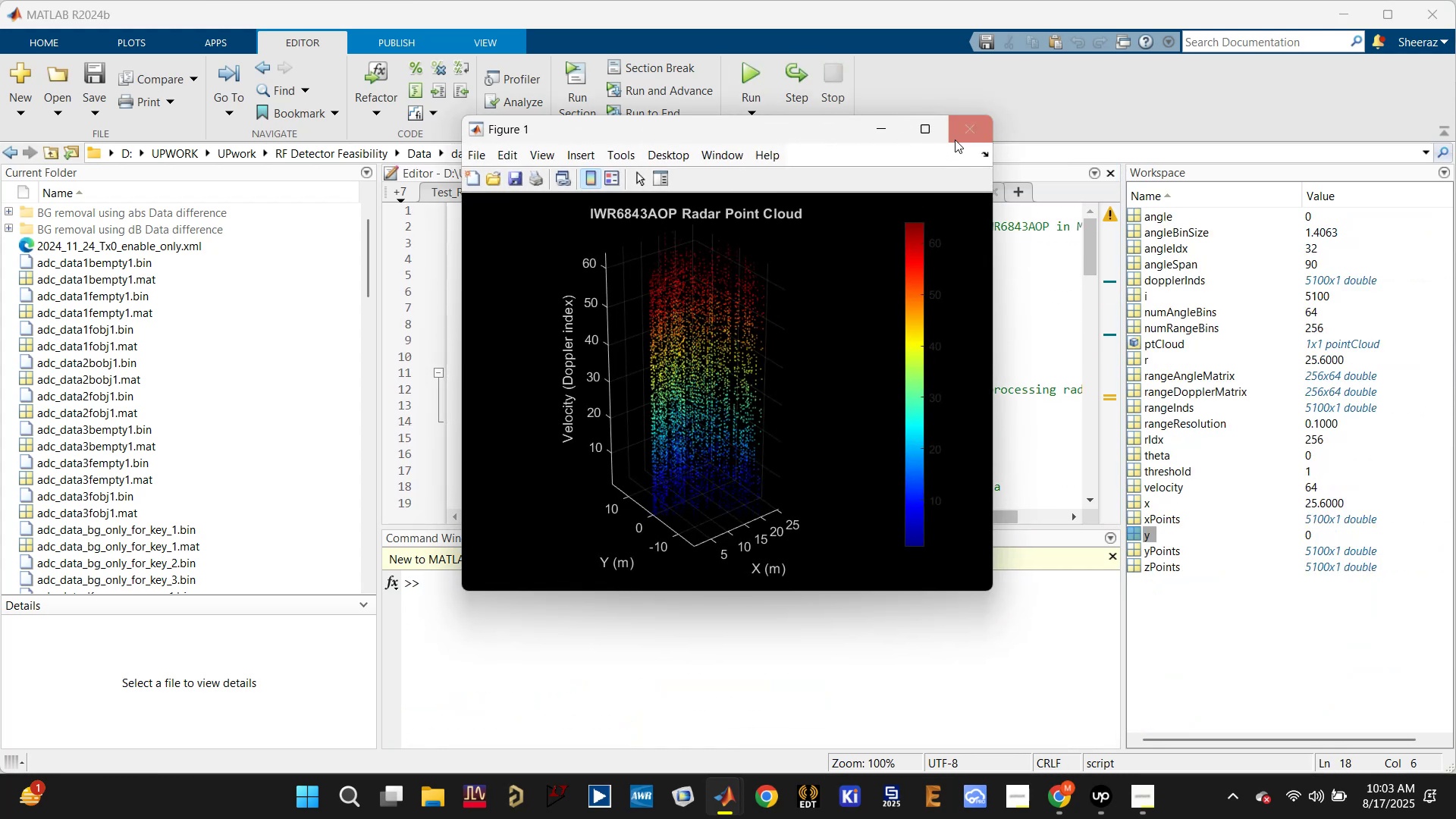 
wait(6.07)
 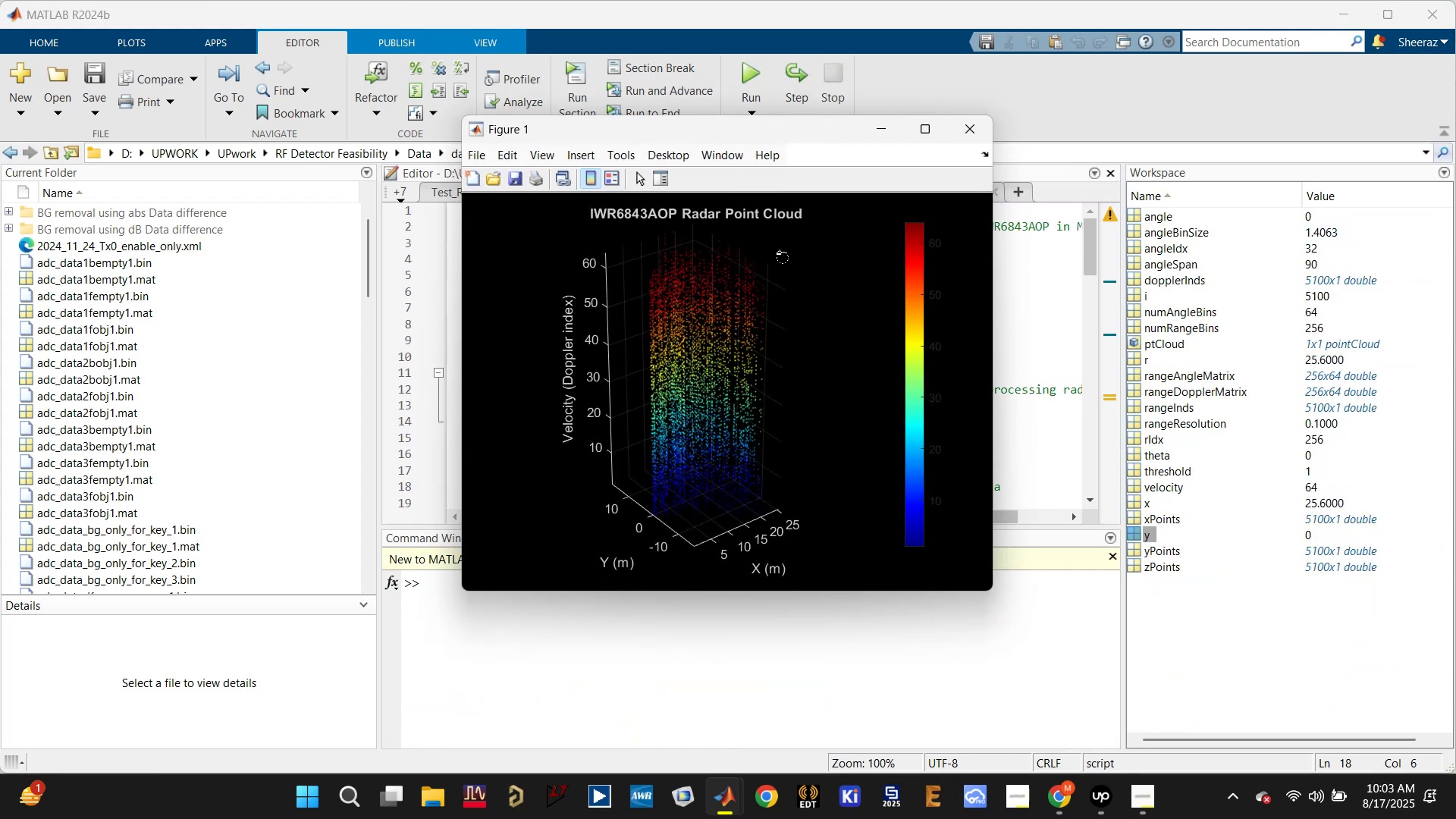 
left_click([959, 132])
 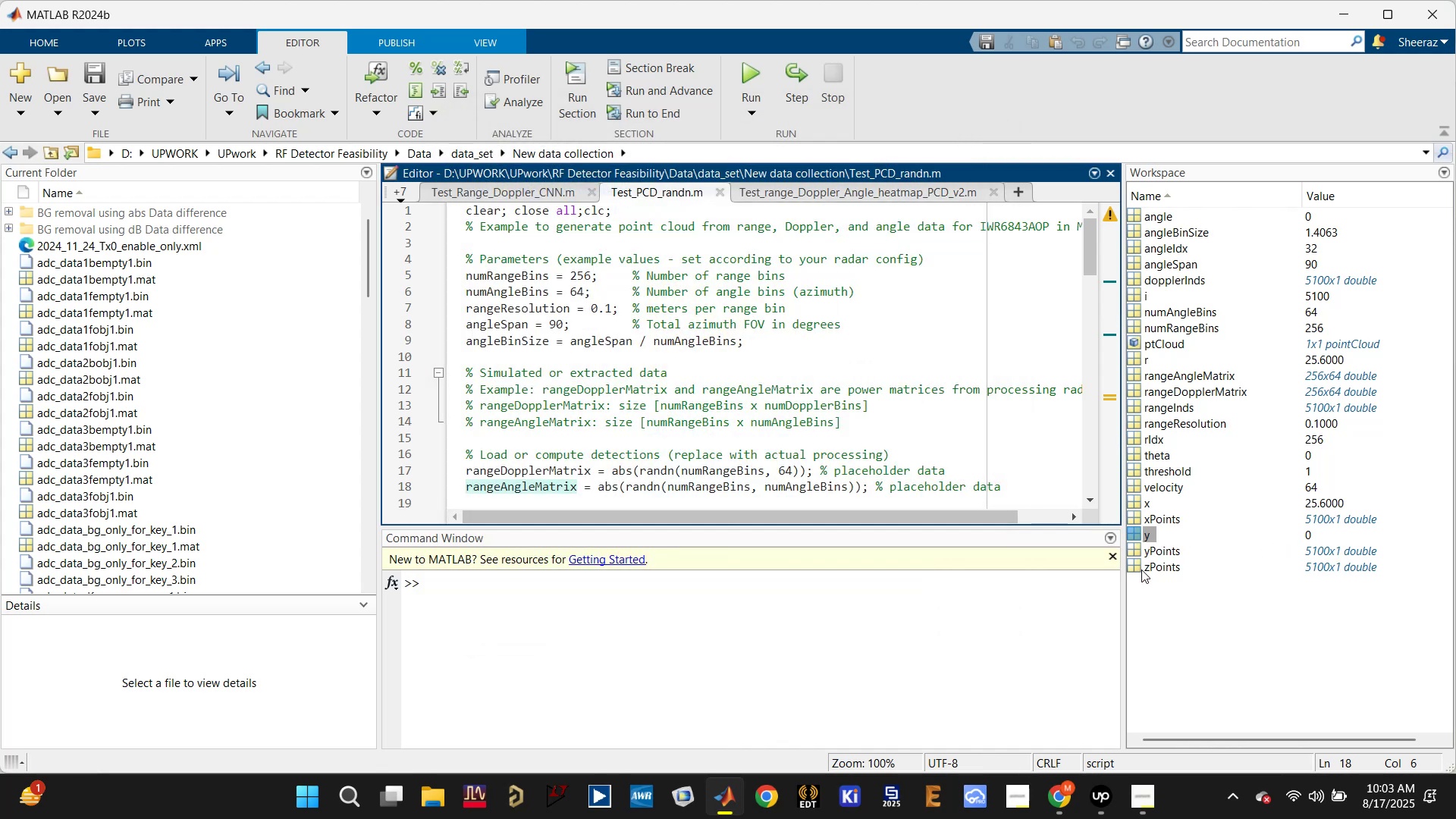 
double_click([1154, 552])
 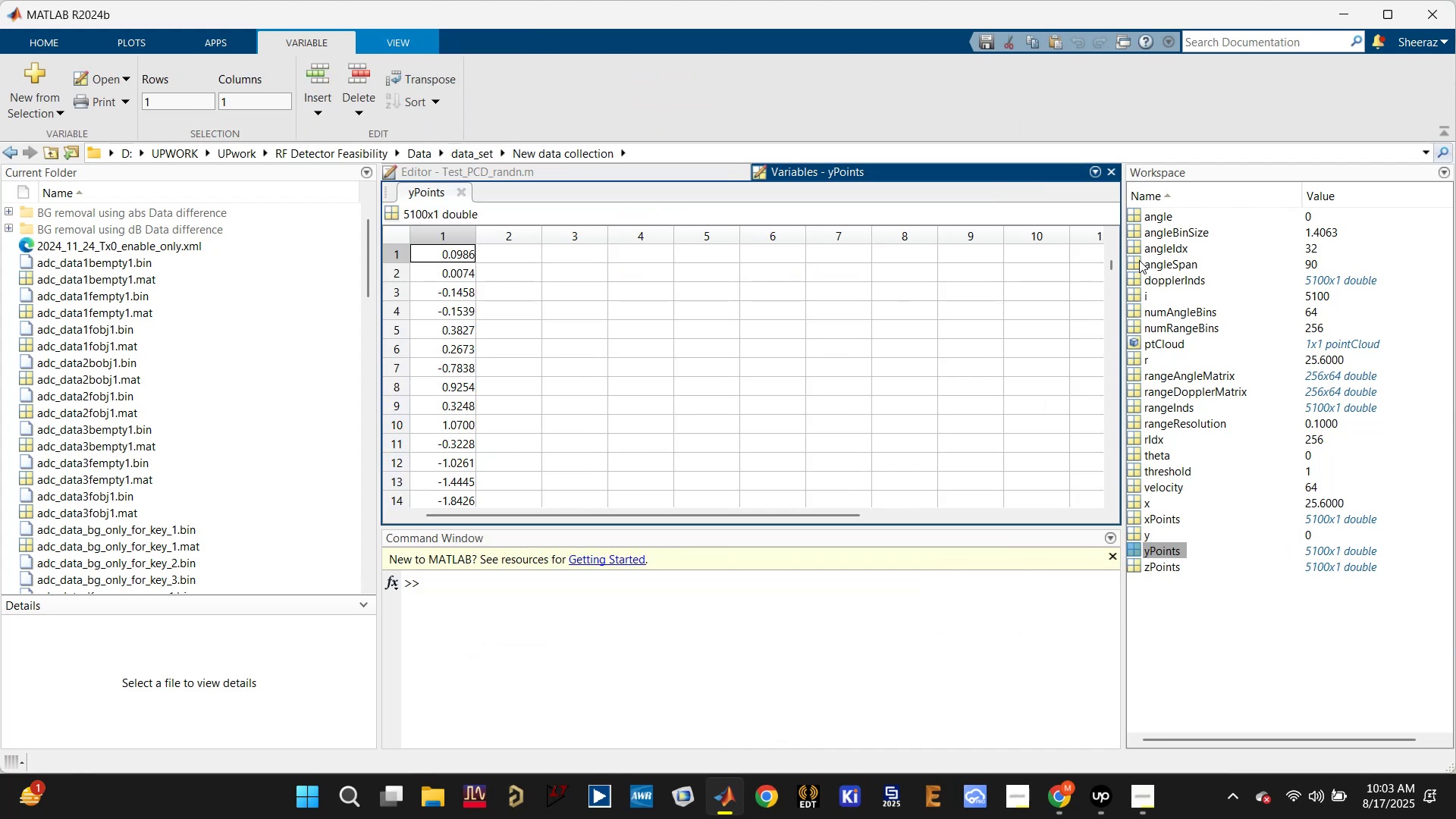 
left_click_drag(start_coordinate=[1110, 262], to_coordinate=[1100, 530])
 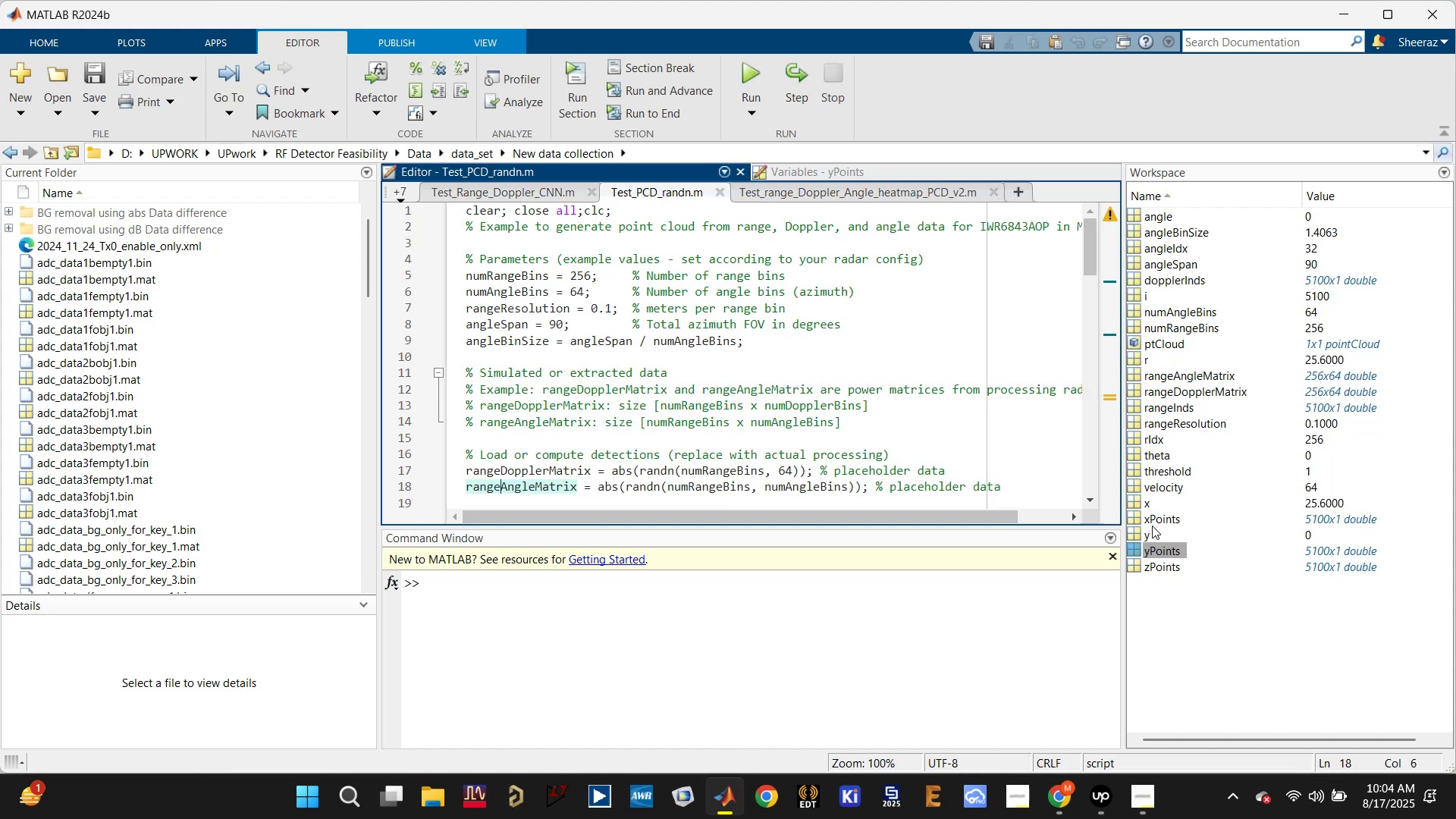 
left_click([1147, 501])
 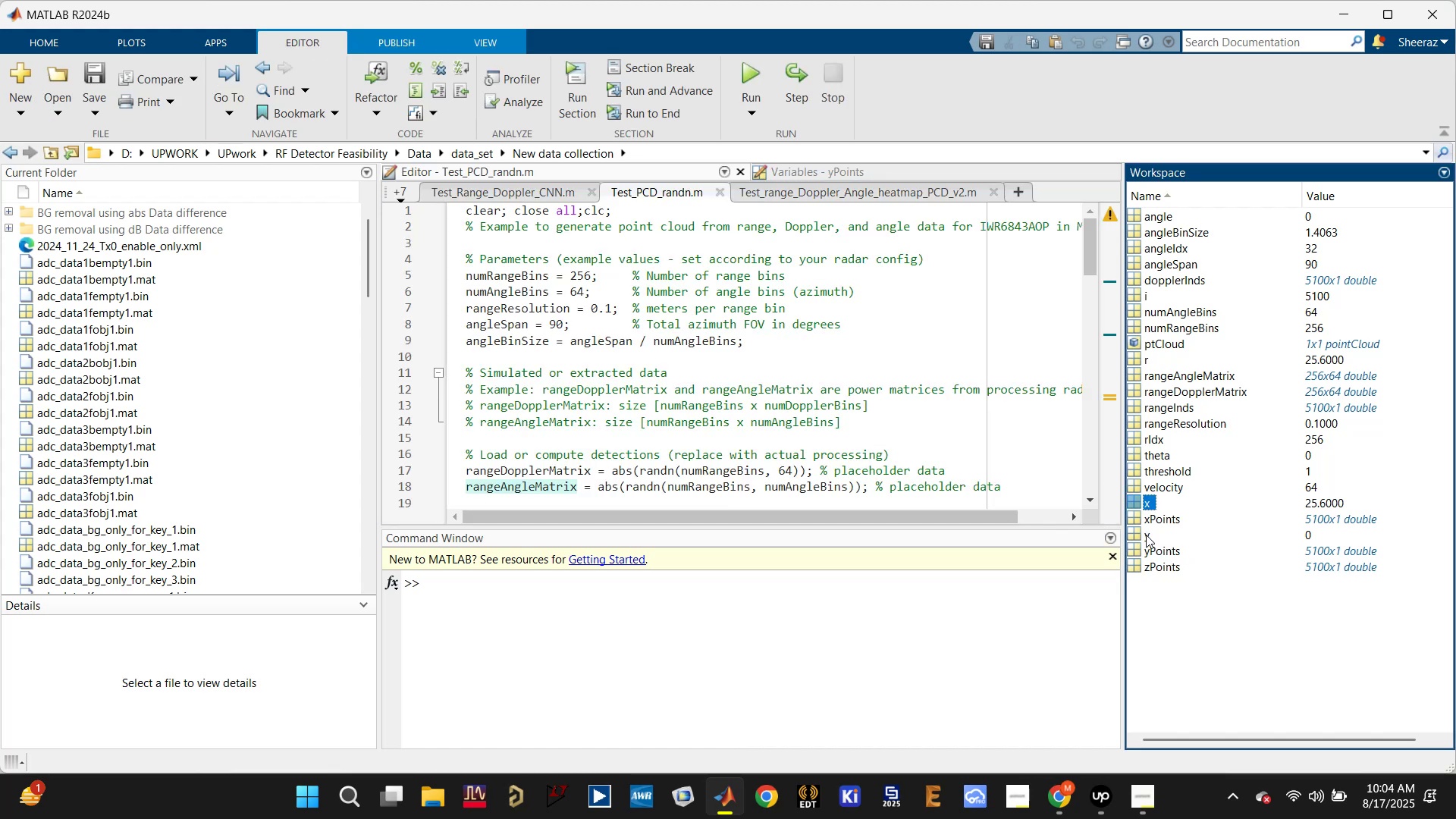 
left_click([1146, 541])
 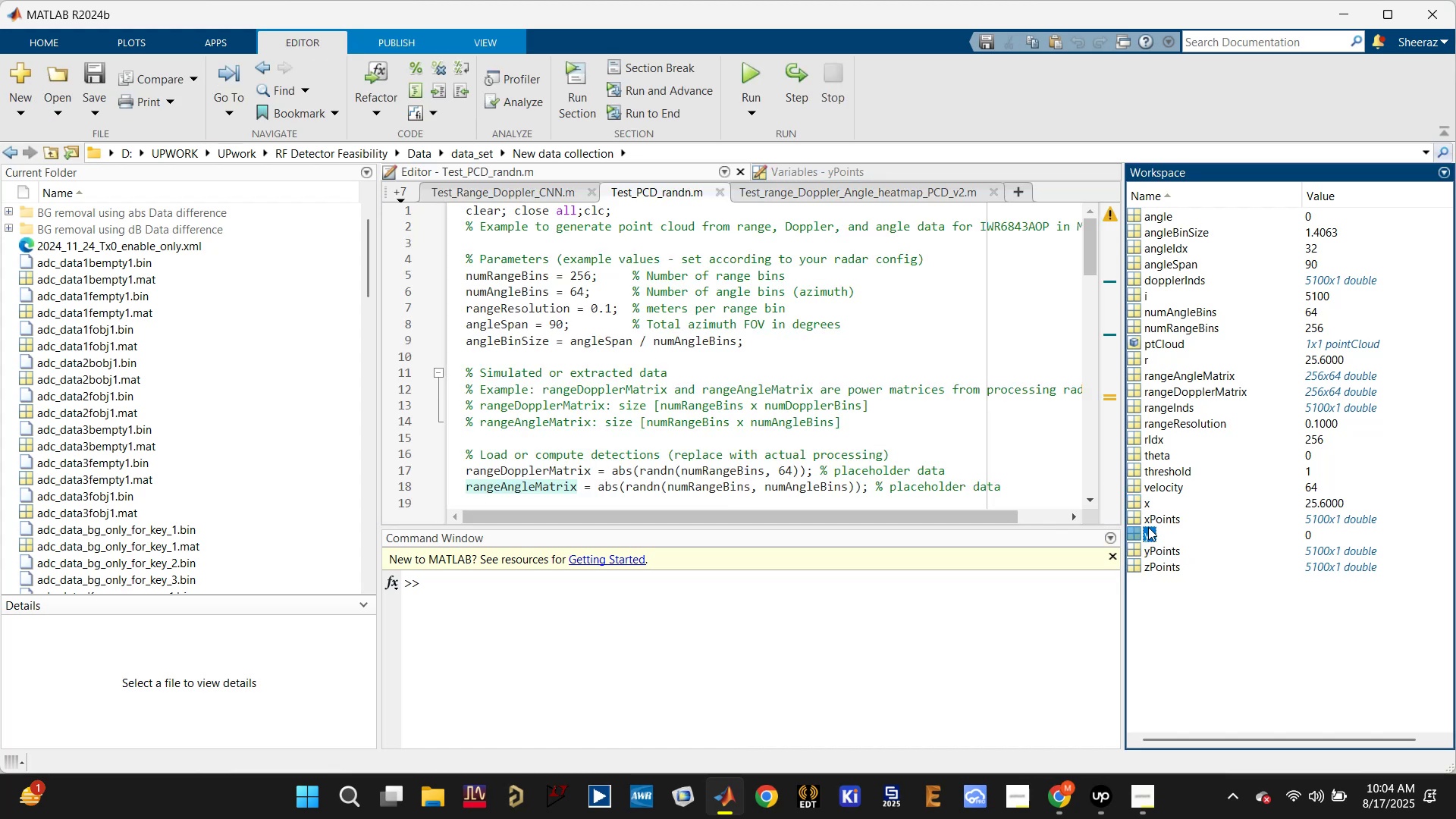 
left_click([1149, 522])
 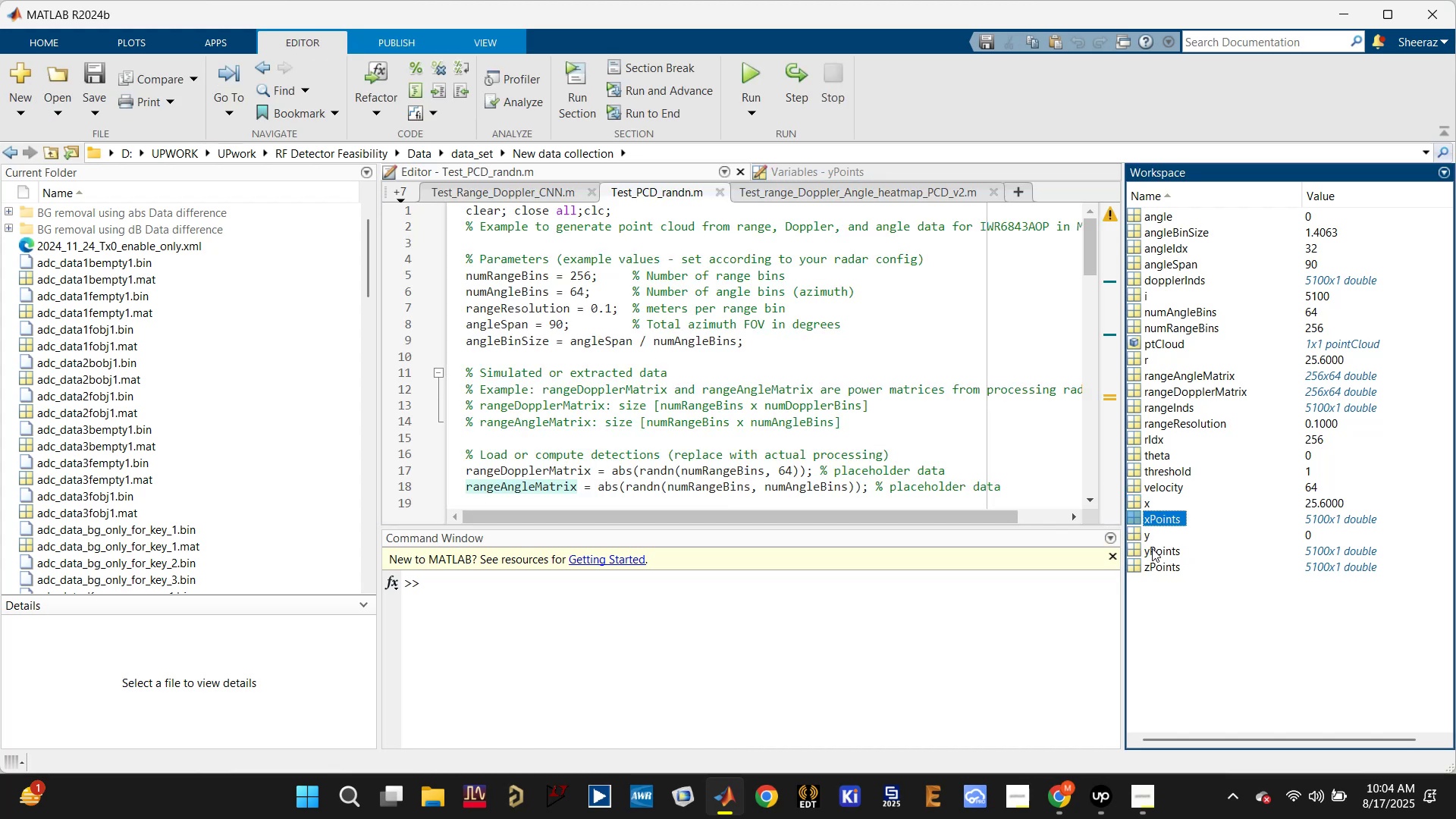 
left_click([1152, 553])
 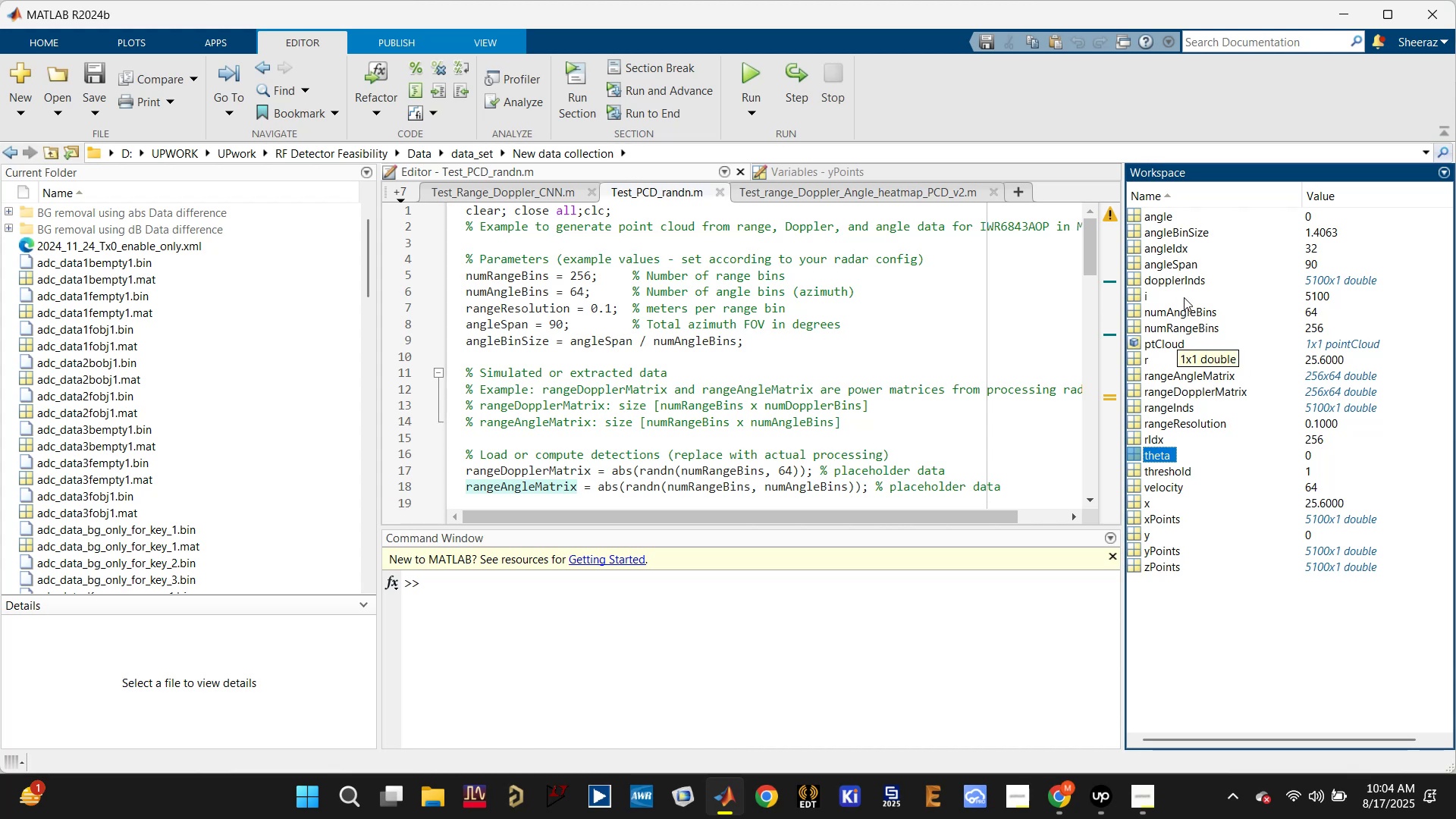 
wait(5.97)
 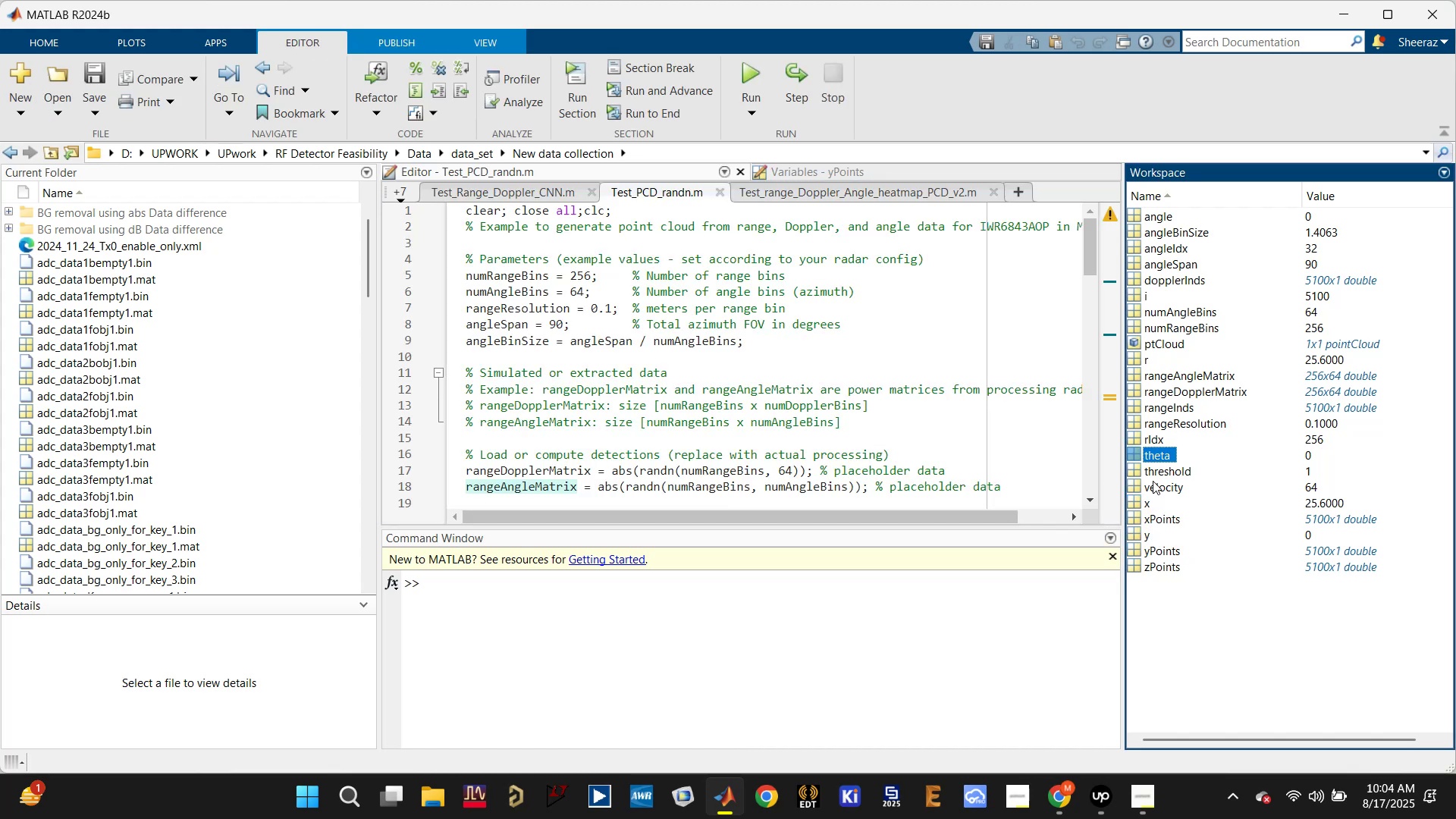 
left_click([1188, 237])
 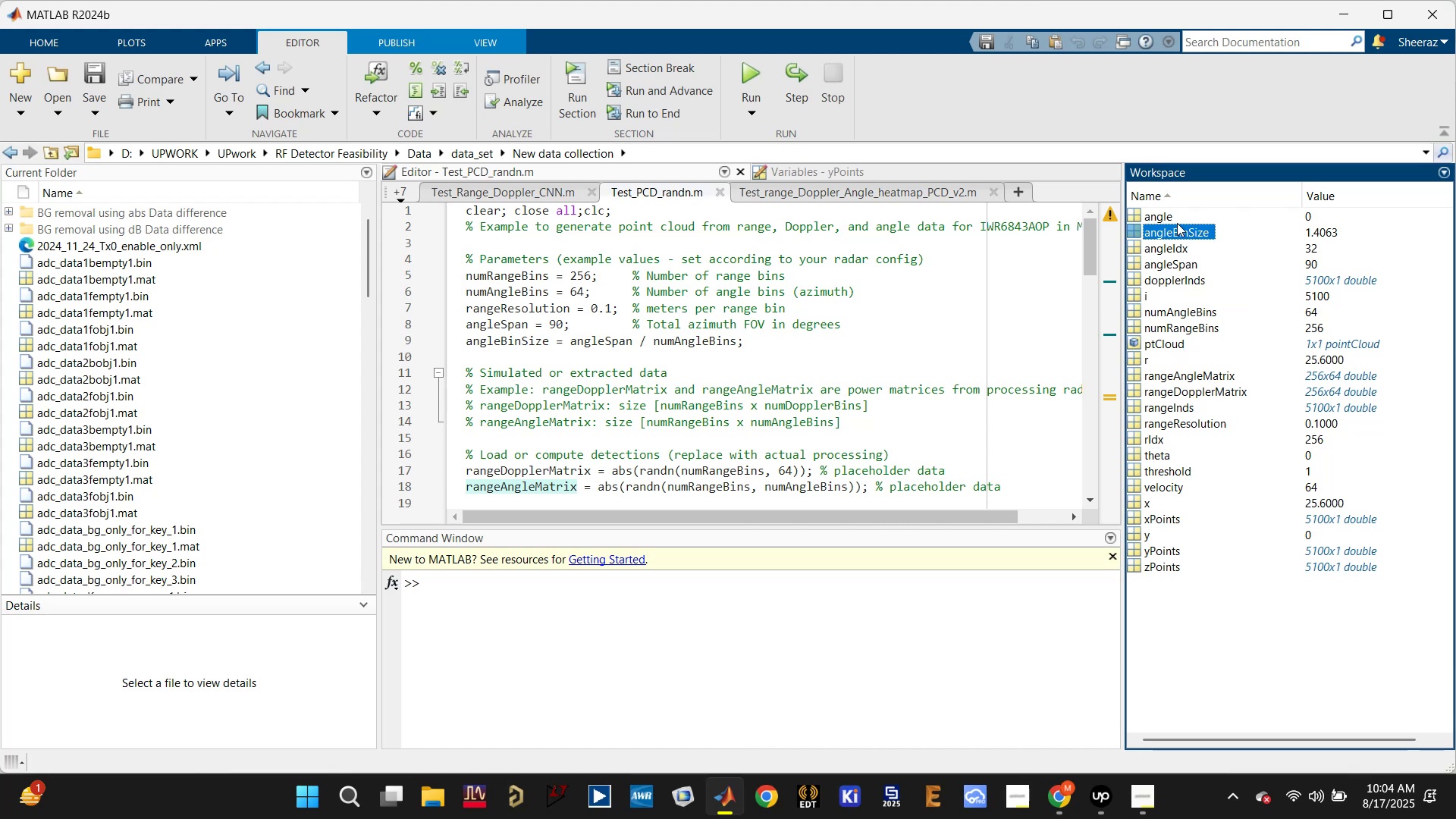 
left_click([1170, 217])
 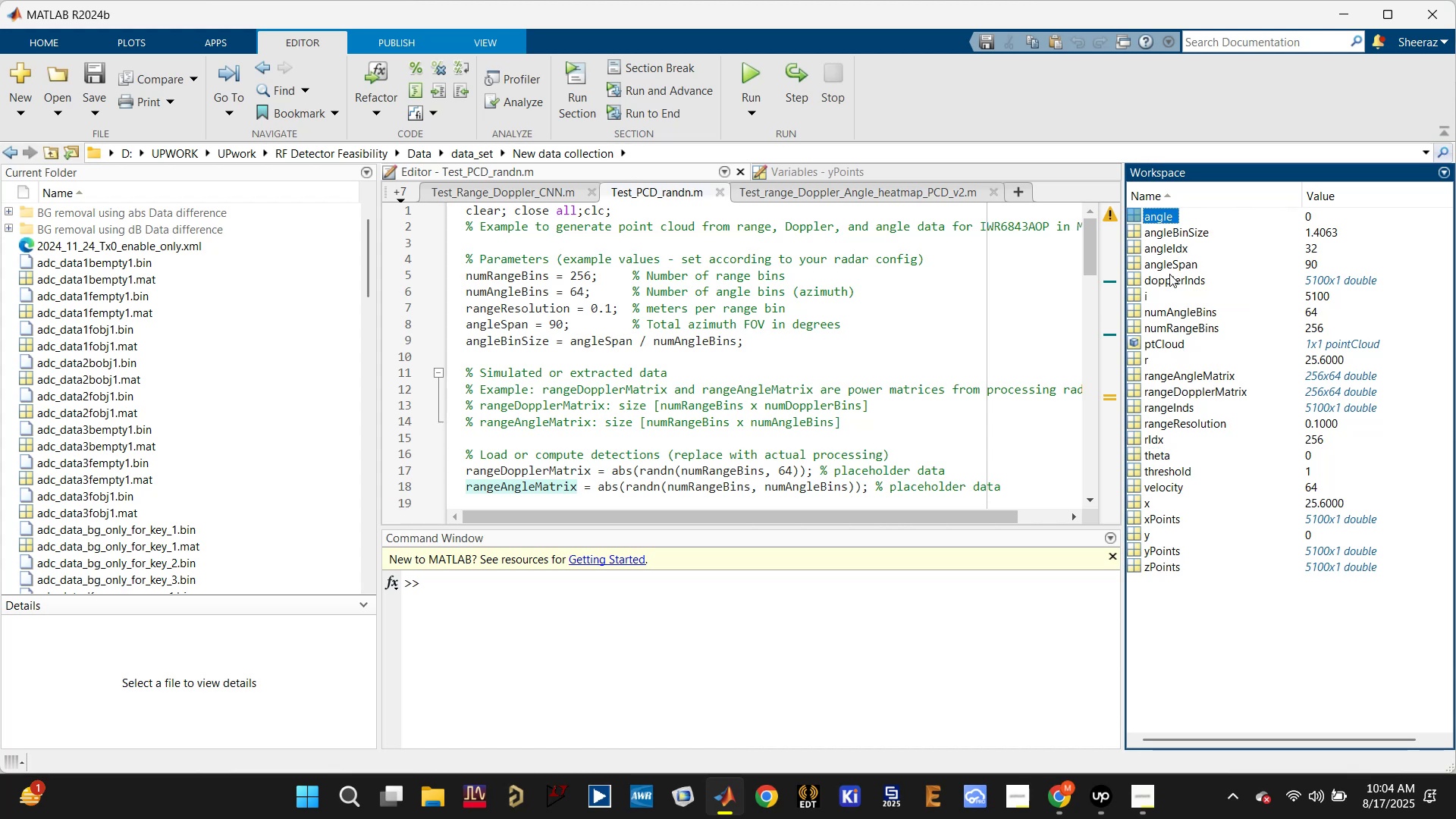 
left_click([1175, 265])
 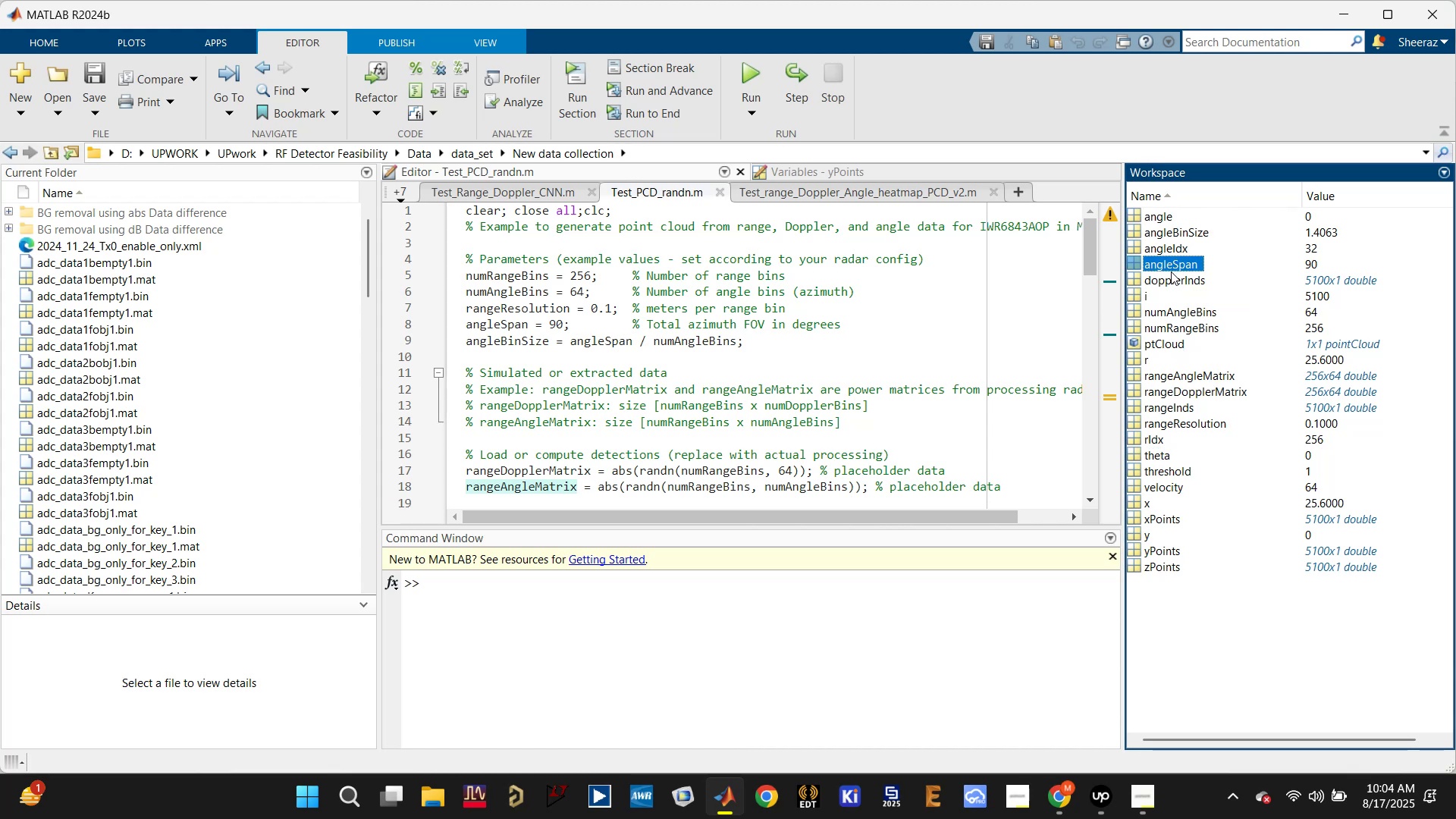 
left_click([1165, 289])
 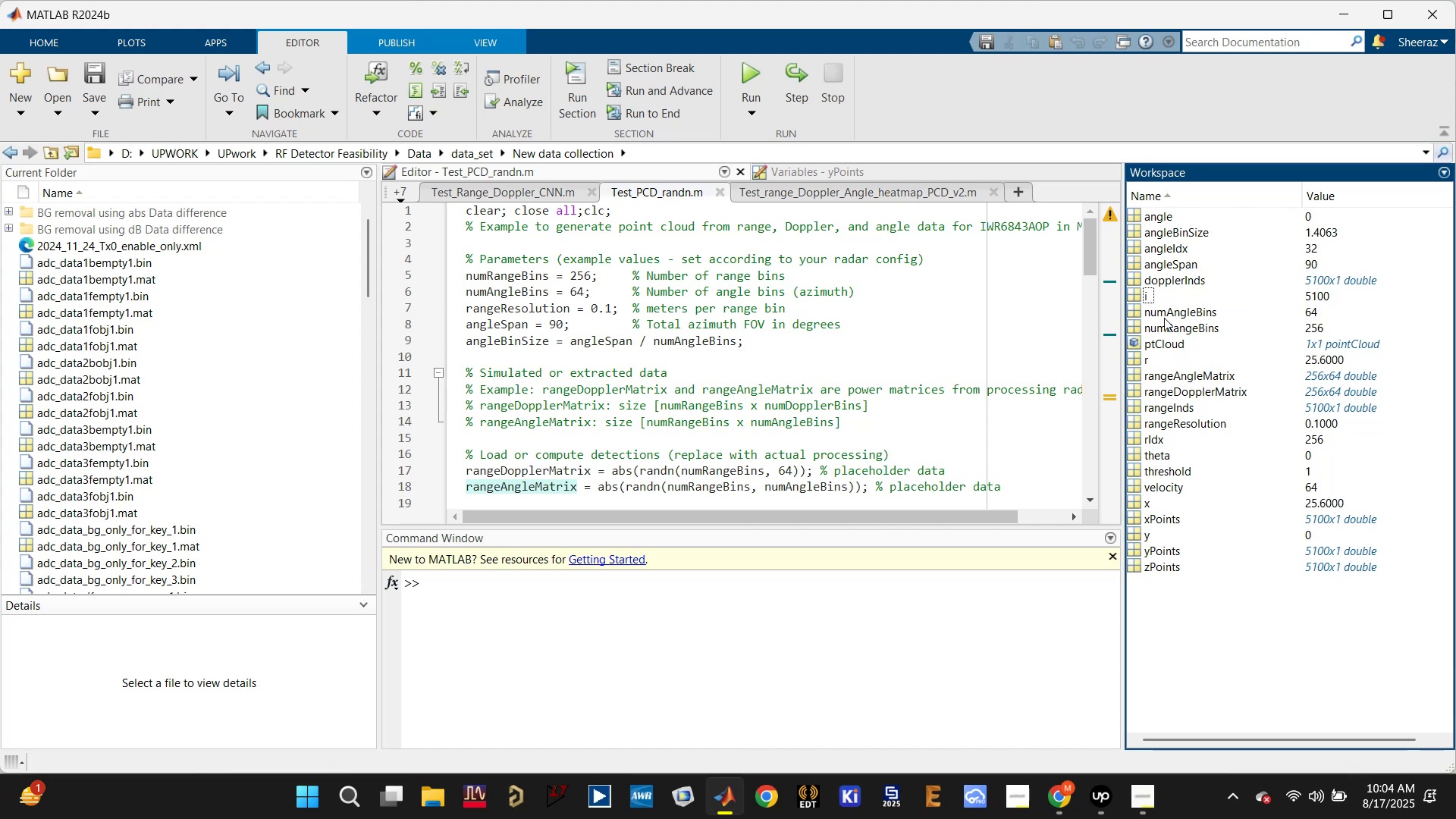 
left_click([1164, 319])
 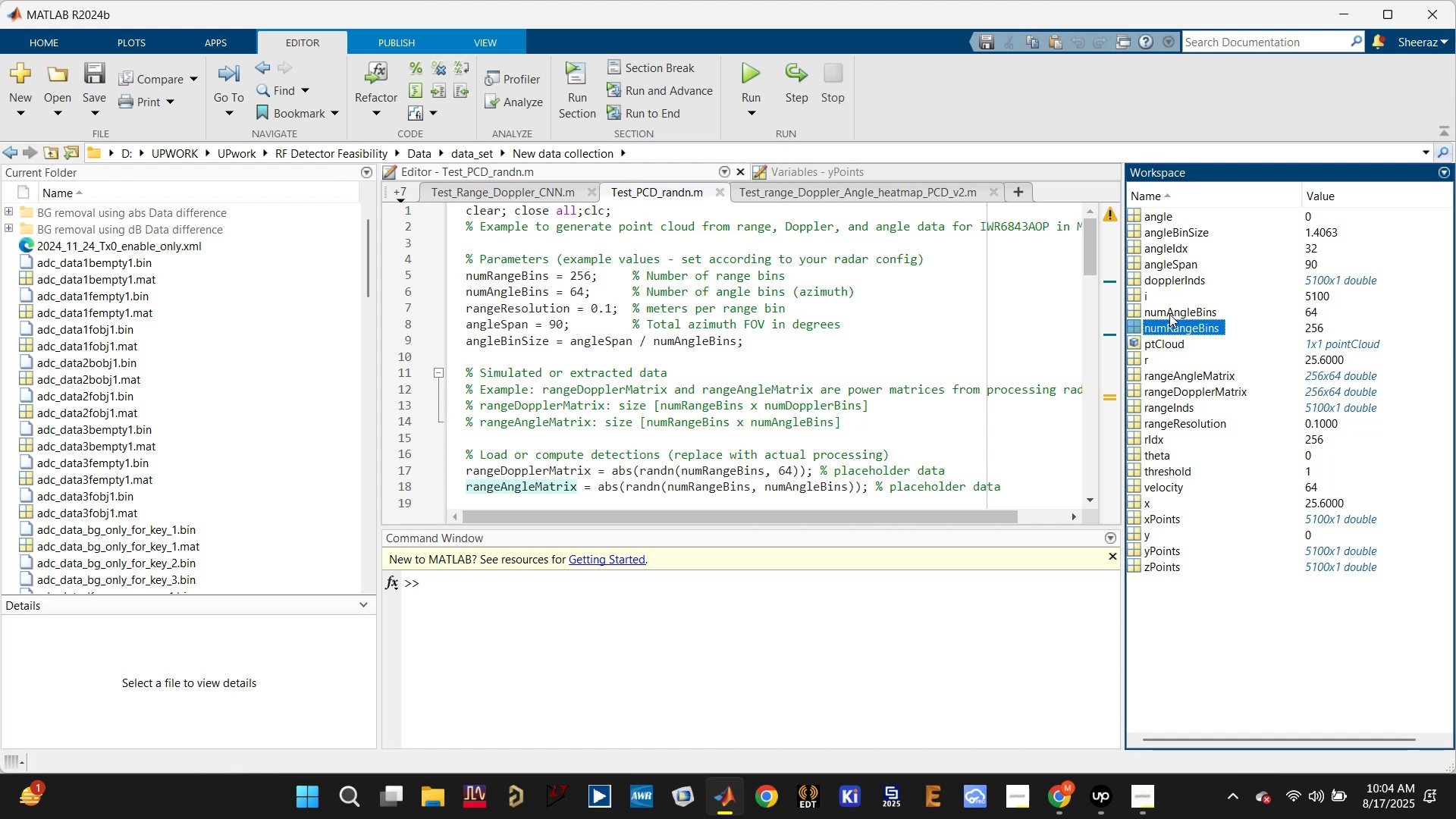 
left_click([1171, 307])
 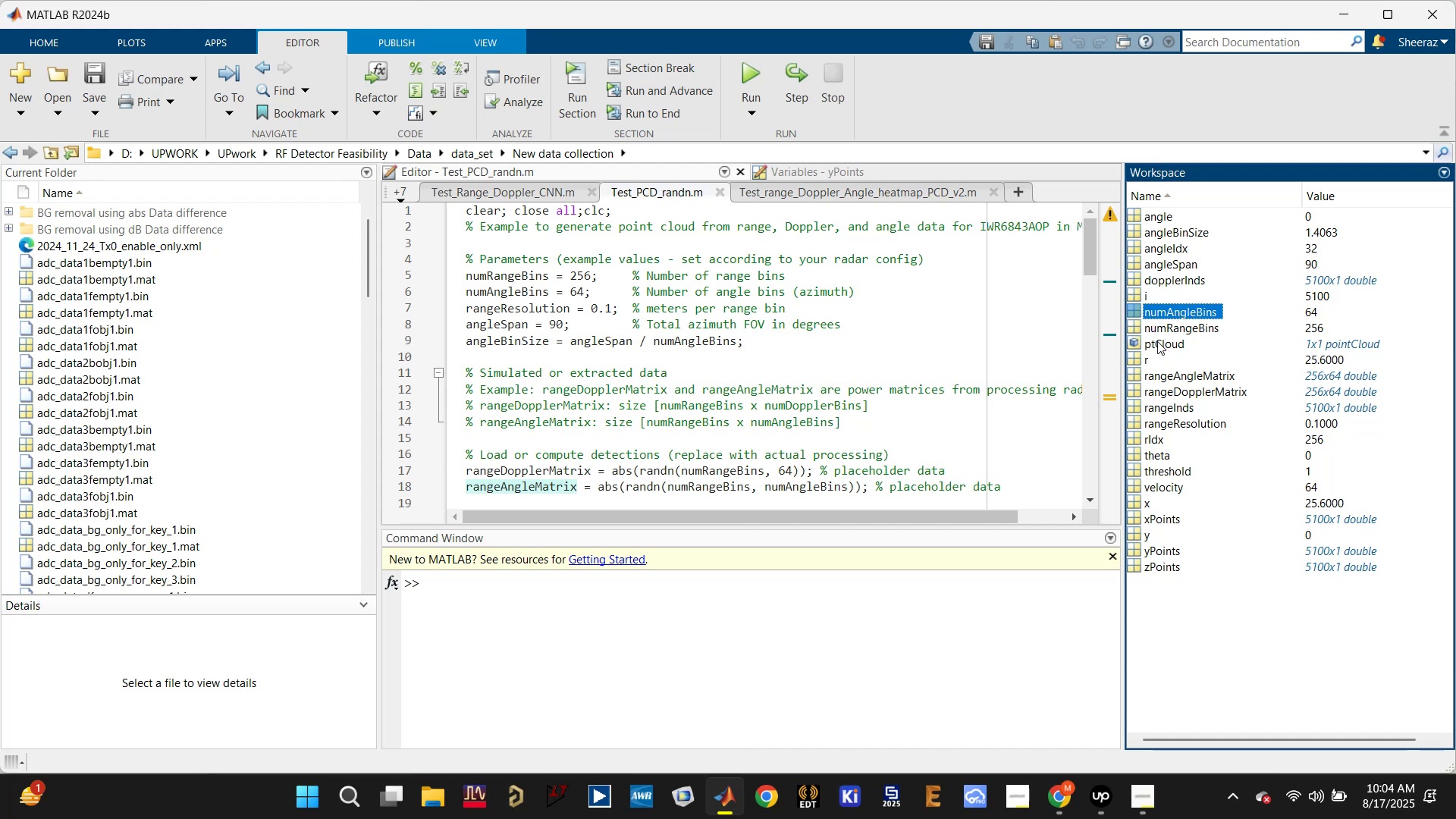 
double_click([1157, 348])
 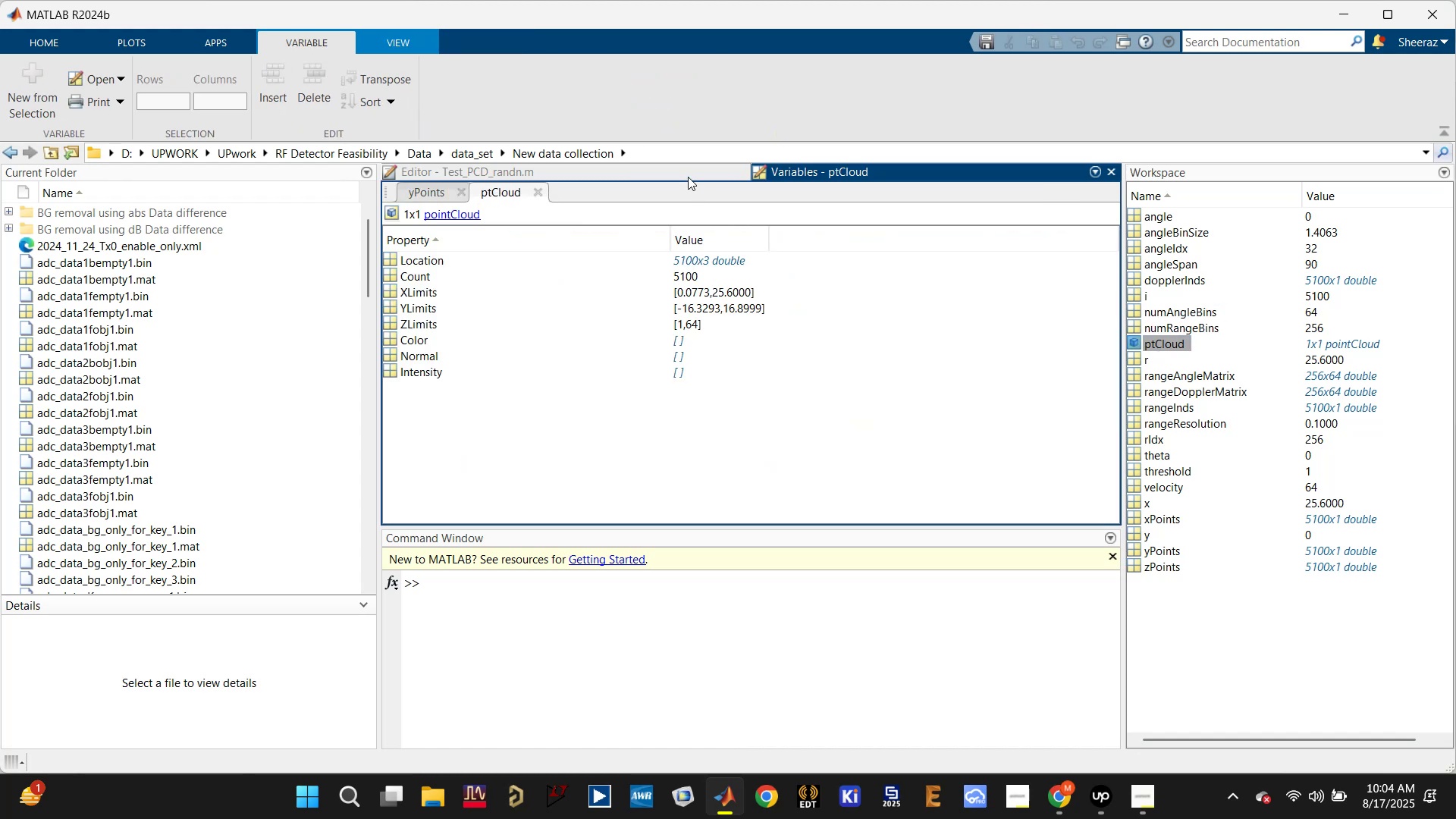 
left_click([689, 175])
 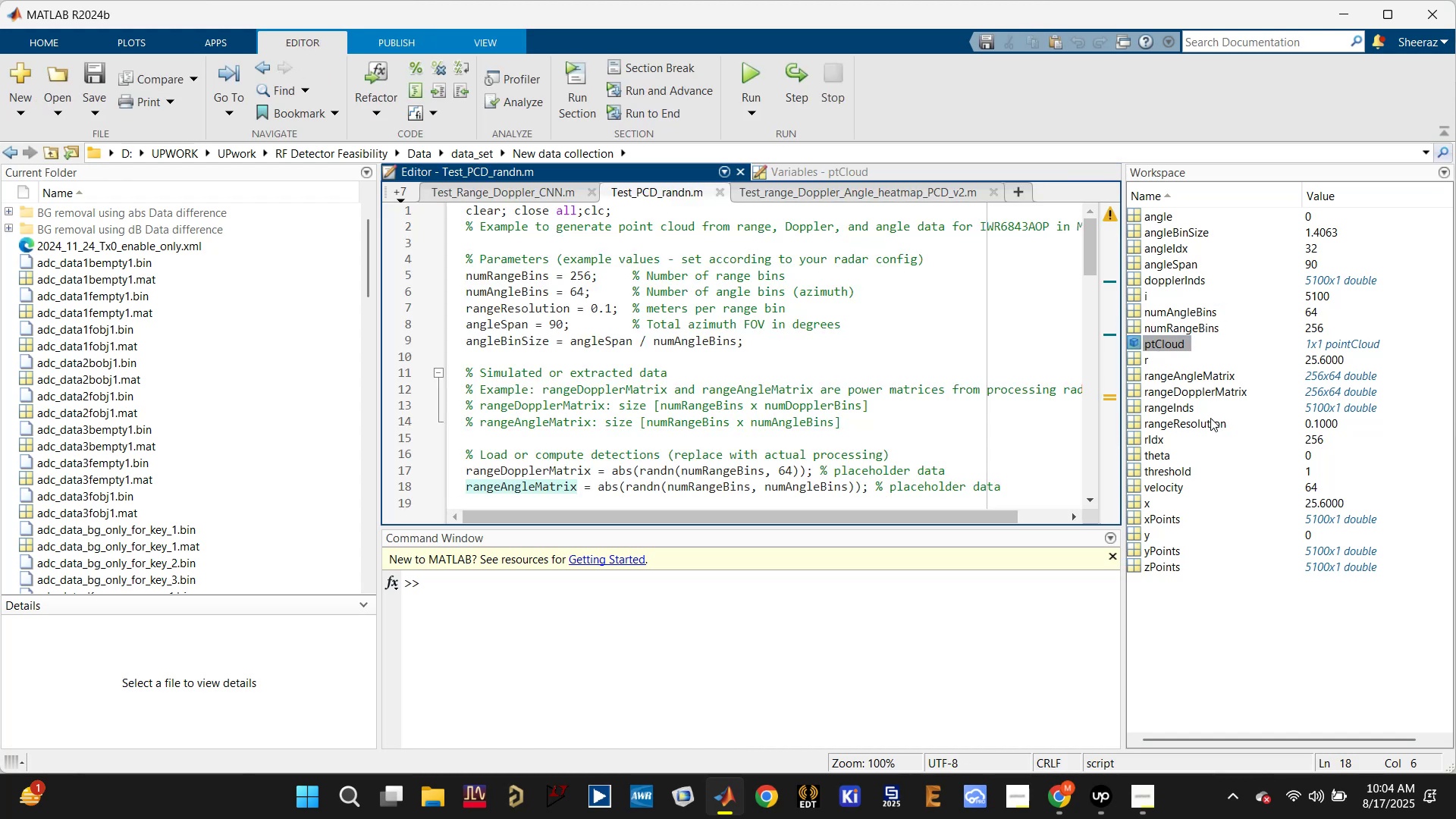 
left_click([1202, 427])
 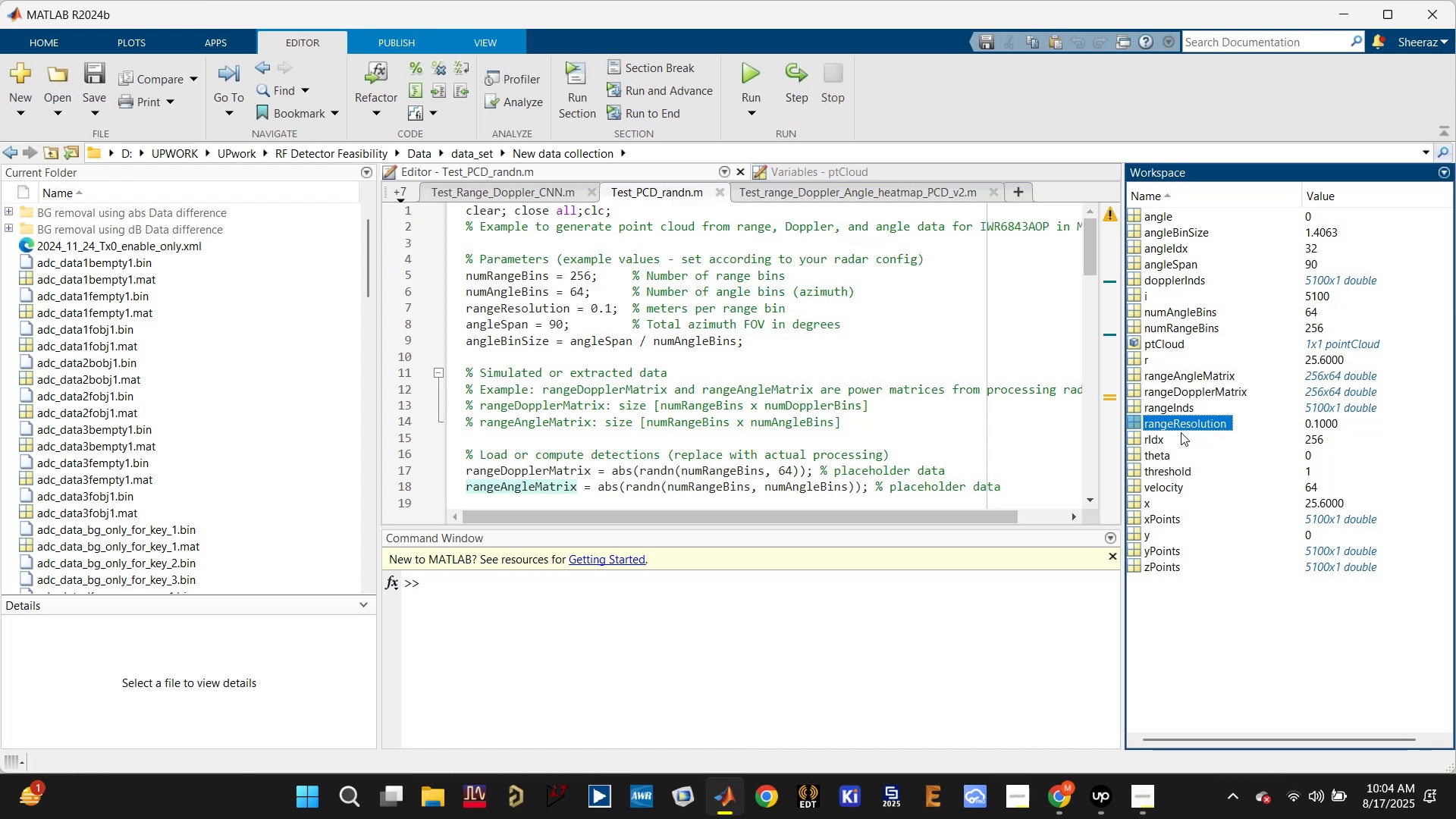 
left_click([1165, 436])
 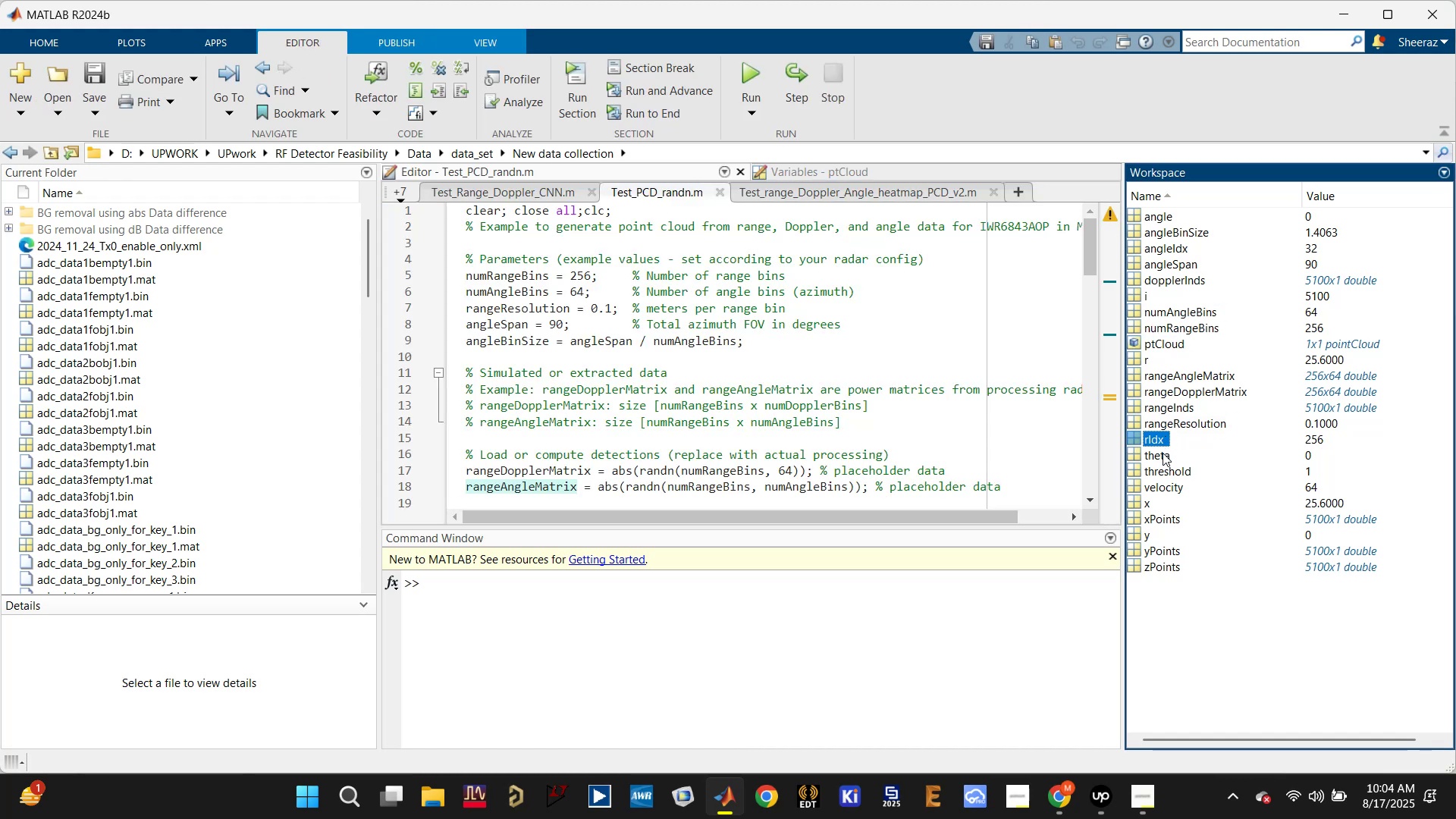 
left_click([1163, 453])
 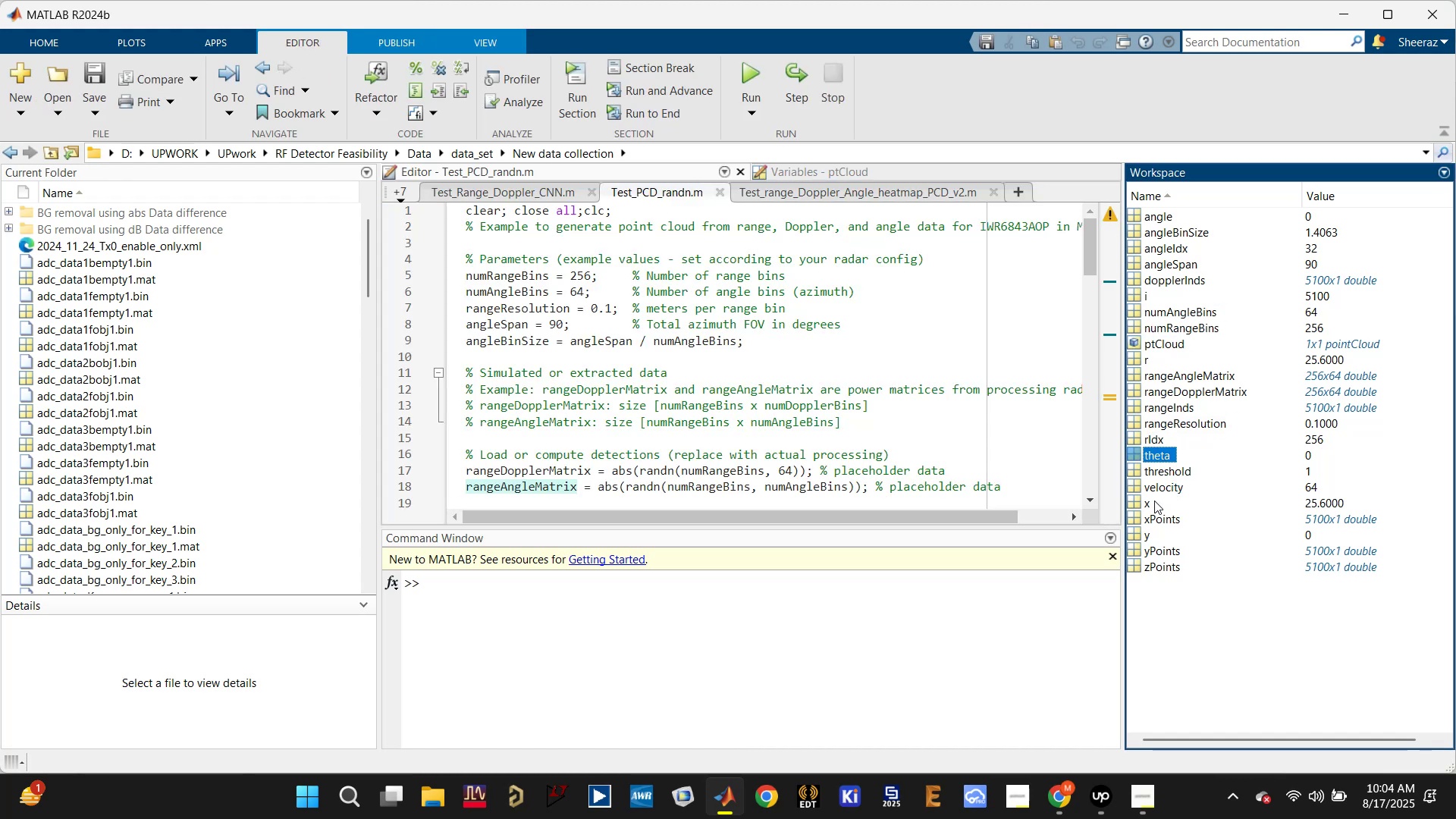 
left_click([1150, 535])
 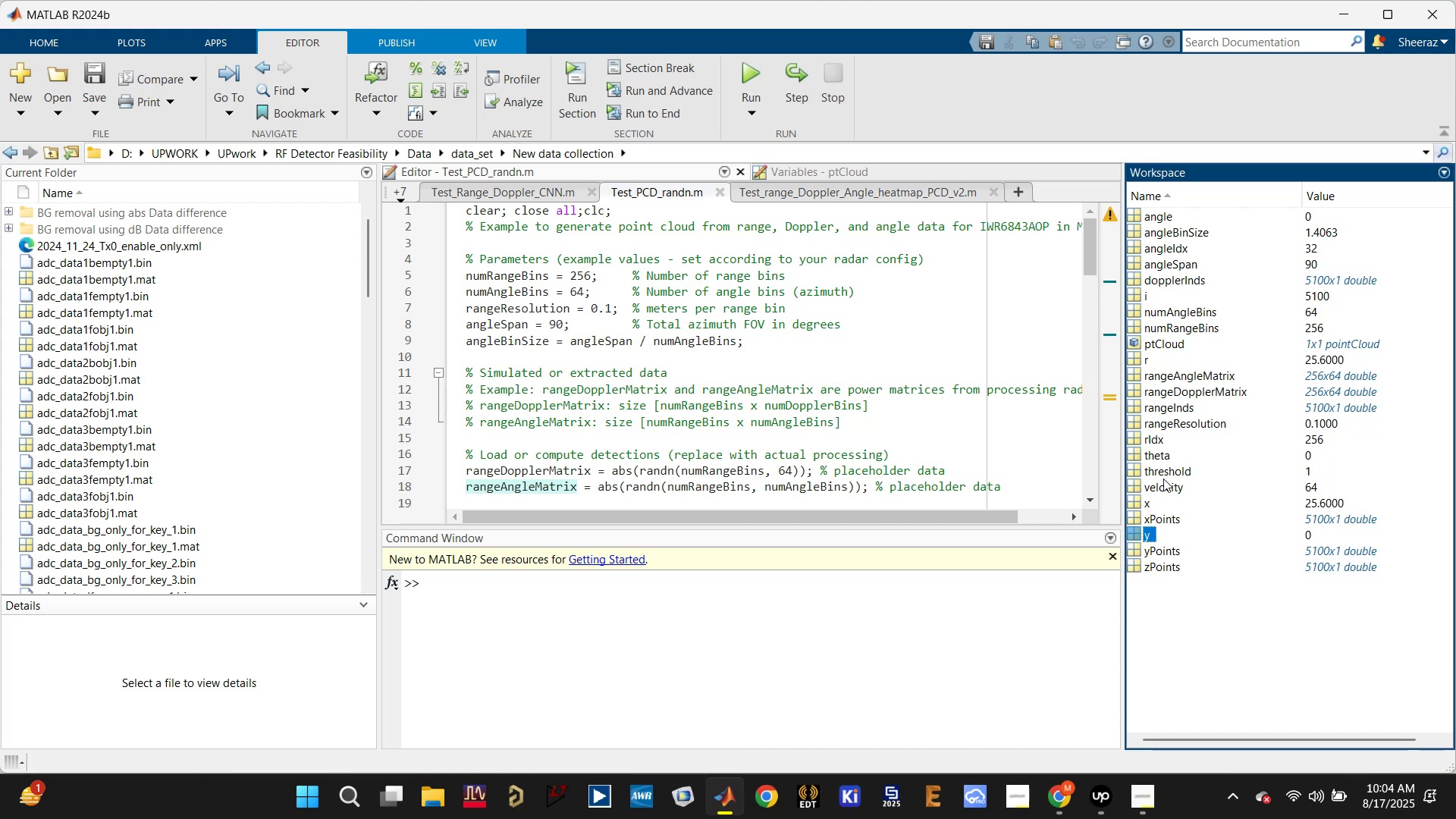 
left_click([1159, 452])
 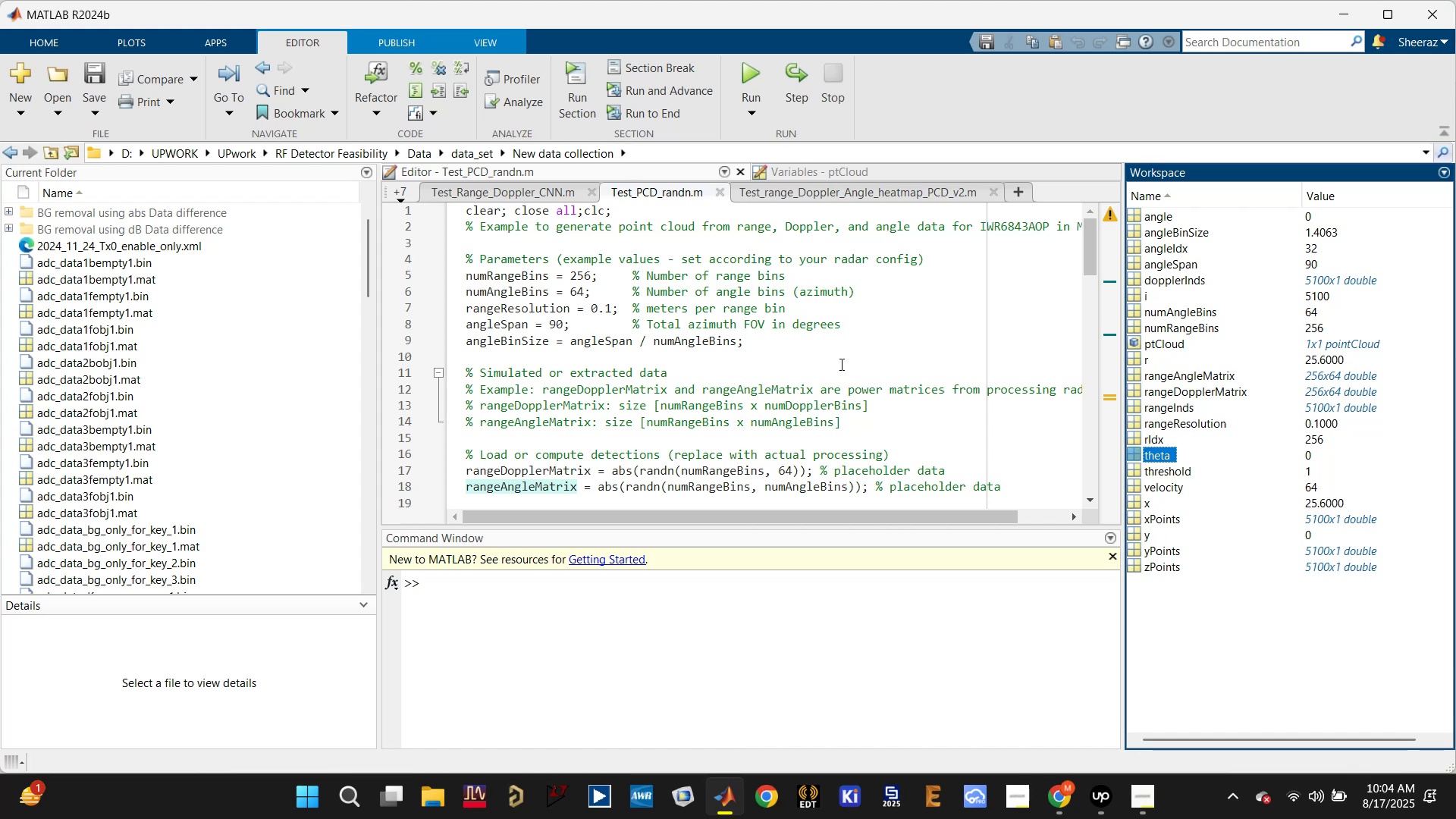 
scroll: coordinate [542, 414], scroll_direction: down, amount: 3.0
 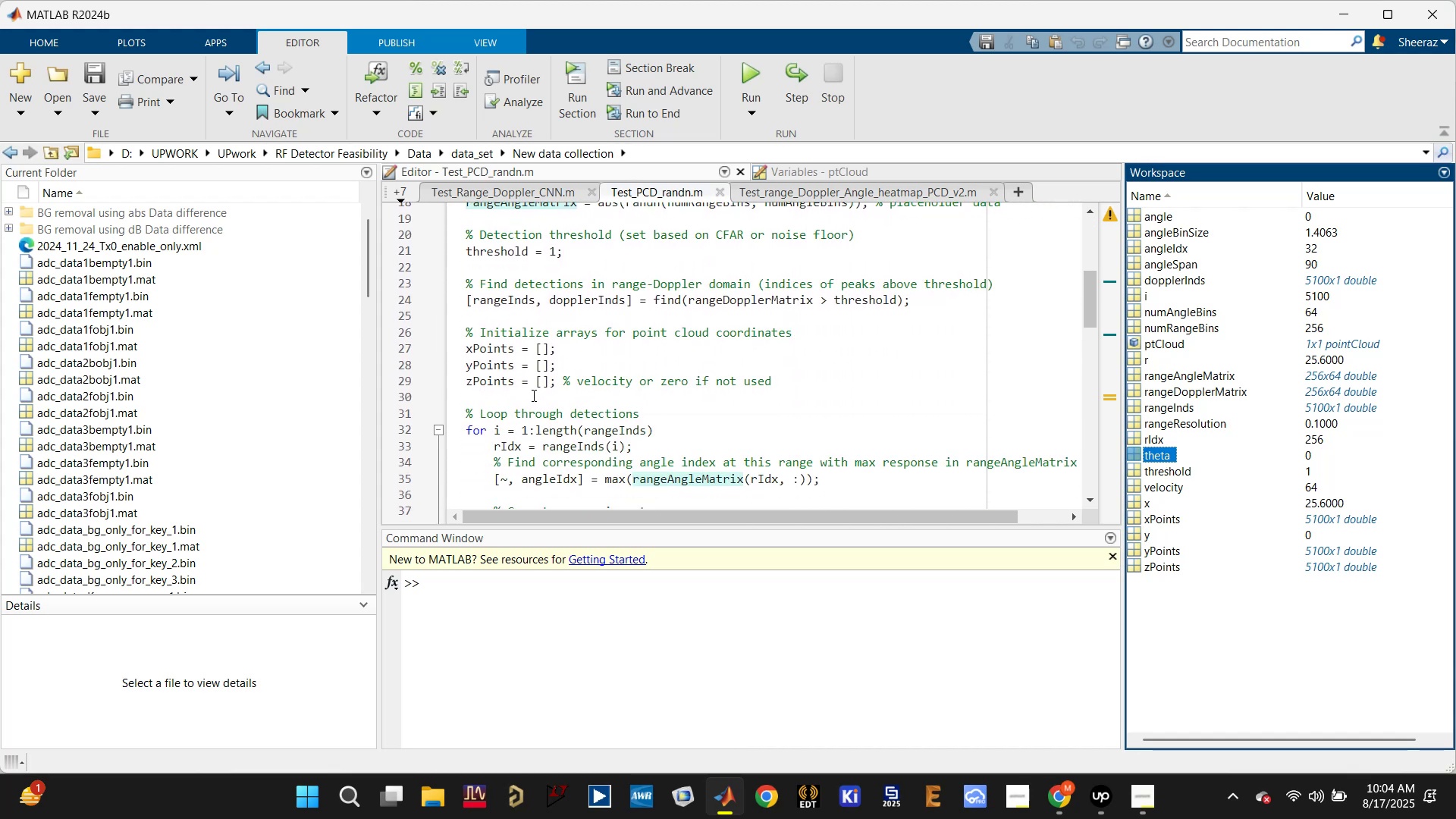 
left_click([490, 370])
 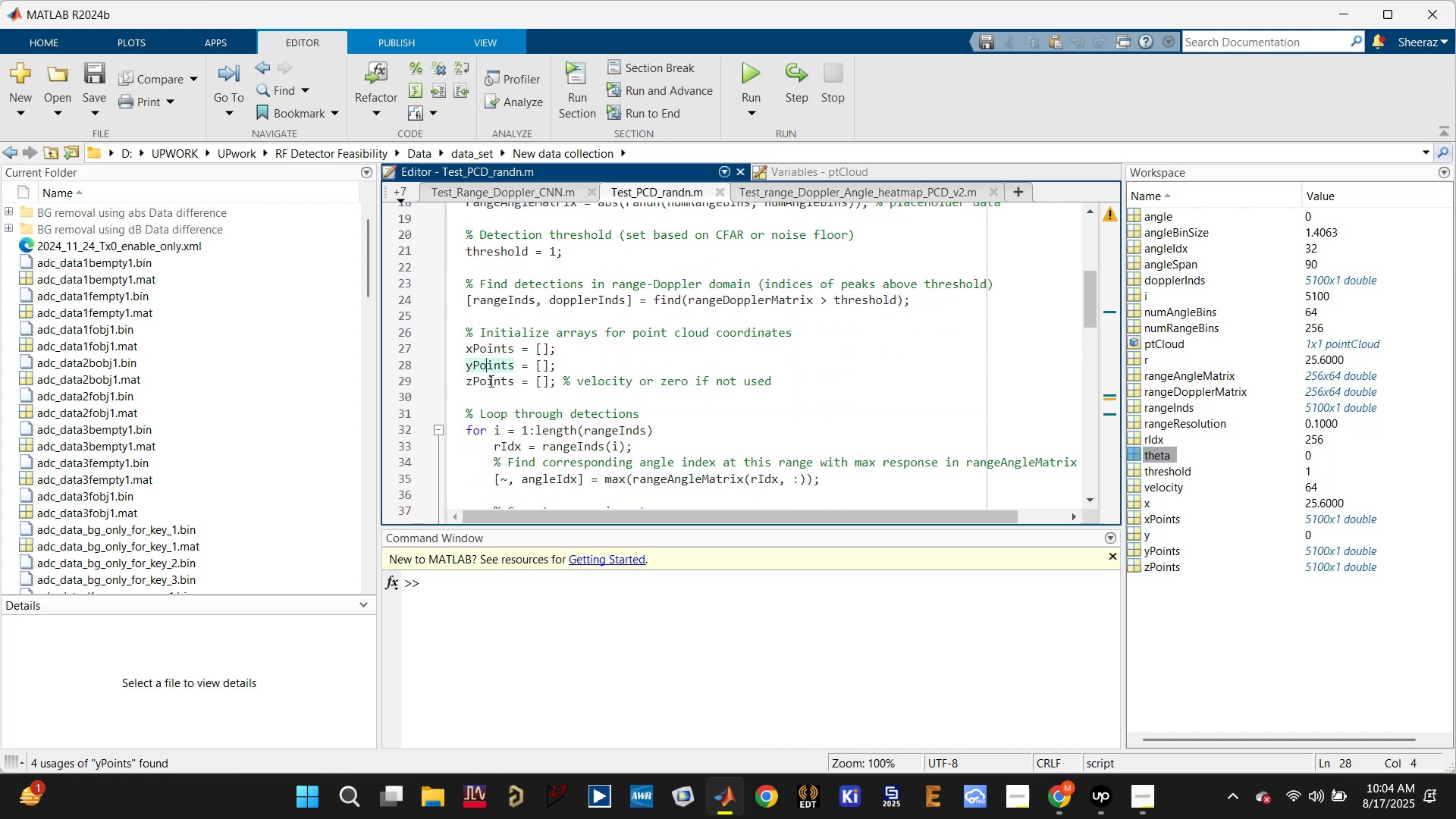 
left_click([490, 381])
 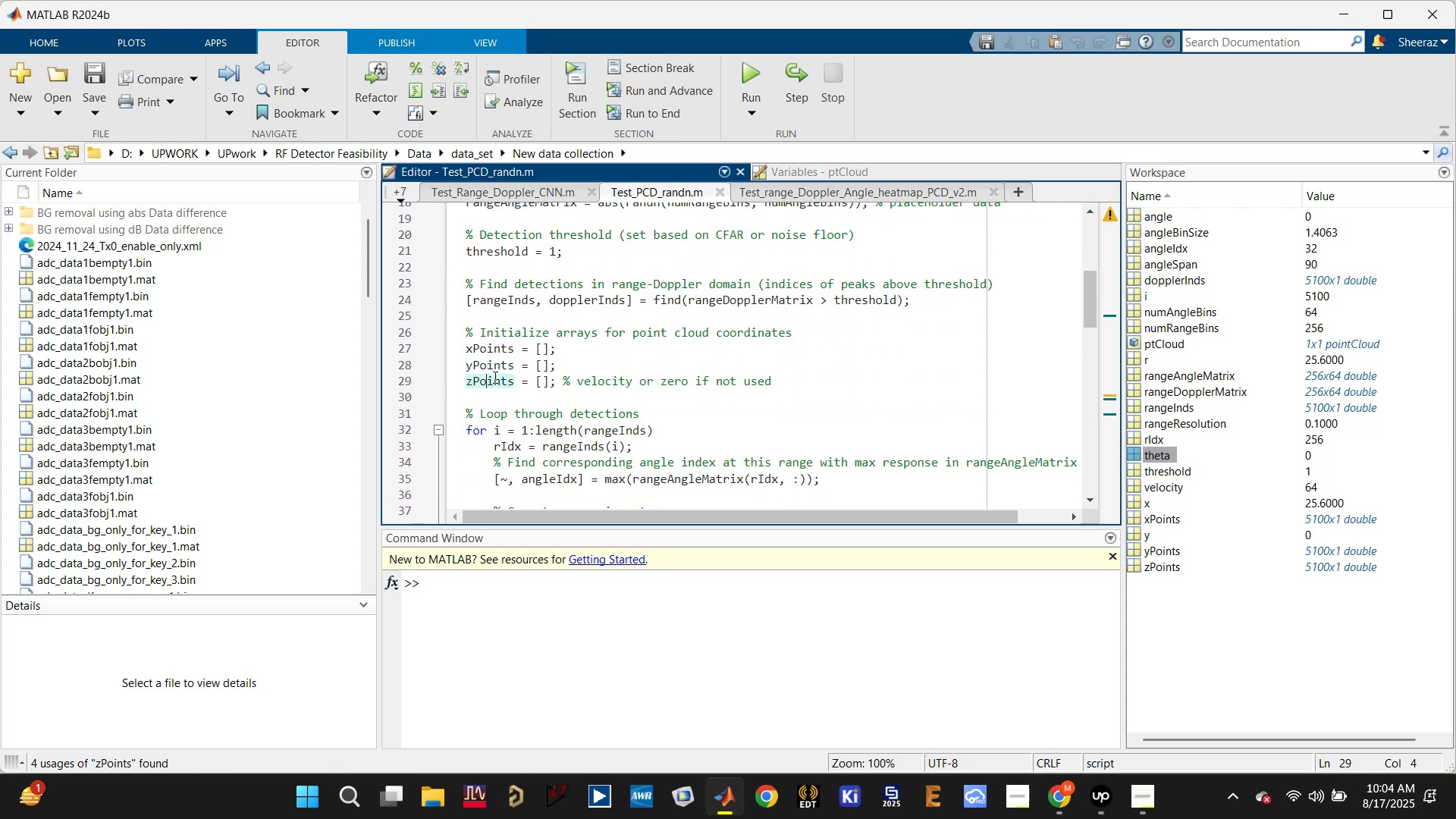 
left_click([497, 361])
 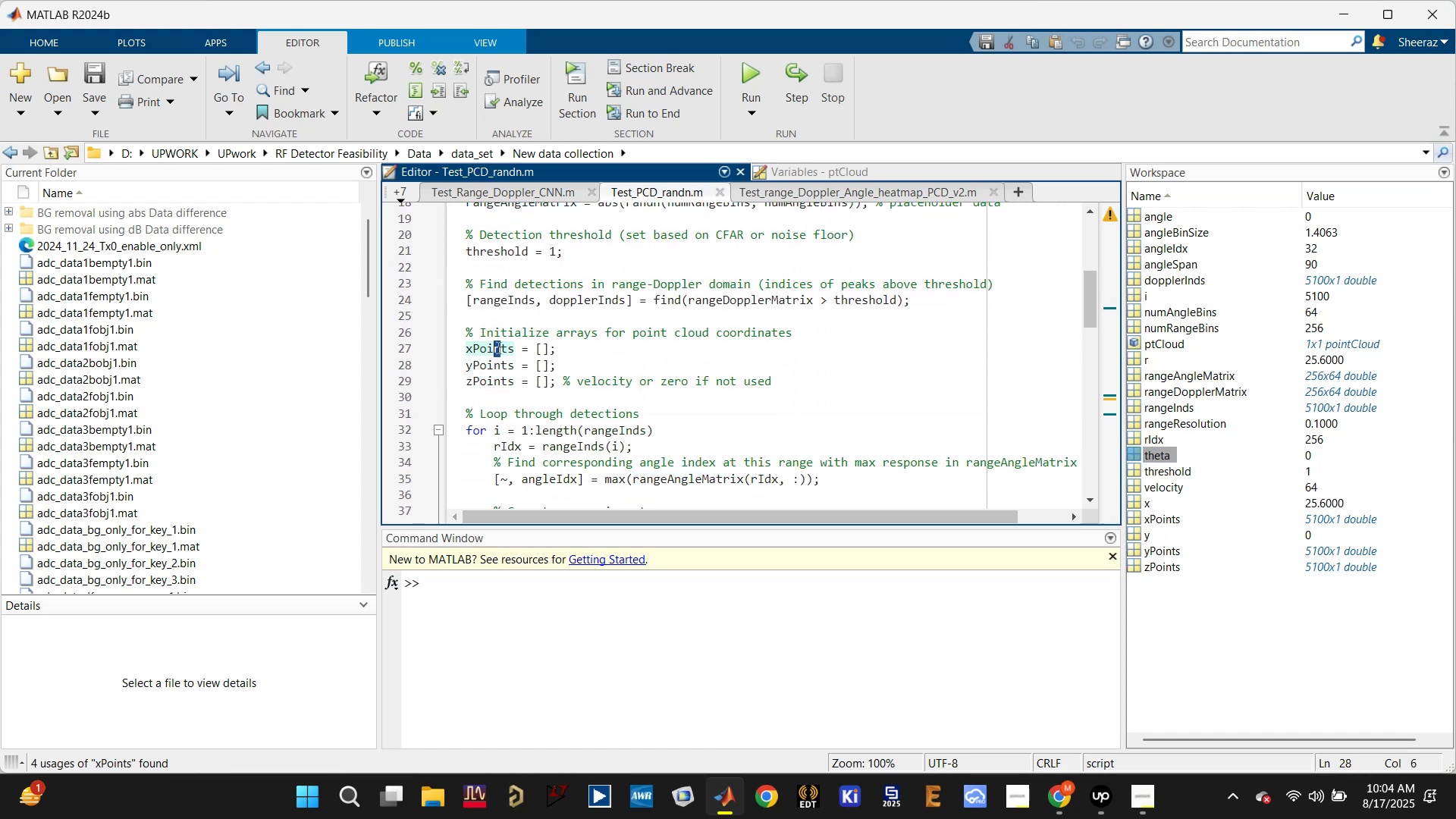 
scroll: coordinate [494, 368], scroll_direction: up, amount: 1.0
 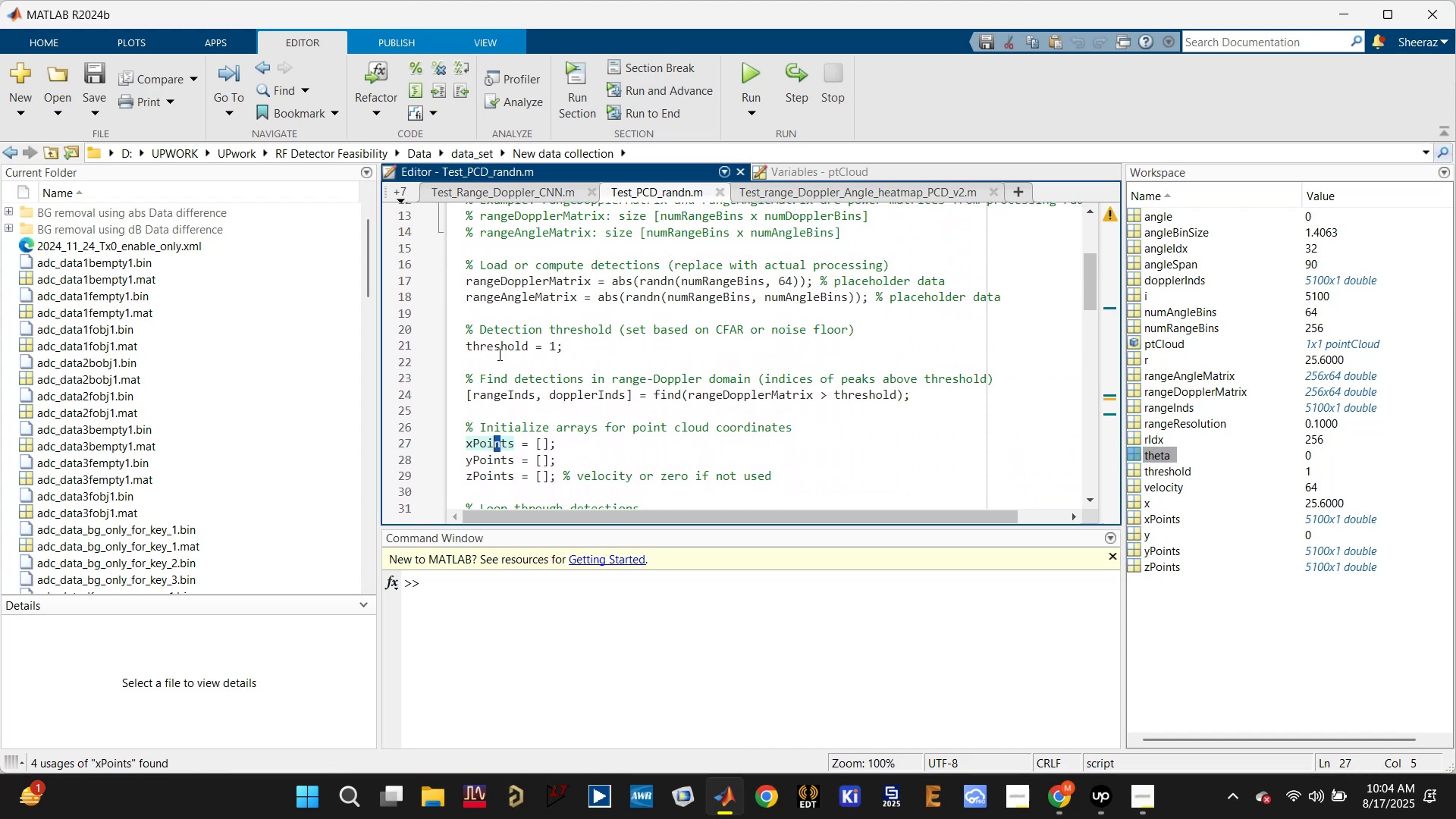 
left_click([500, 350])
 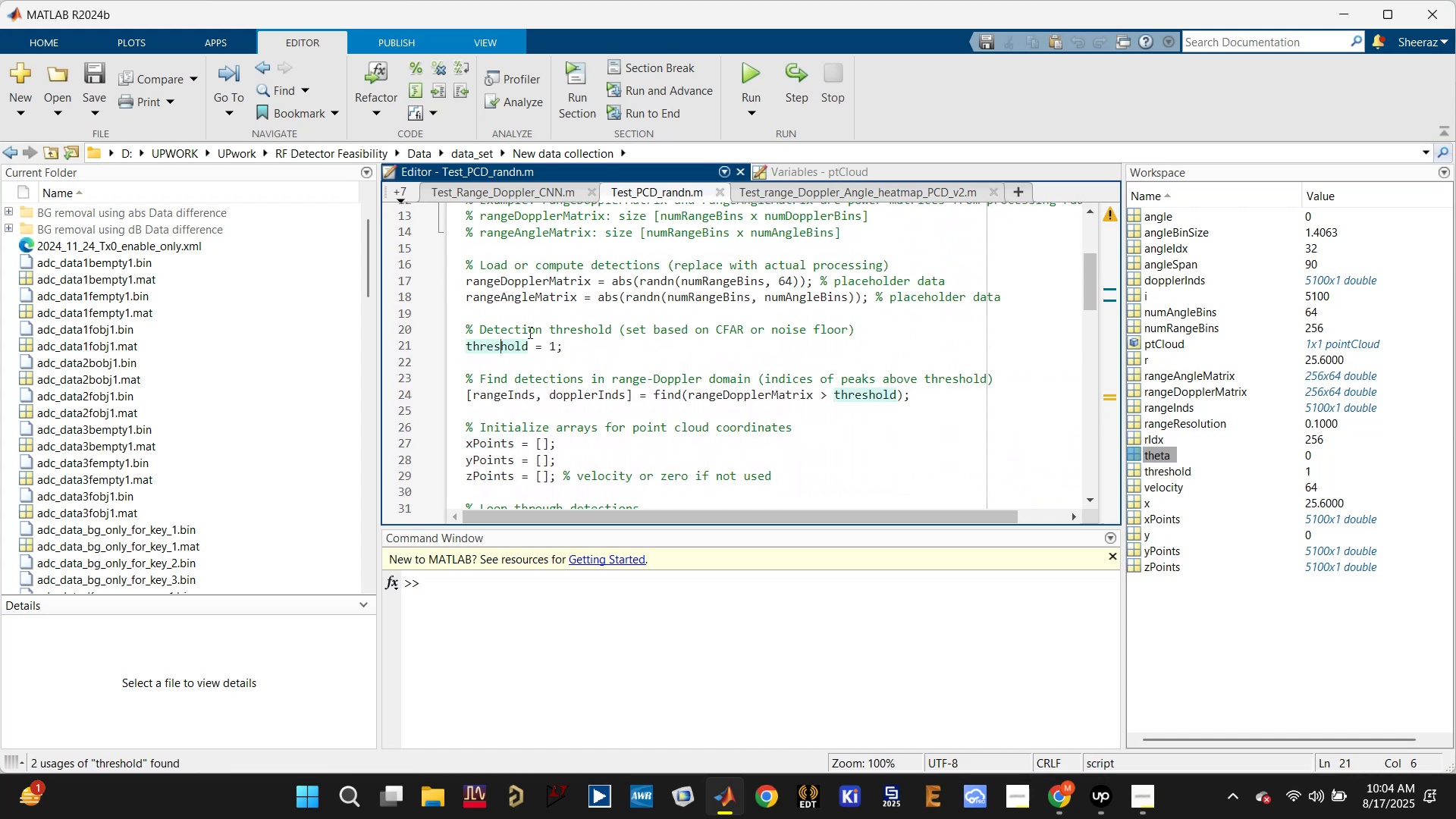 
left_click([538, 307])
 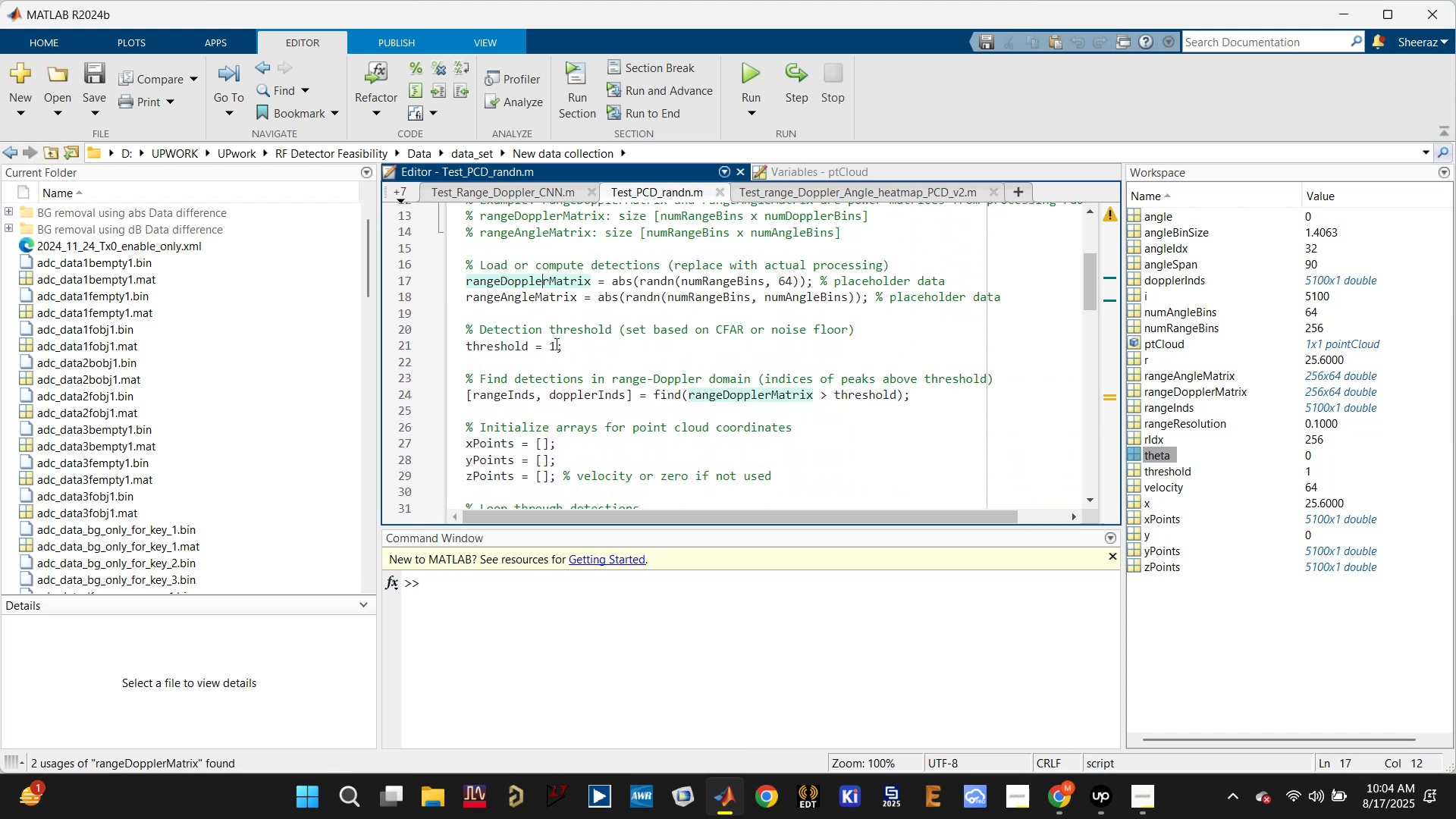 
scroll: coordinate [574, 375], scroll_direction: up, amount: 1.0
 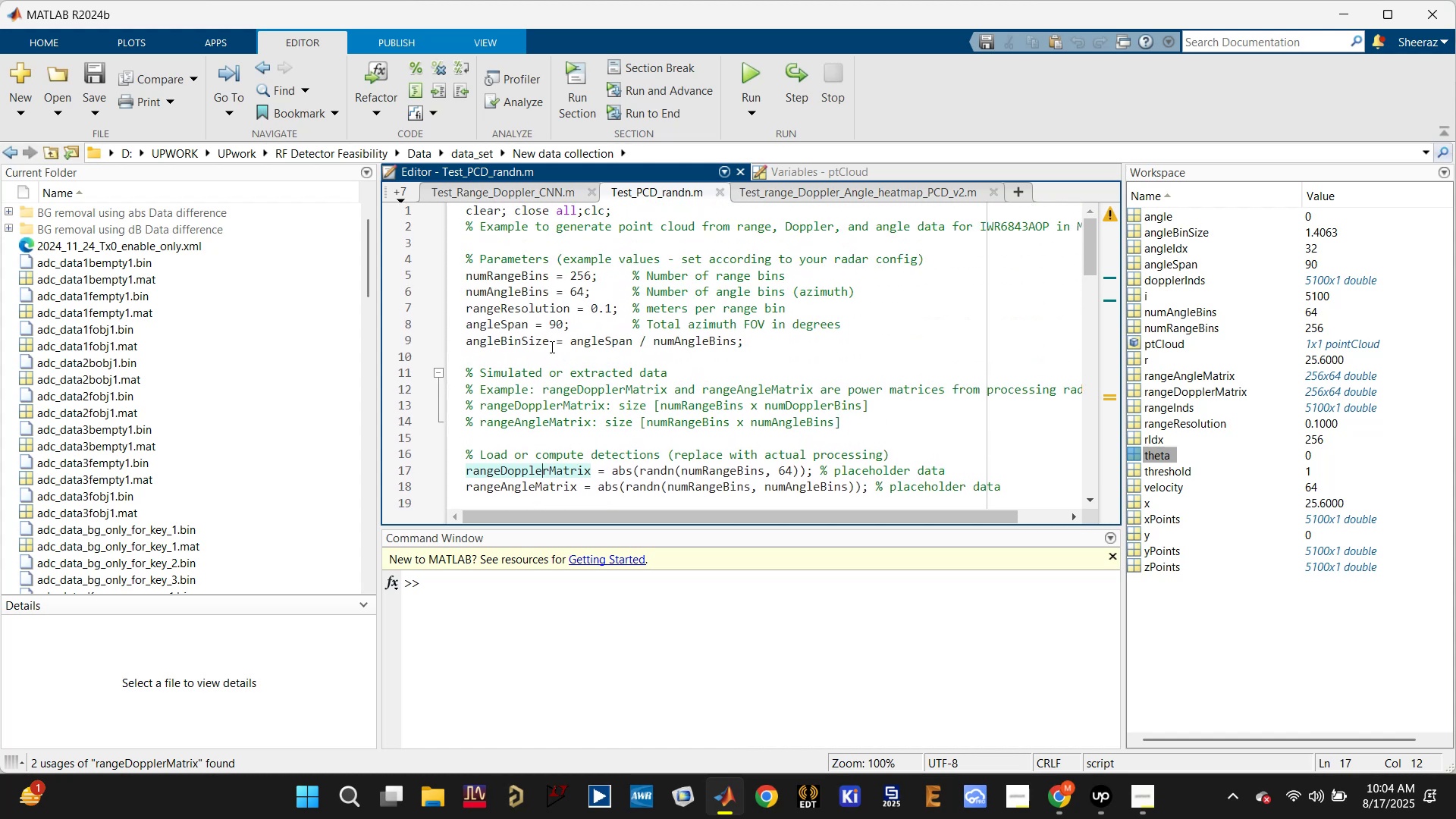 
left_click([510, 318])
 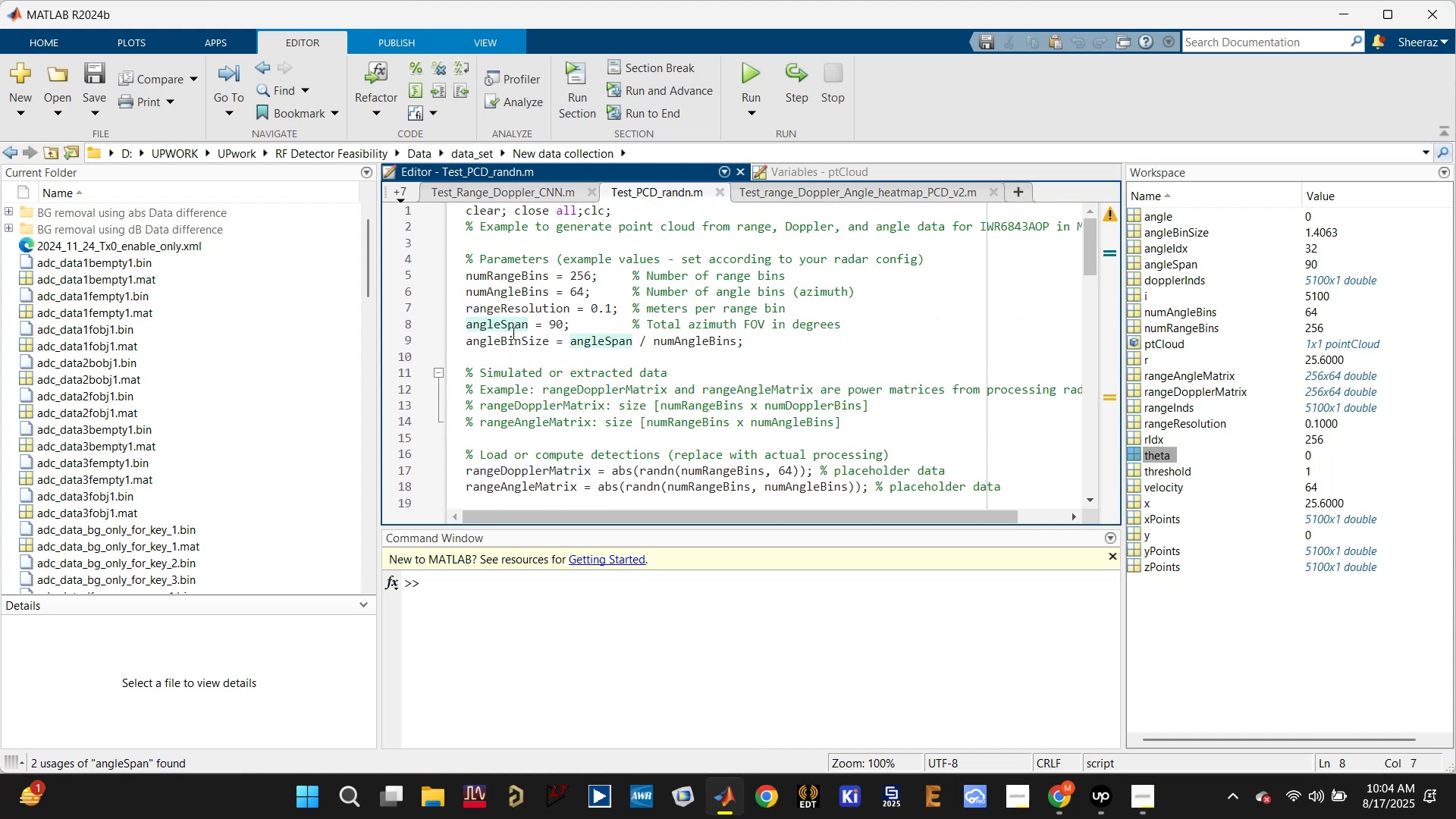 
left_click([513, 337])
 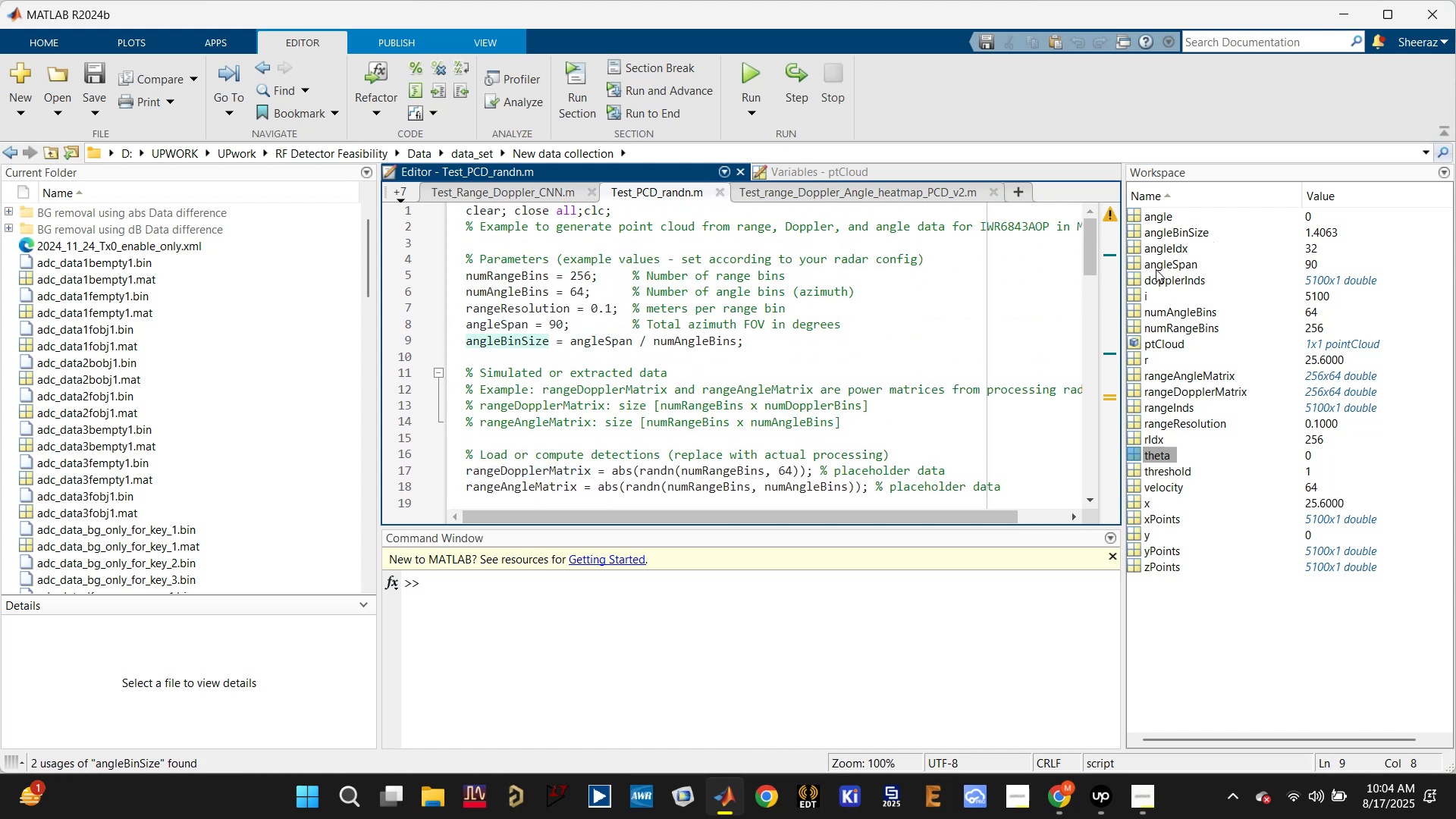 
scroll: coordinate [889, 374], scroll_direction: down, amount: 9.0
 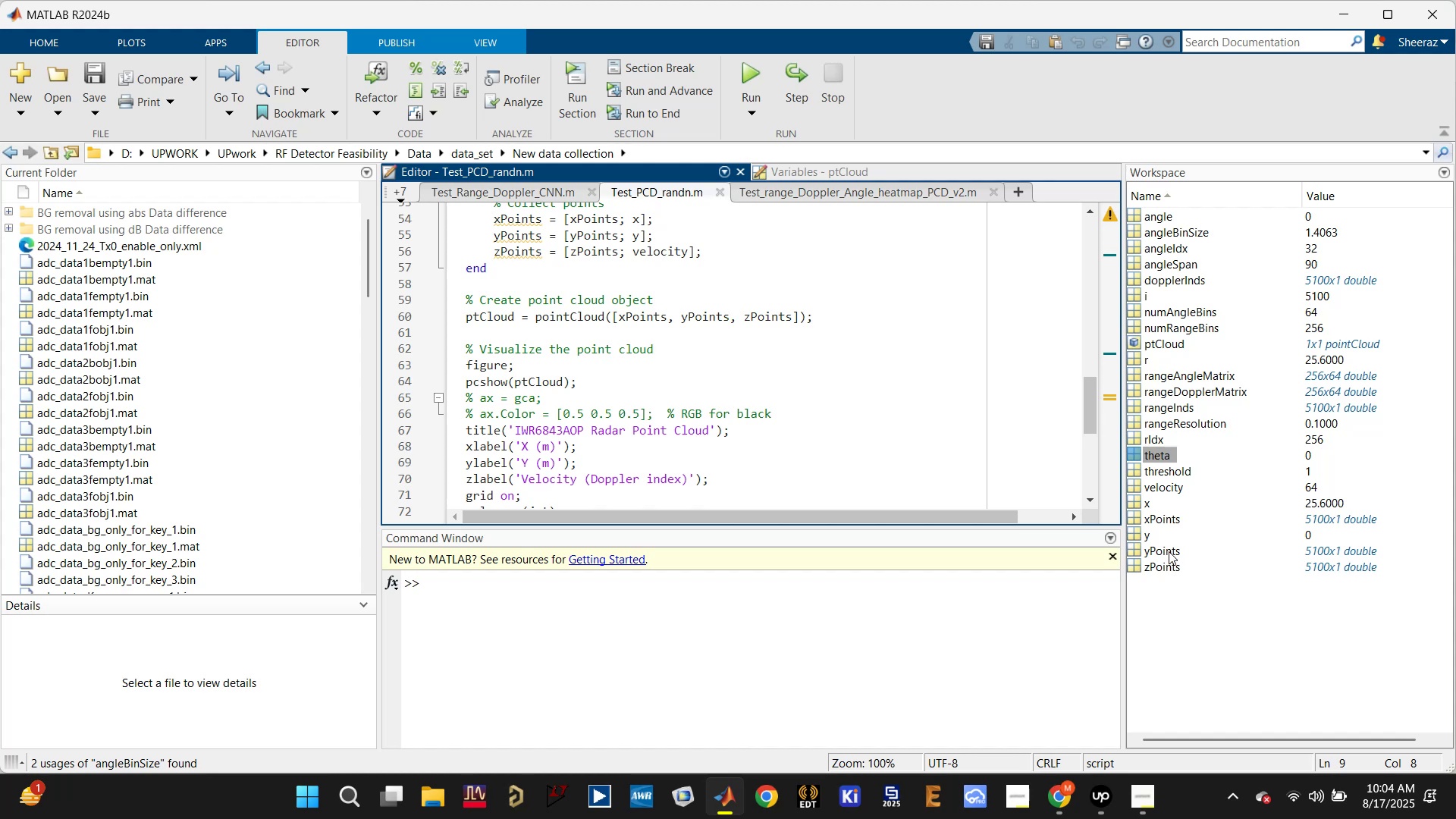 
scroll: coordinate [582, 323], scroll_direction: up, amount: 1.0
 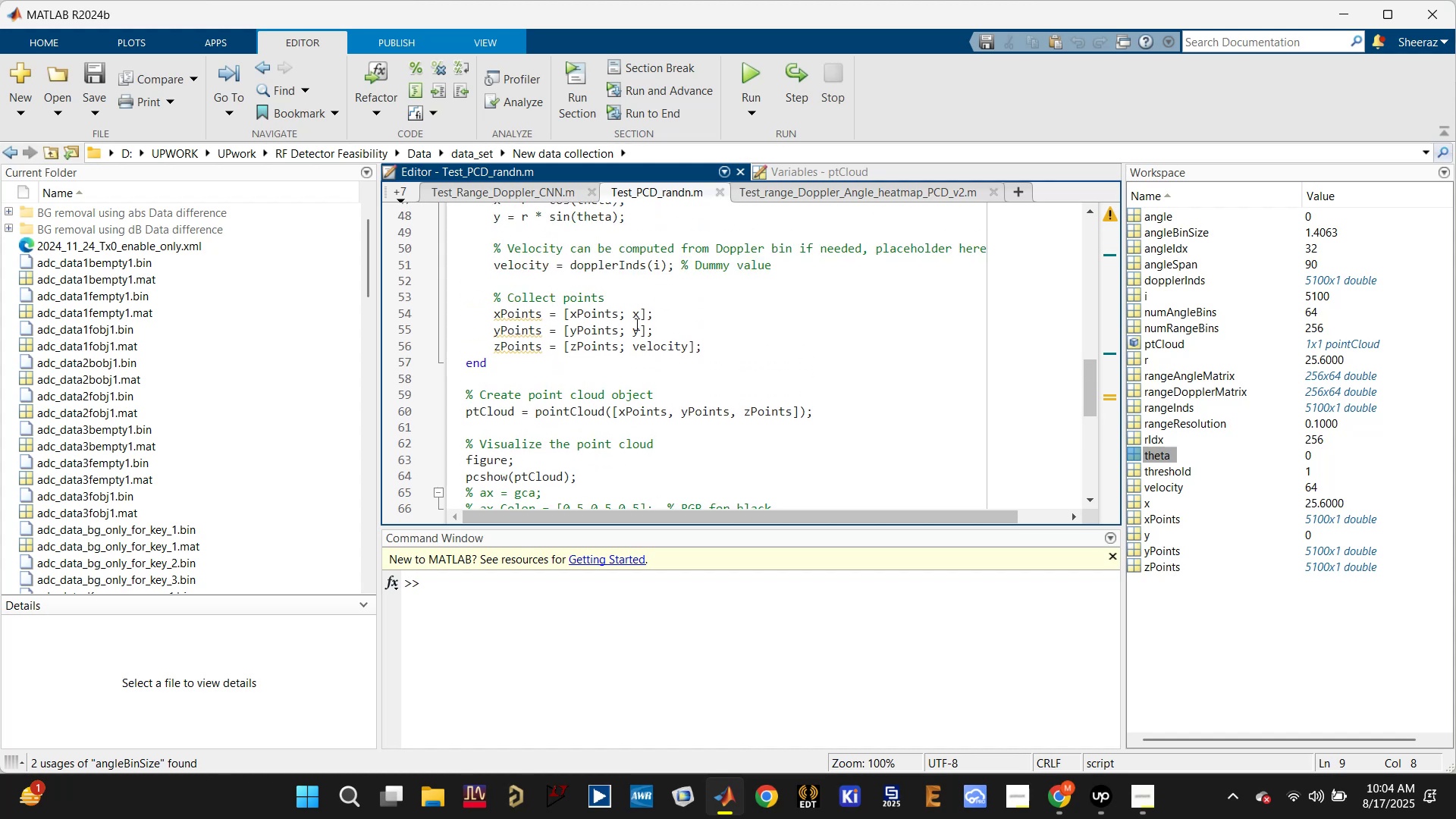 
left_click([635, 315])
 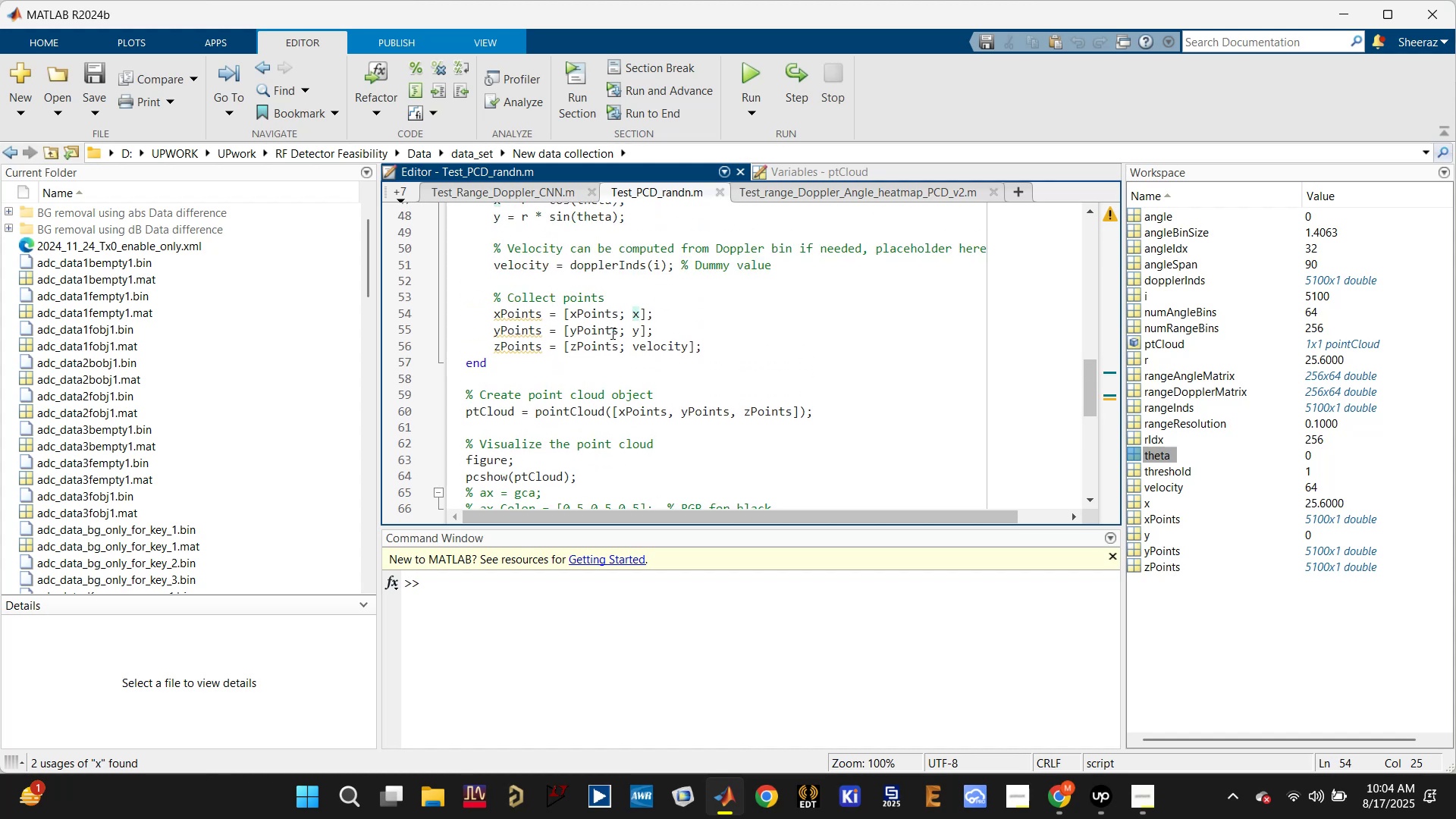 
left_click([610, 333])
 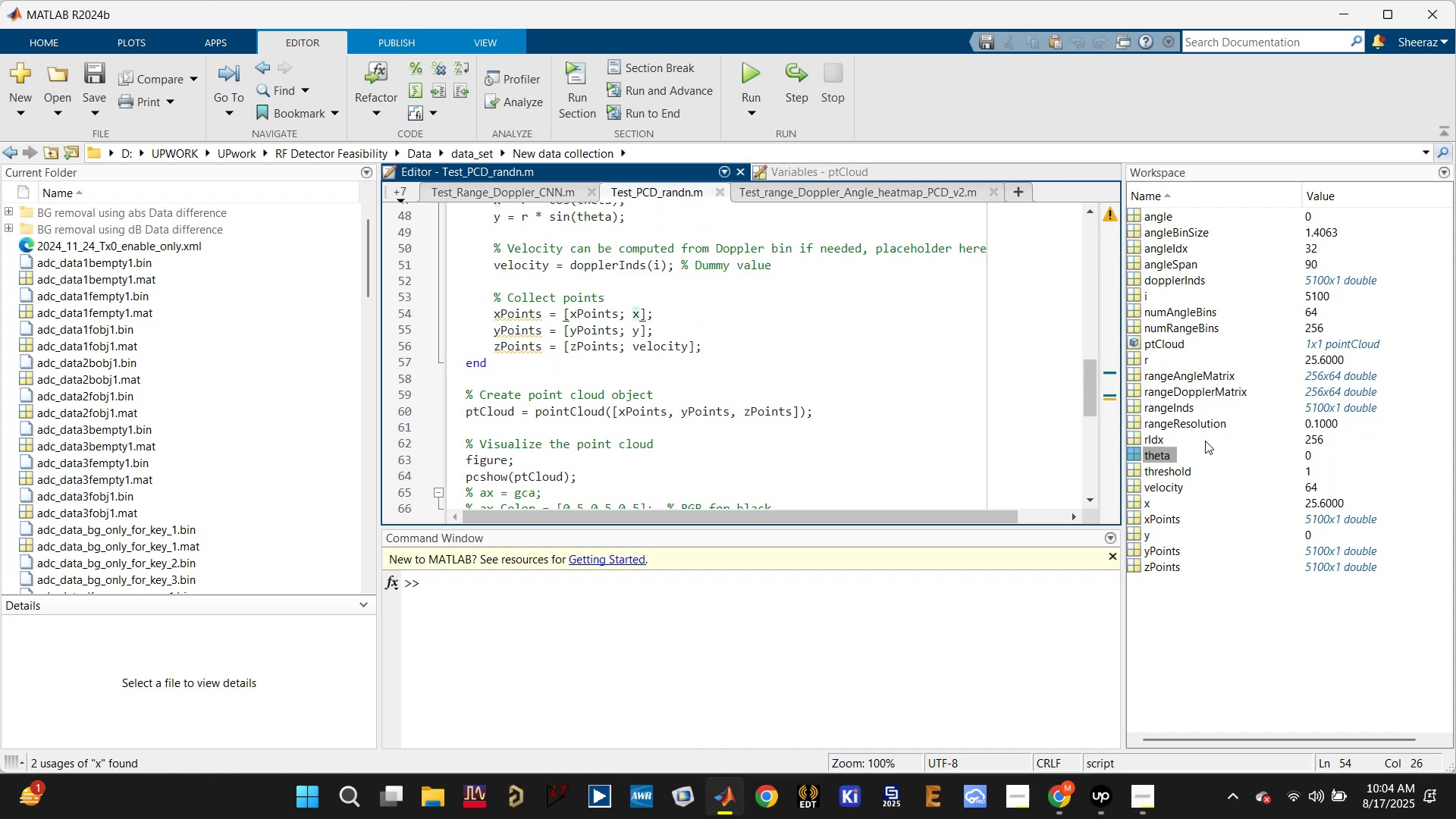 
double_click([1153, 535])
 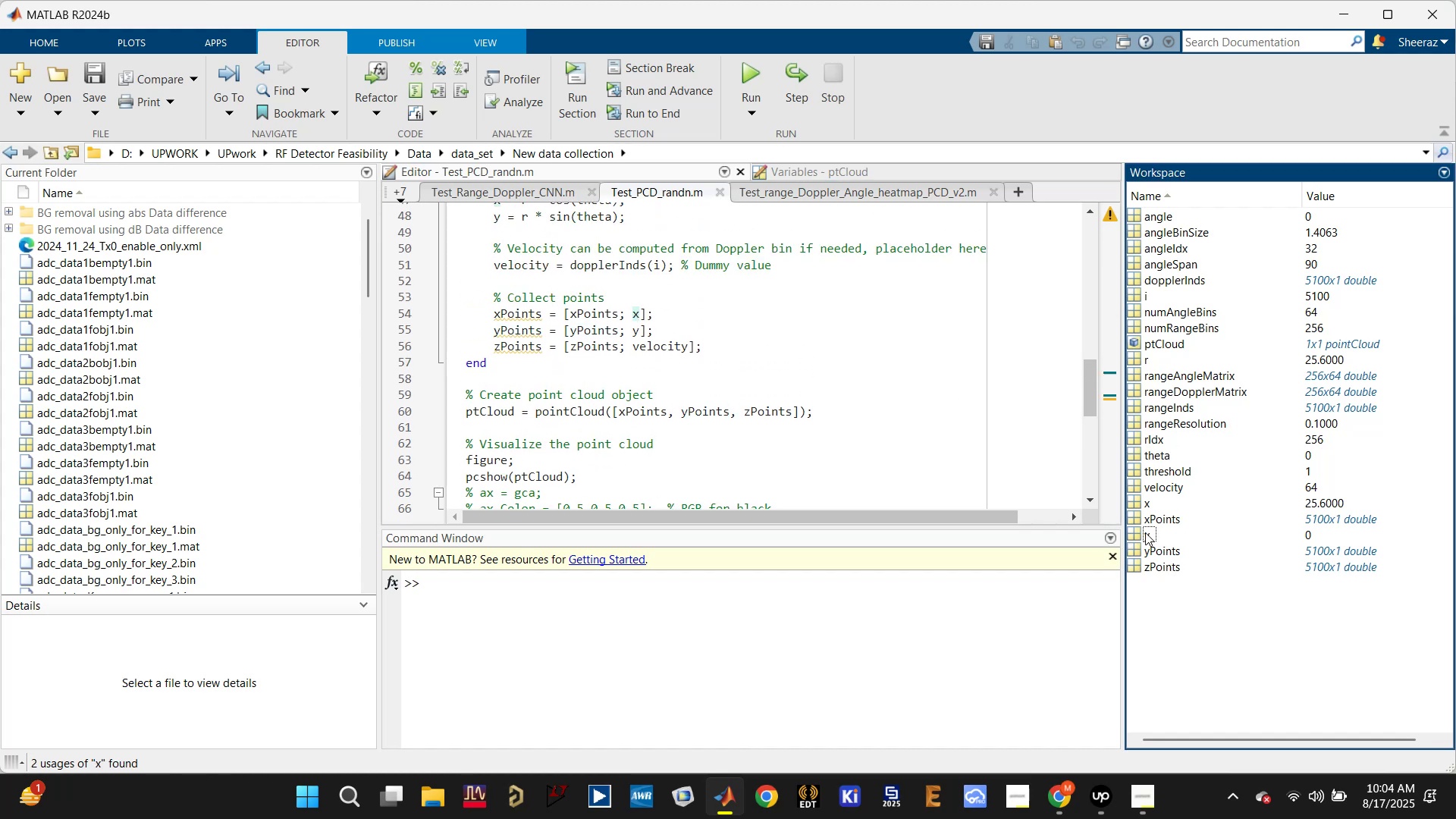 
double_click([1145, 532])
 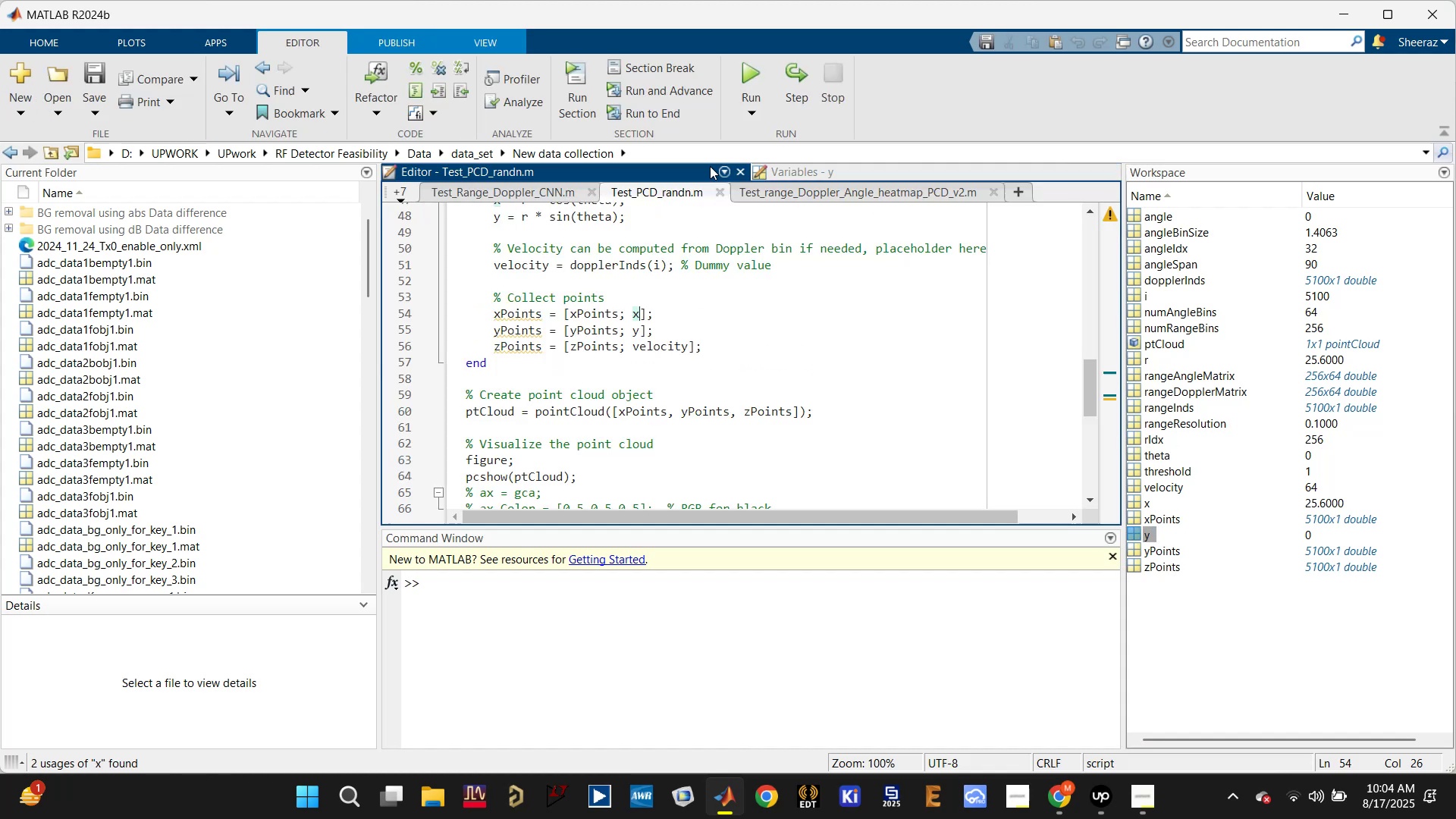 
mouse_move([1158, 539])
 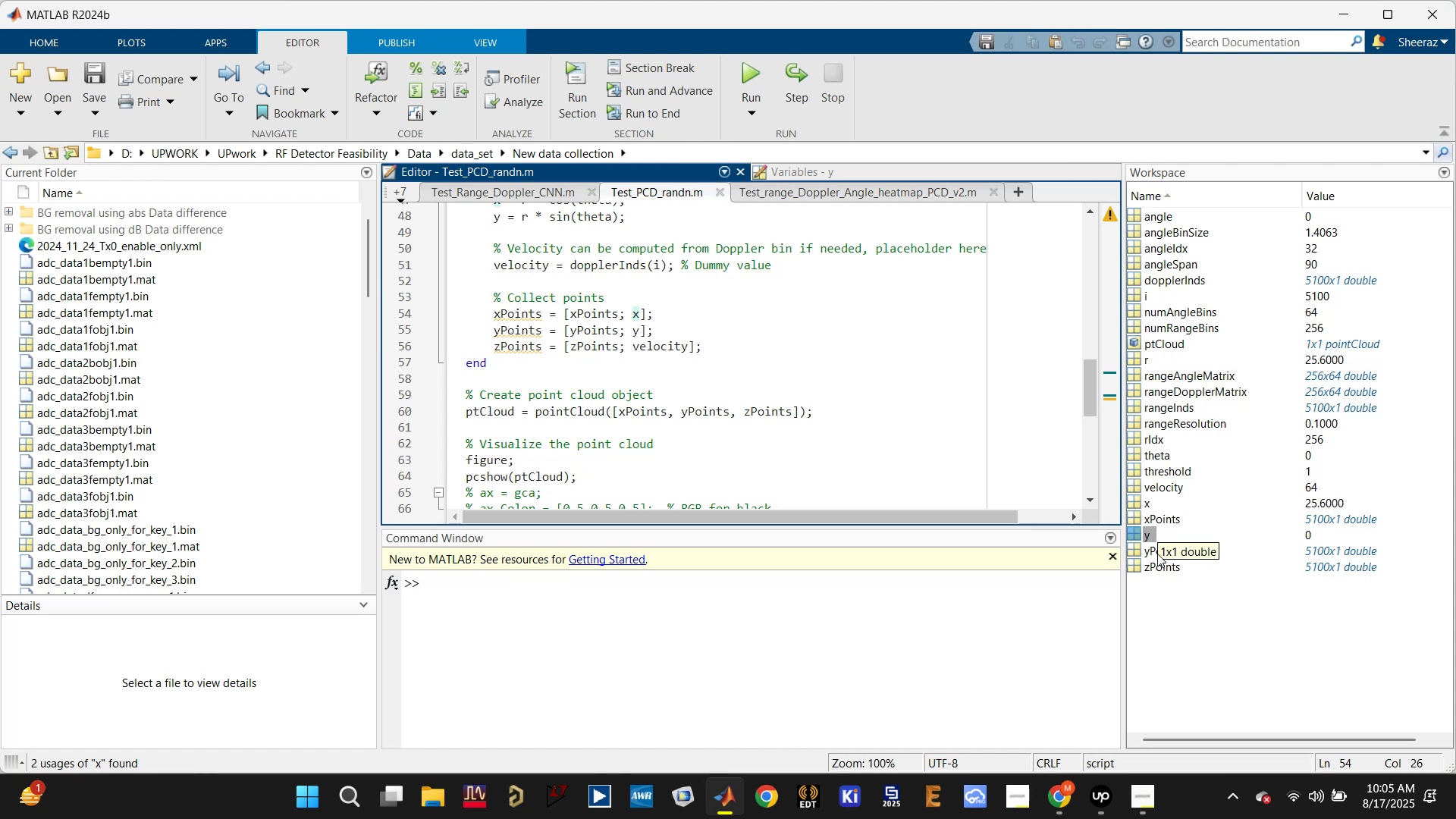 
double_click([1157, 554])
 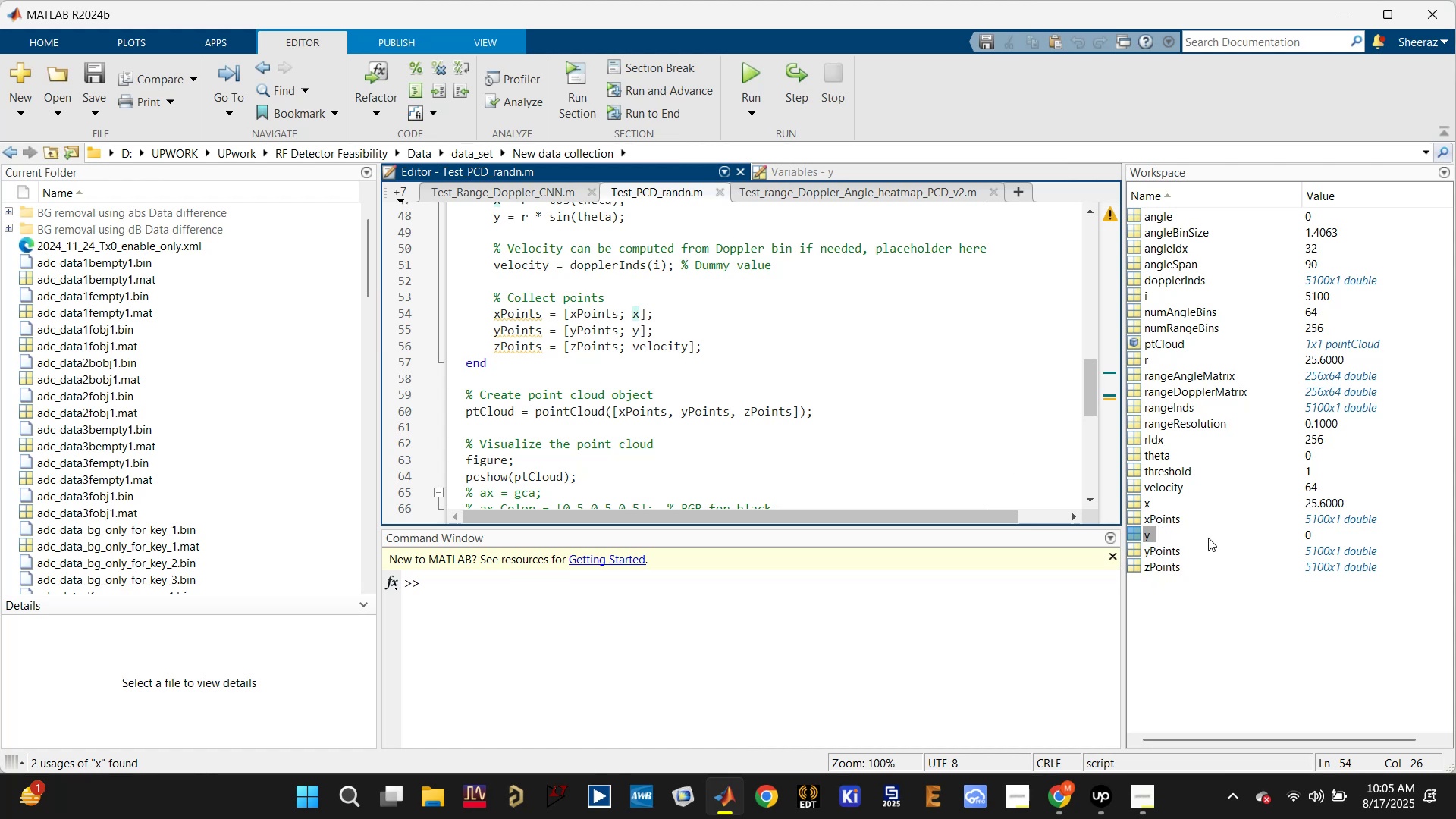 
left_click([1160, 550])
 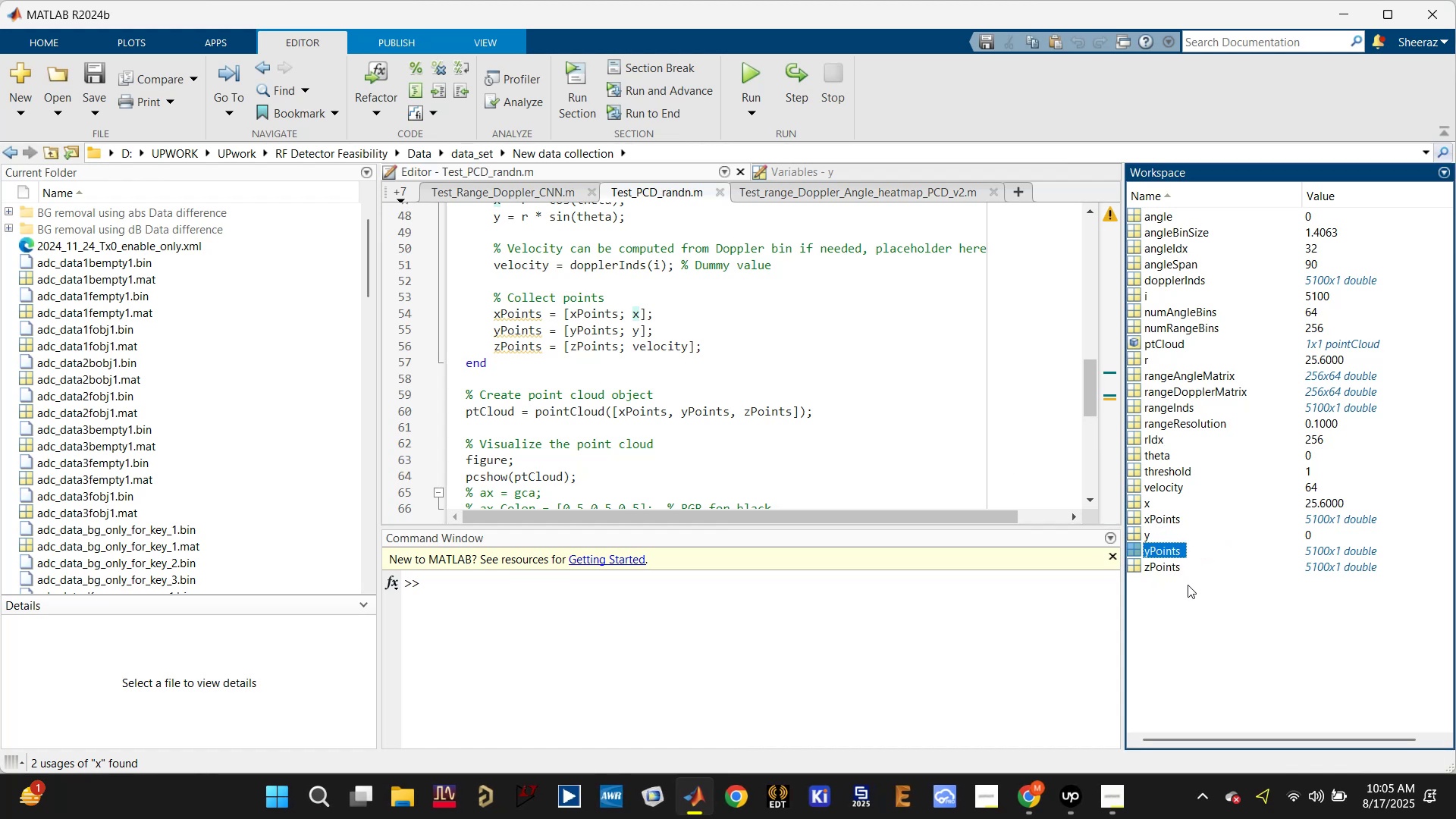 
double_click([1174, 553])
 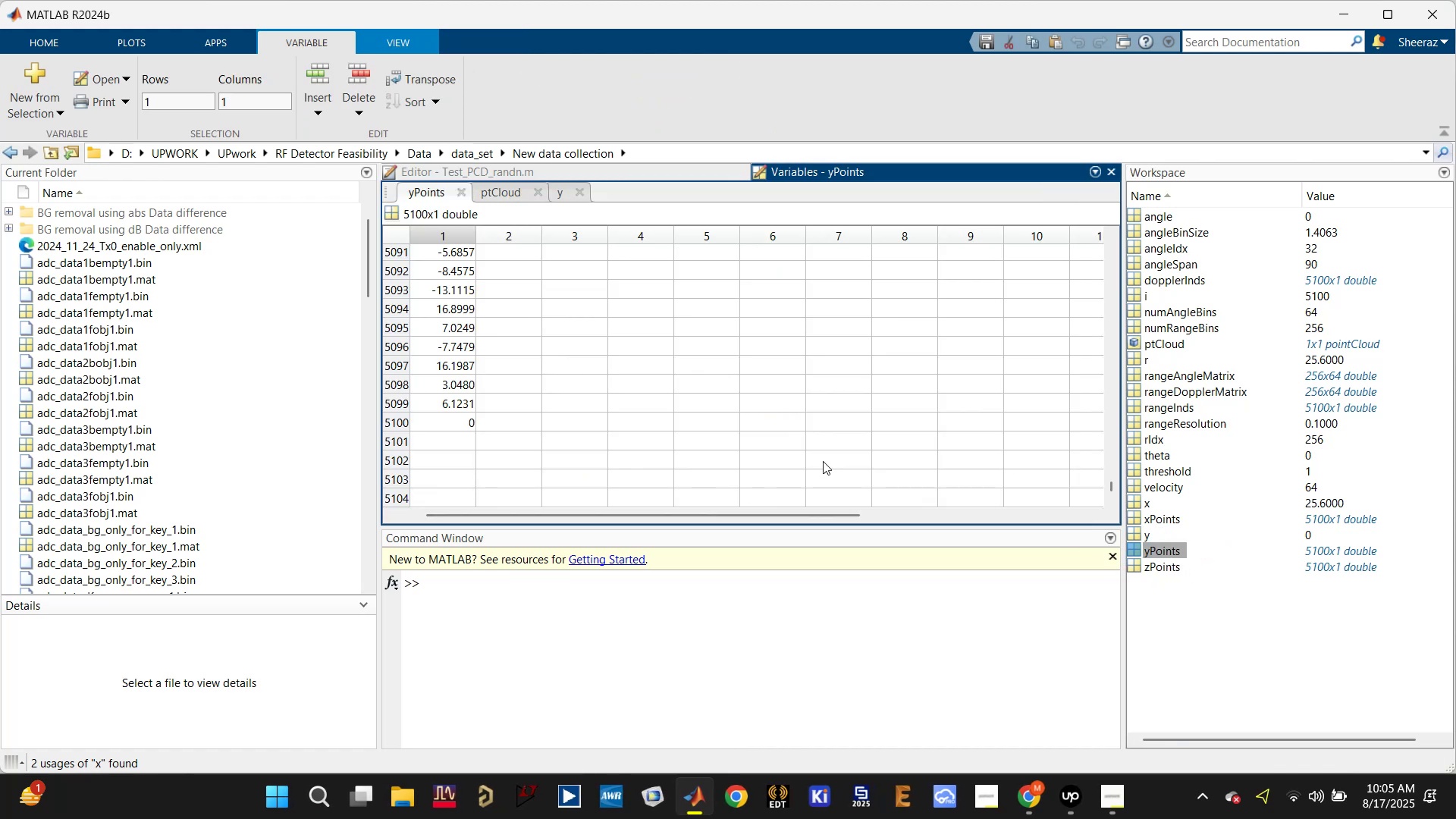 
scroll: coordinate [745, 450], scroll_direction: up, amount: 106.0
 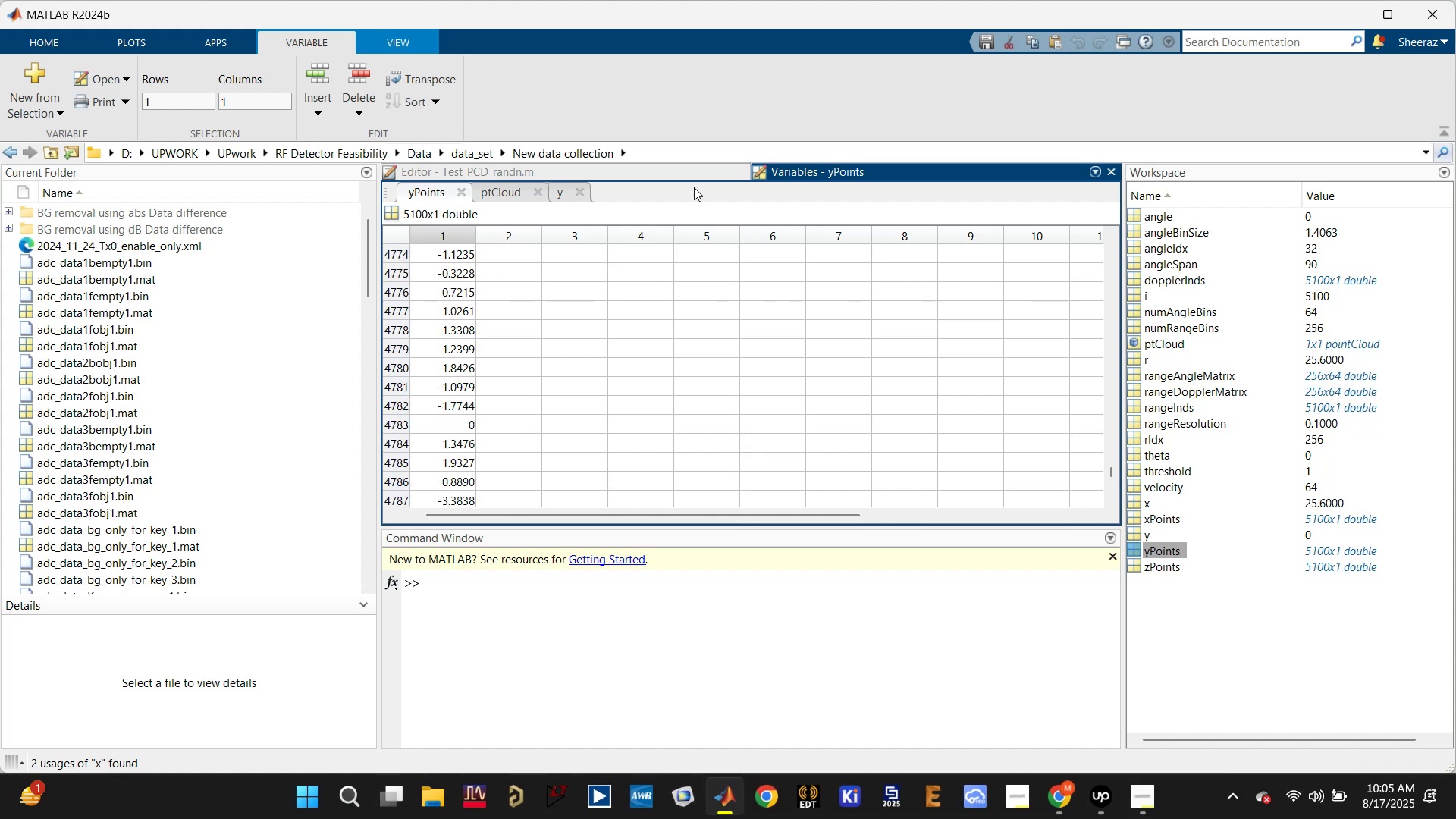 
left_click([705, 178])
 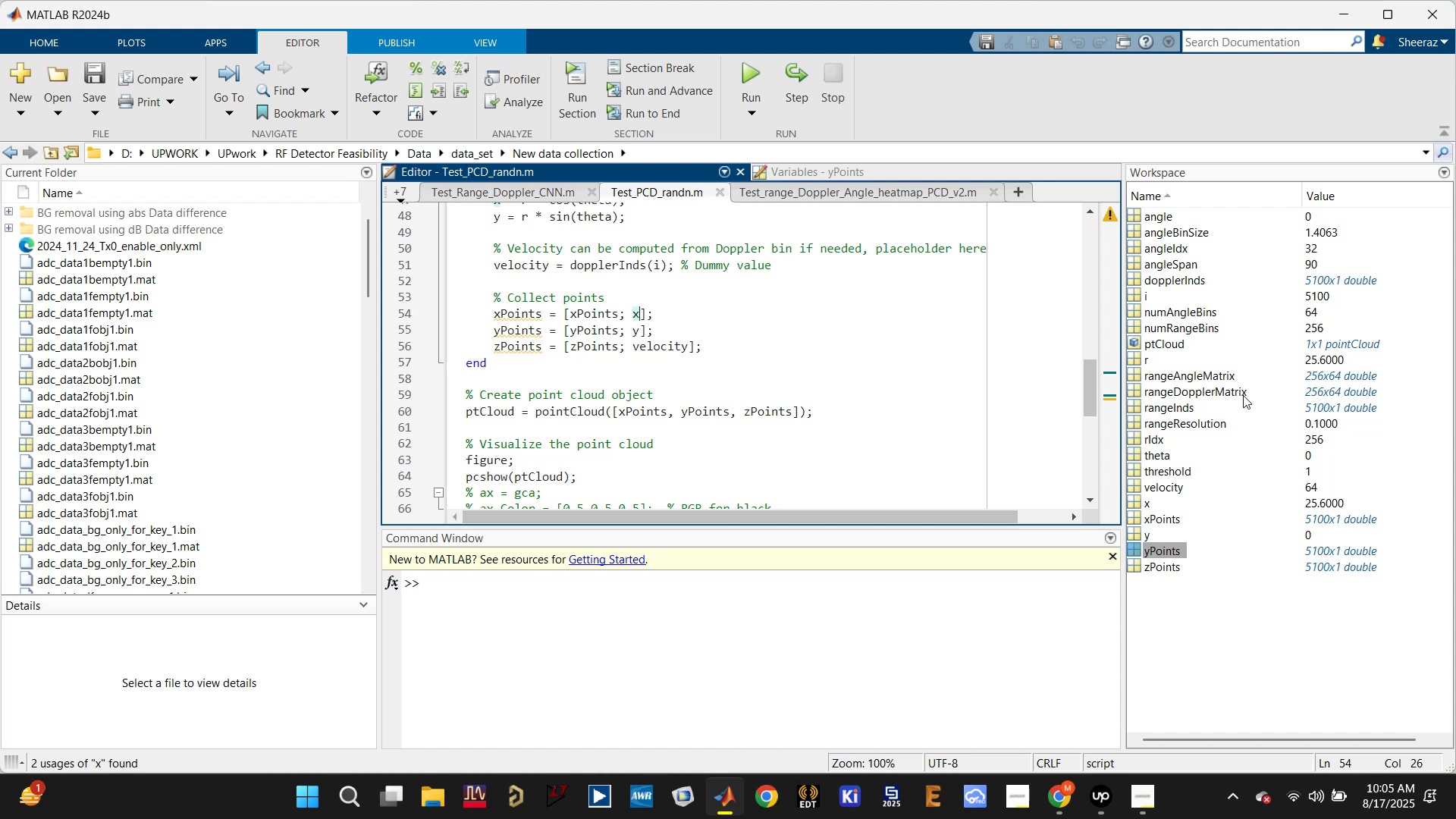 
wait(5.92)
 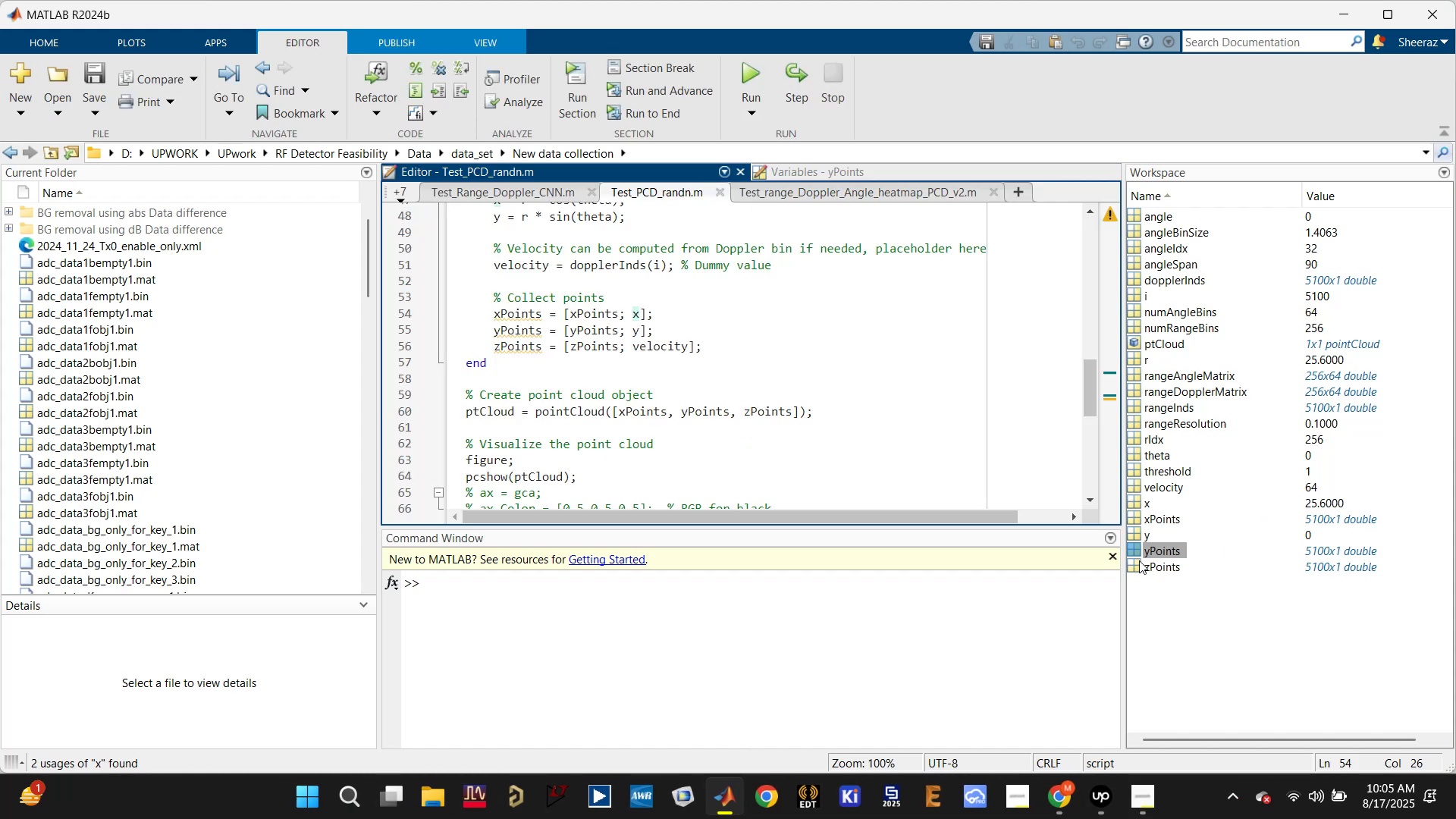 
double_click([1217, 366])
 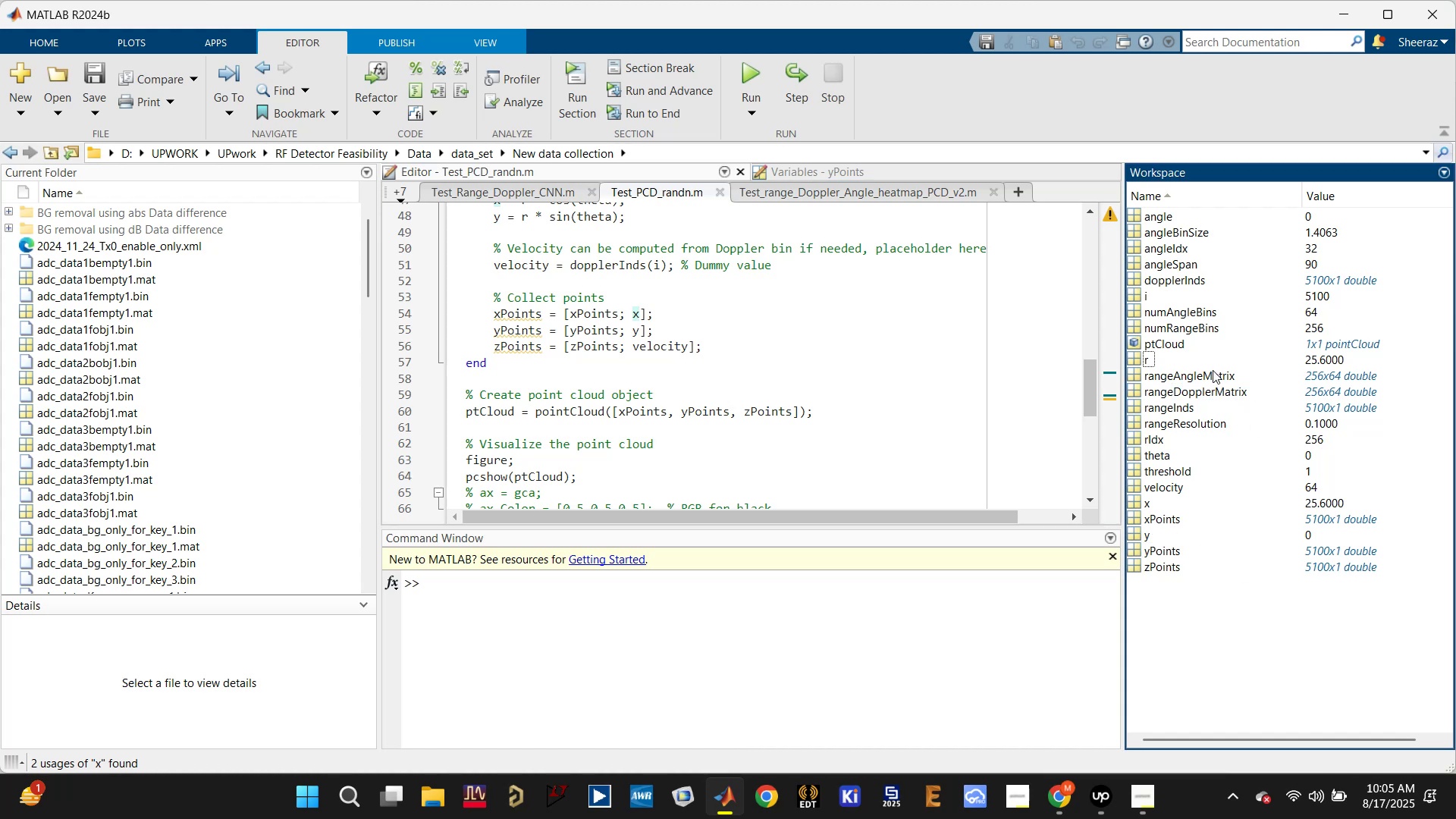 
triple_click([1206, 381])
 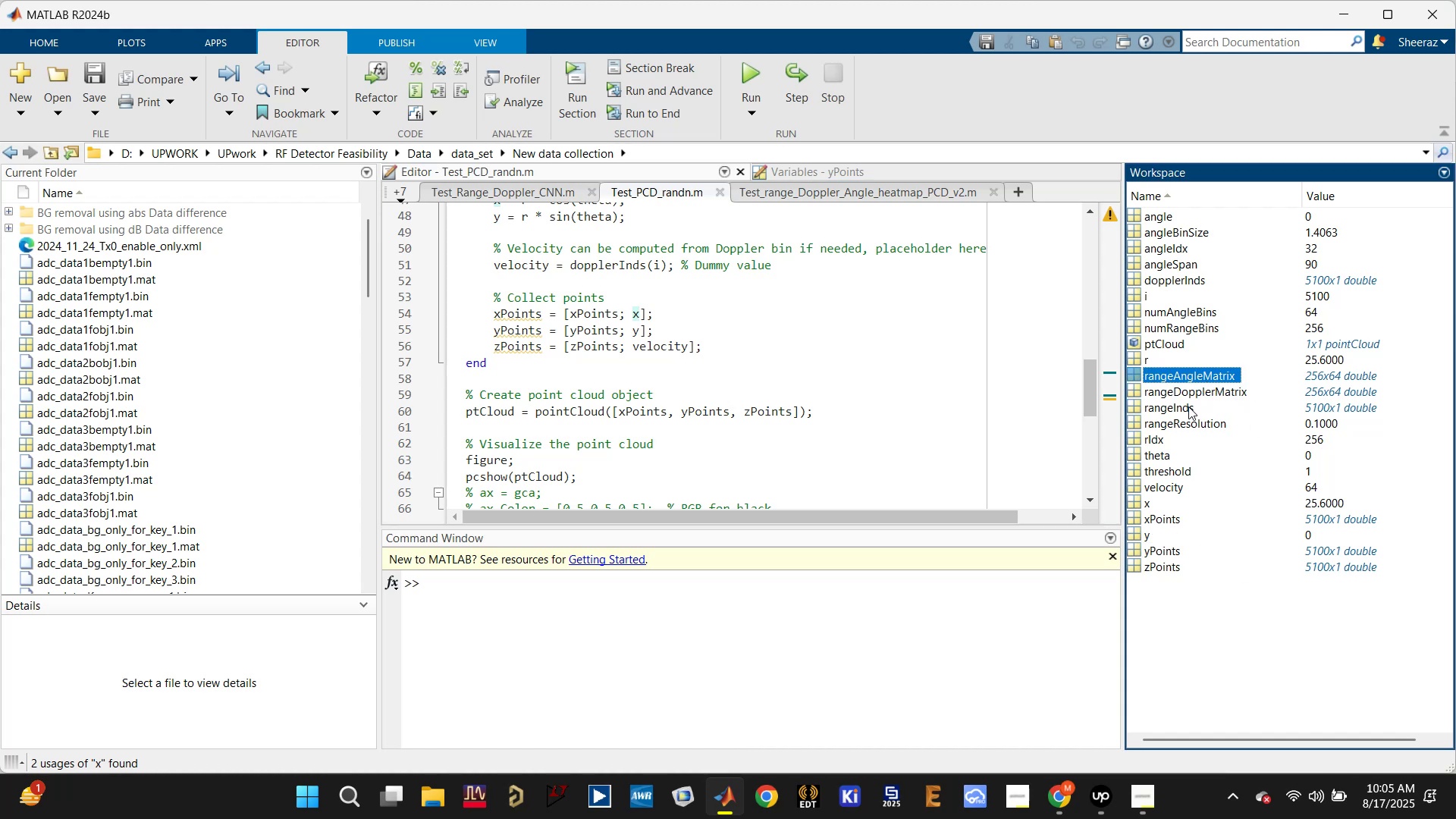 
left_click([1172, 406])
 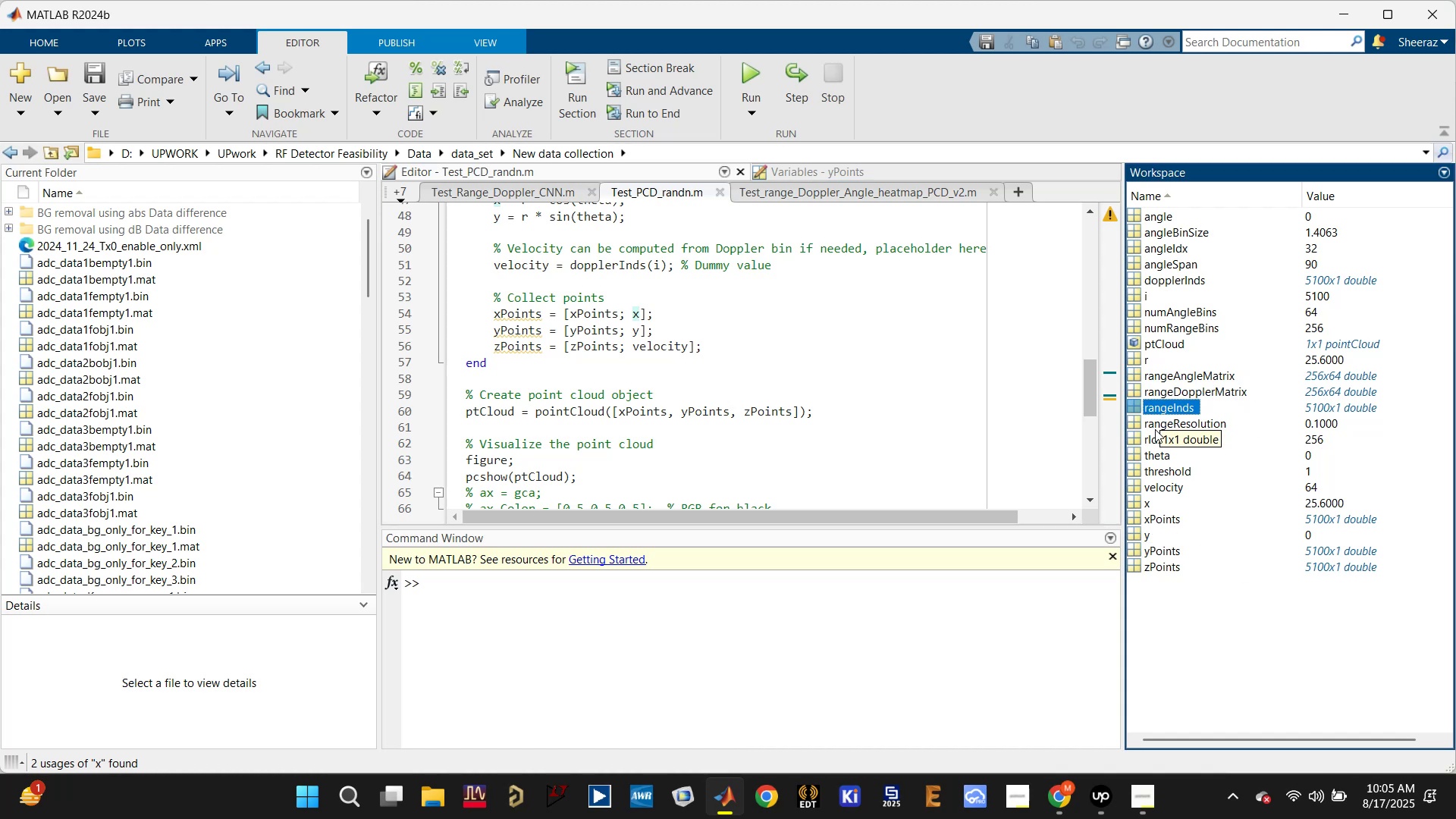 
wait(8.37)
 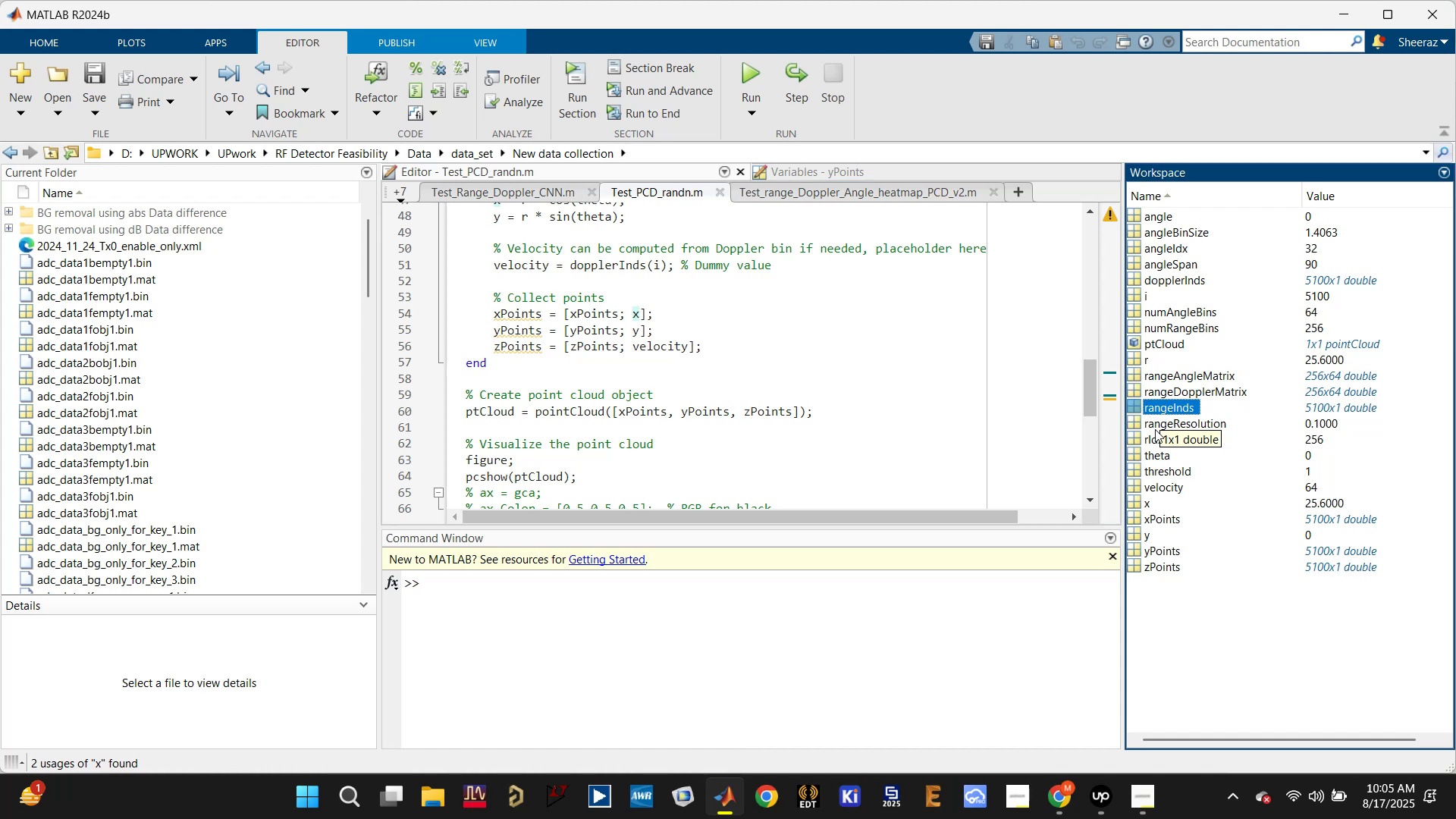 
left_click([1176, 279])
 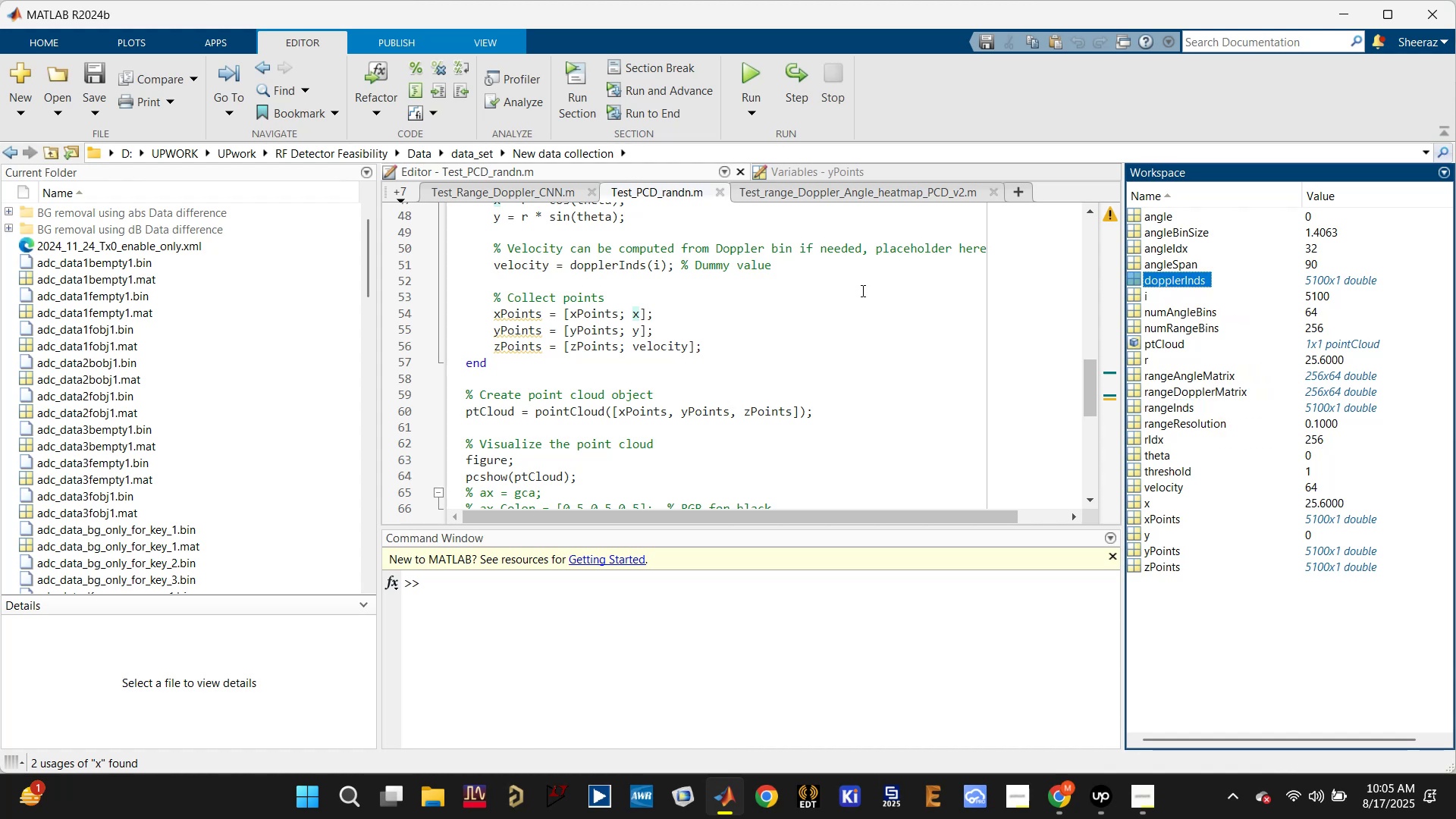 
scroll: coordinate [684, 310], scroll_direction: up, amount: 2.0
 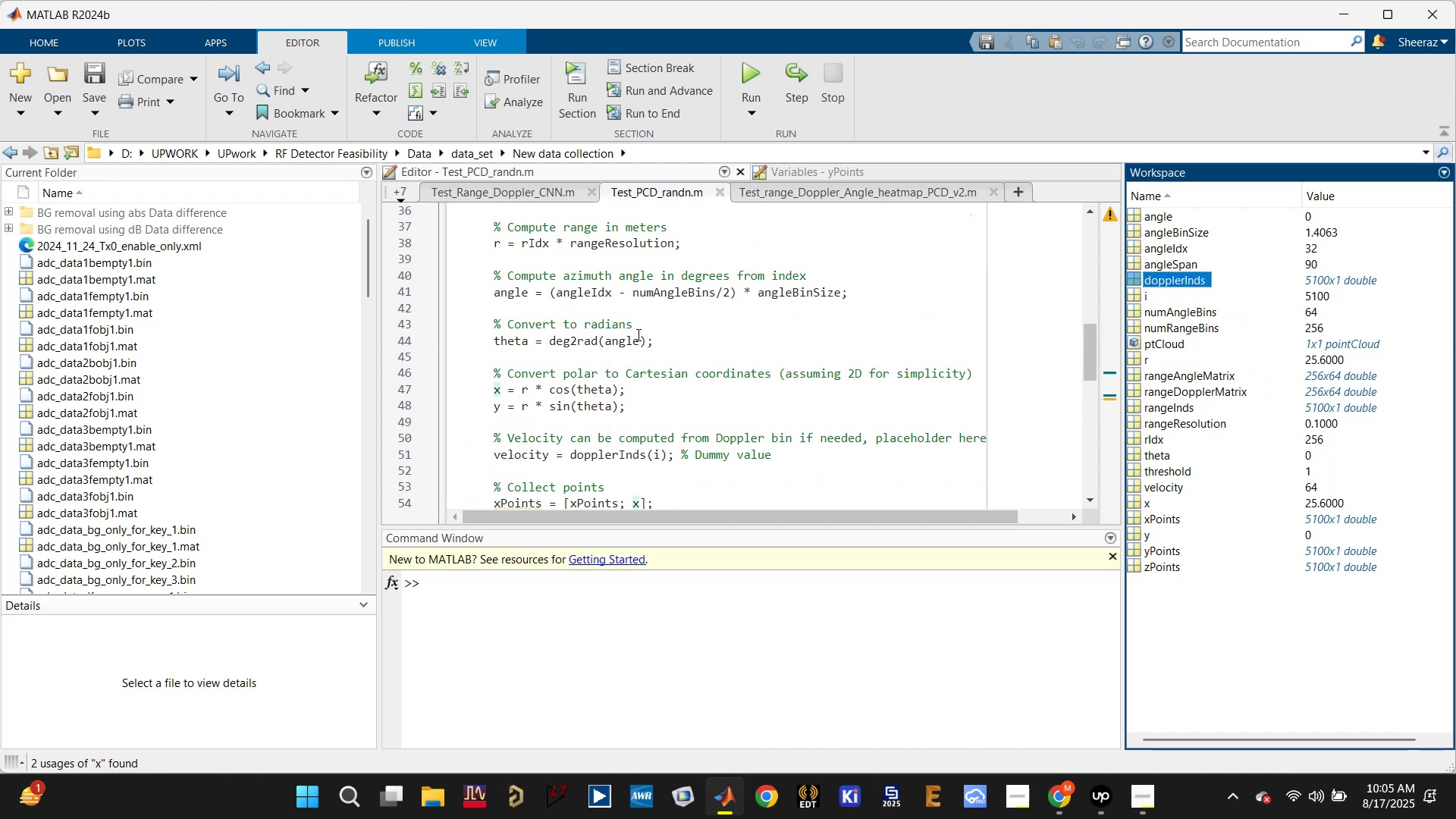 
left_click([616, 344])
 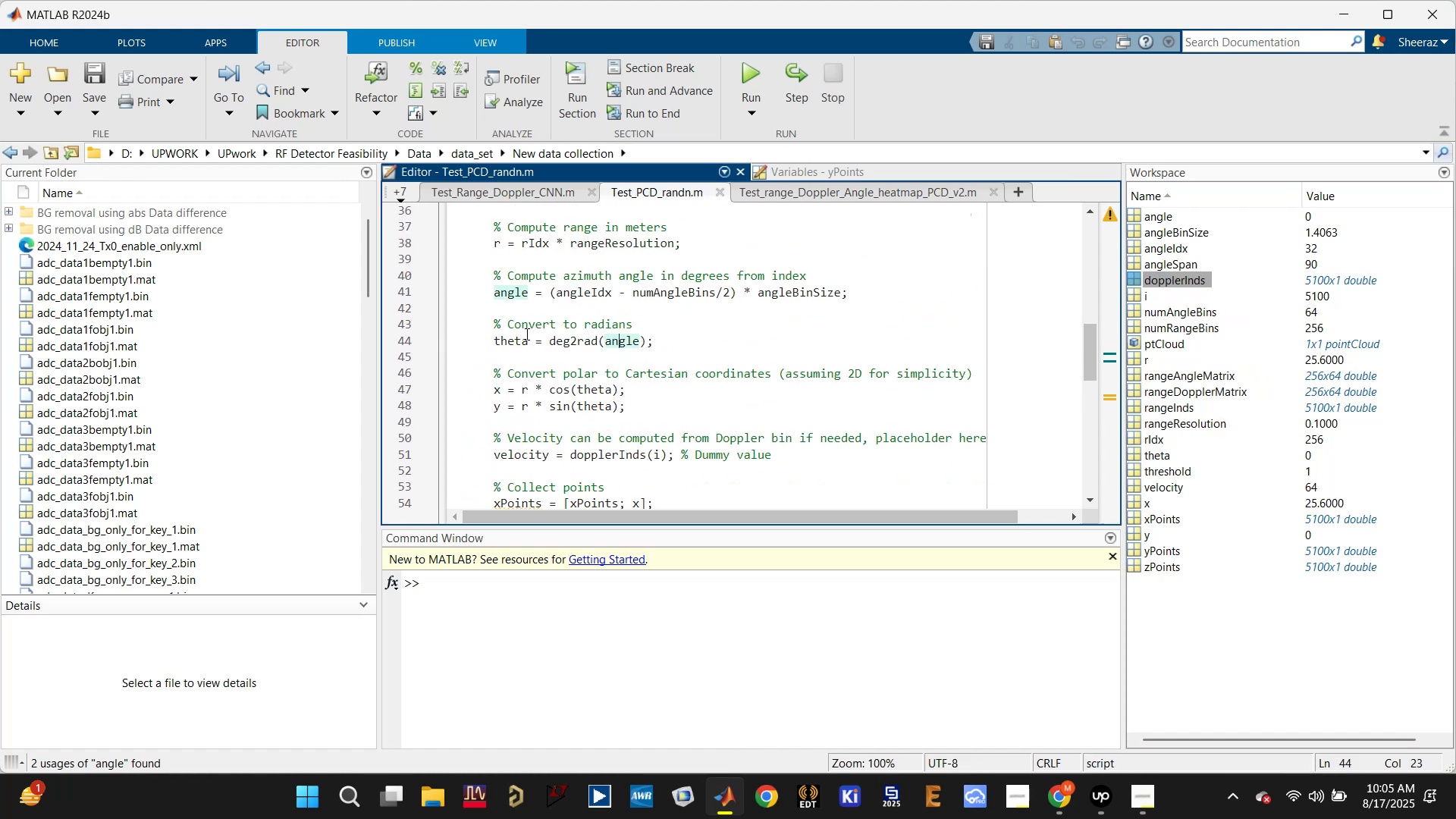 
scroll: coordinate [589, 345], scroll_direction: up, amount: 2.0
 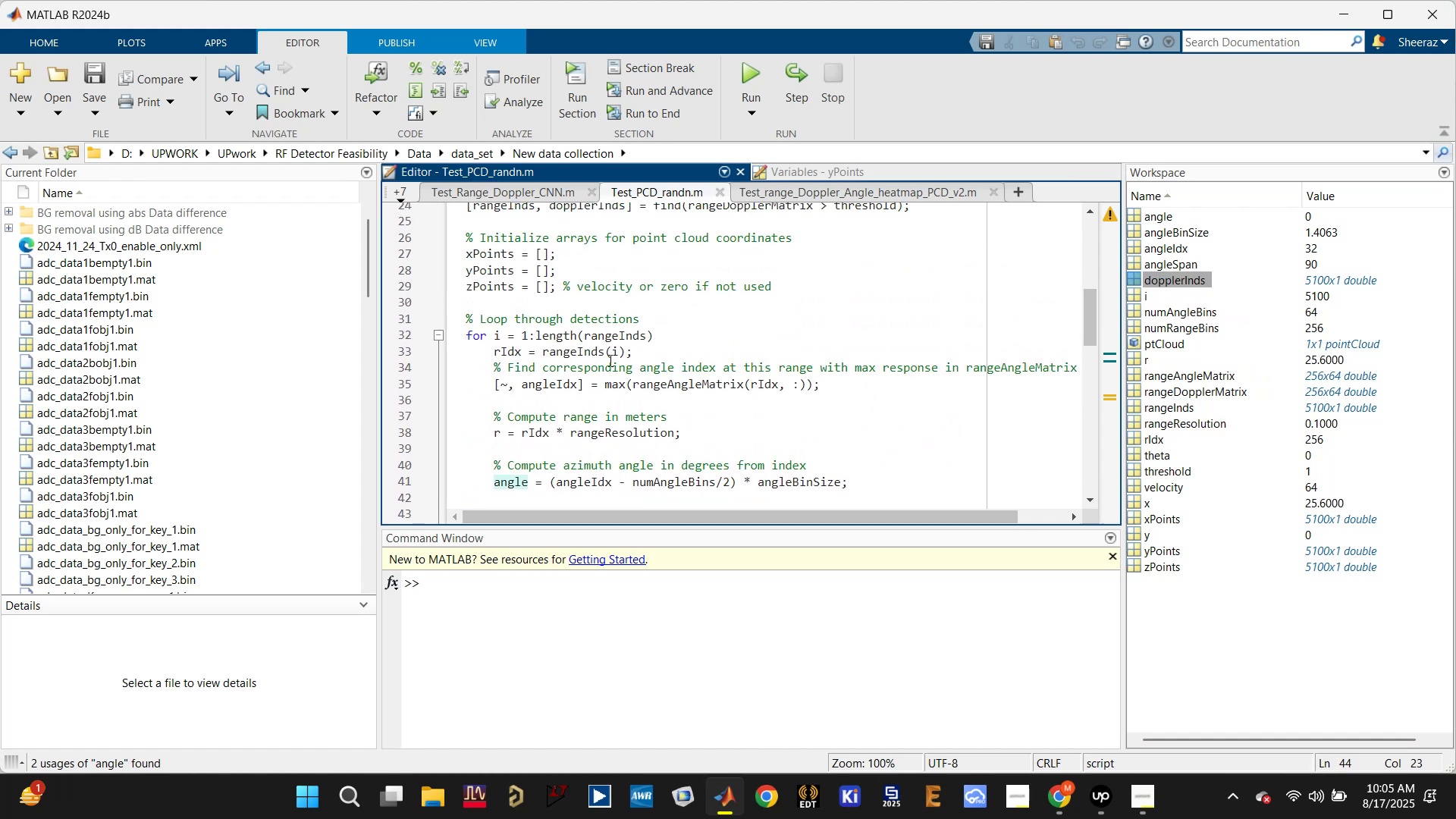 
scroll: coordinate [608, 360], scroll_direction: down, amount: 1.0
 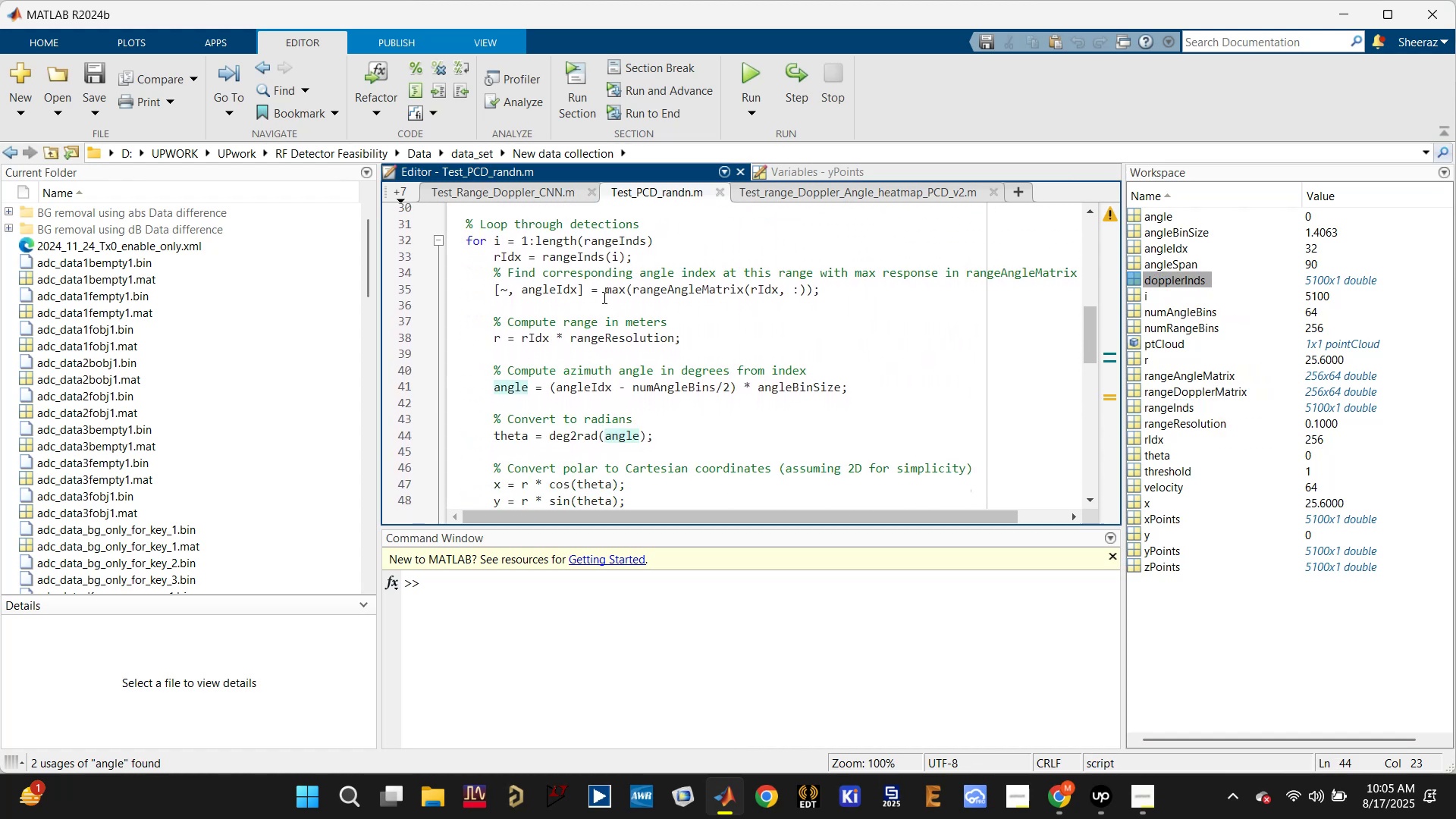 
left_click([565, 289])
 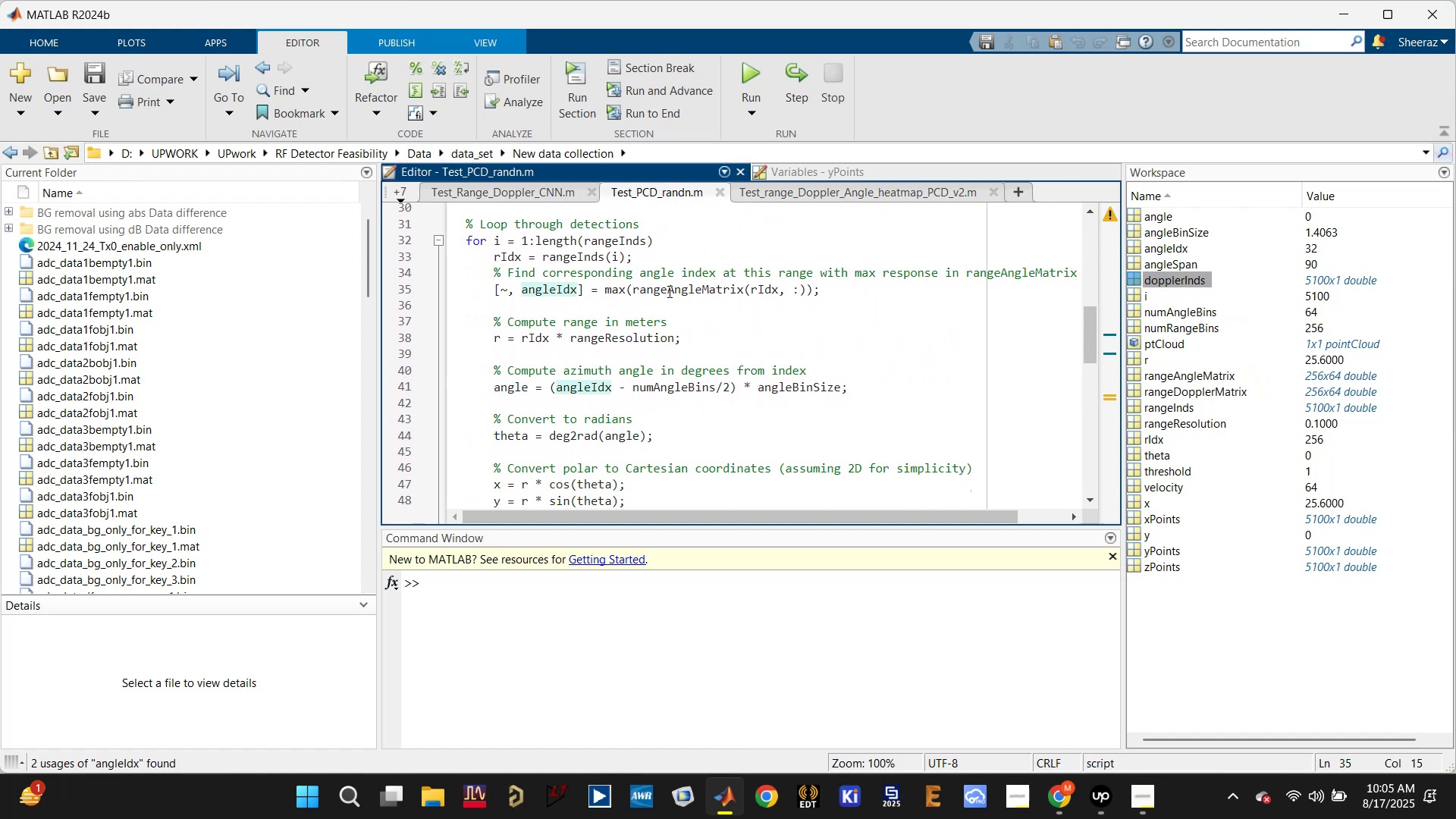 
left_click([668, 291])
 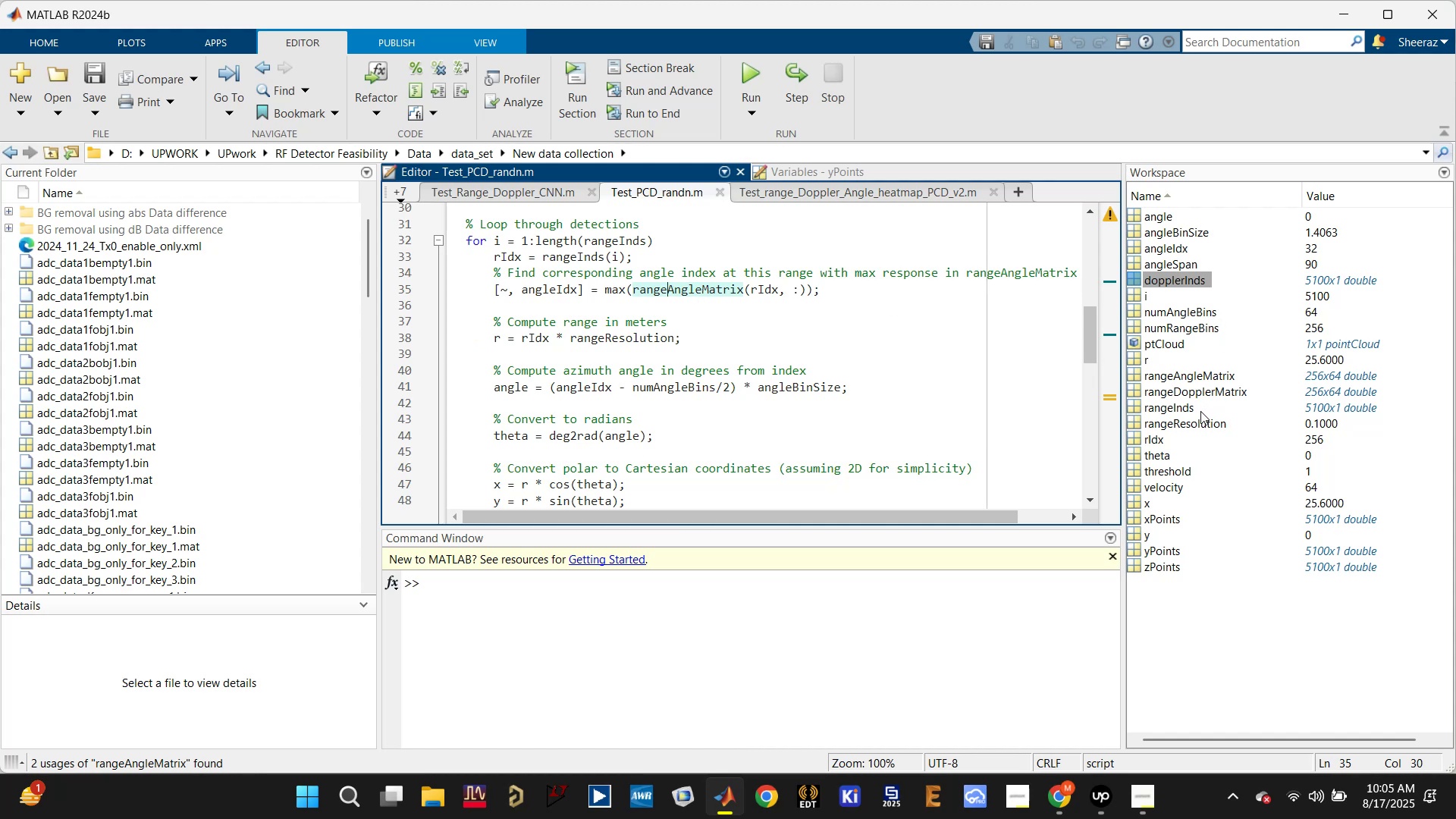 
left_click([1199, 385])
 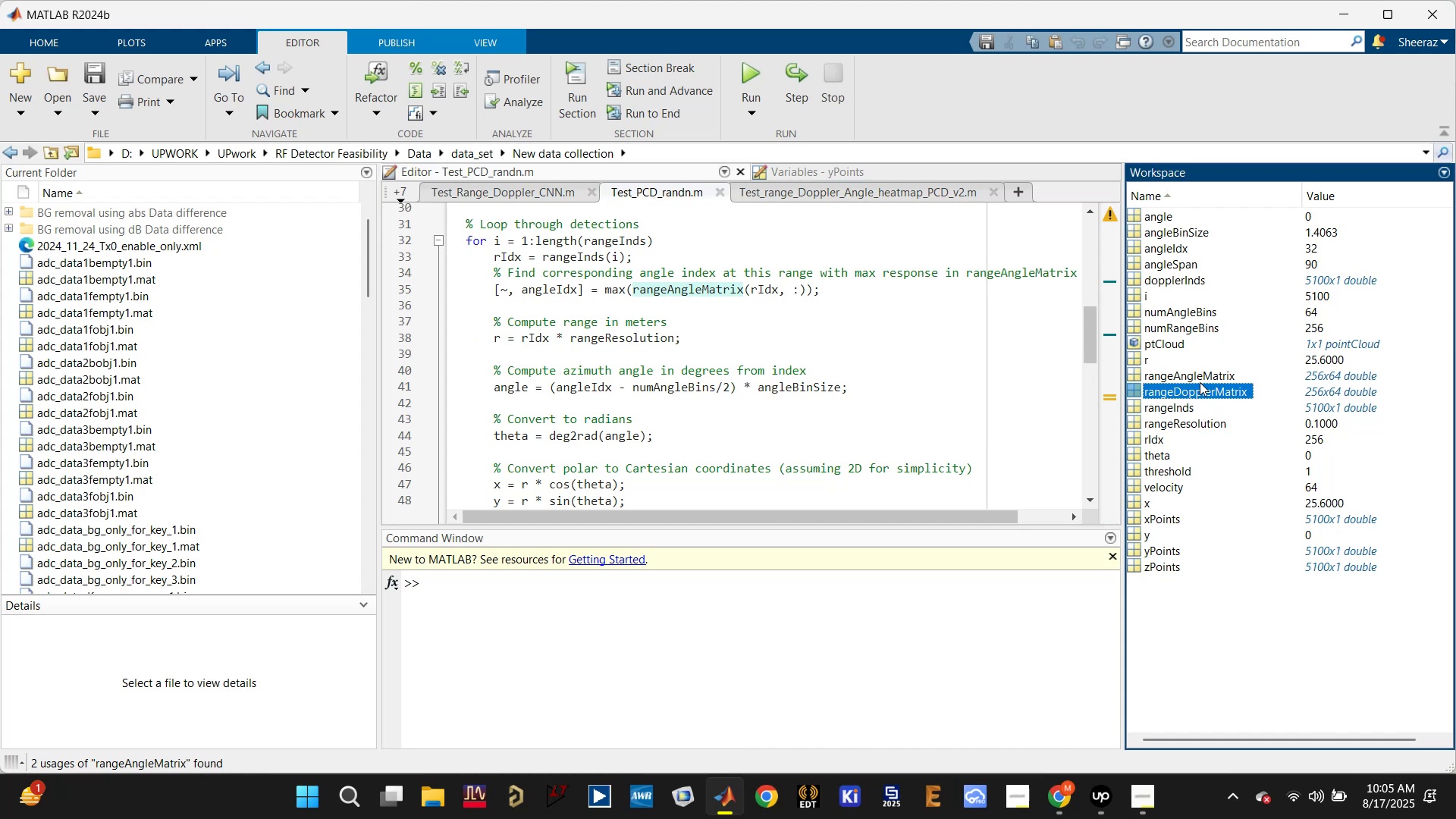 
left_click([1200, 378])
 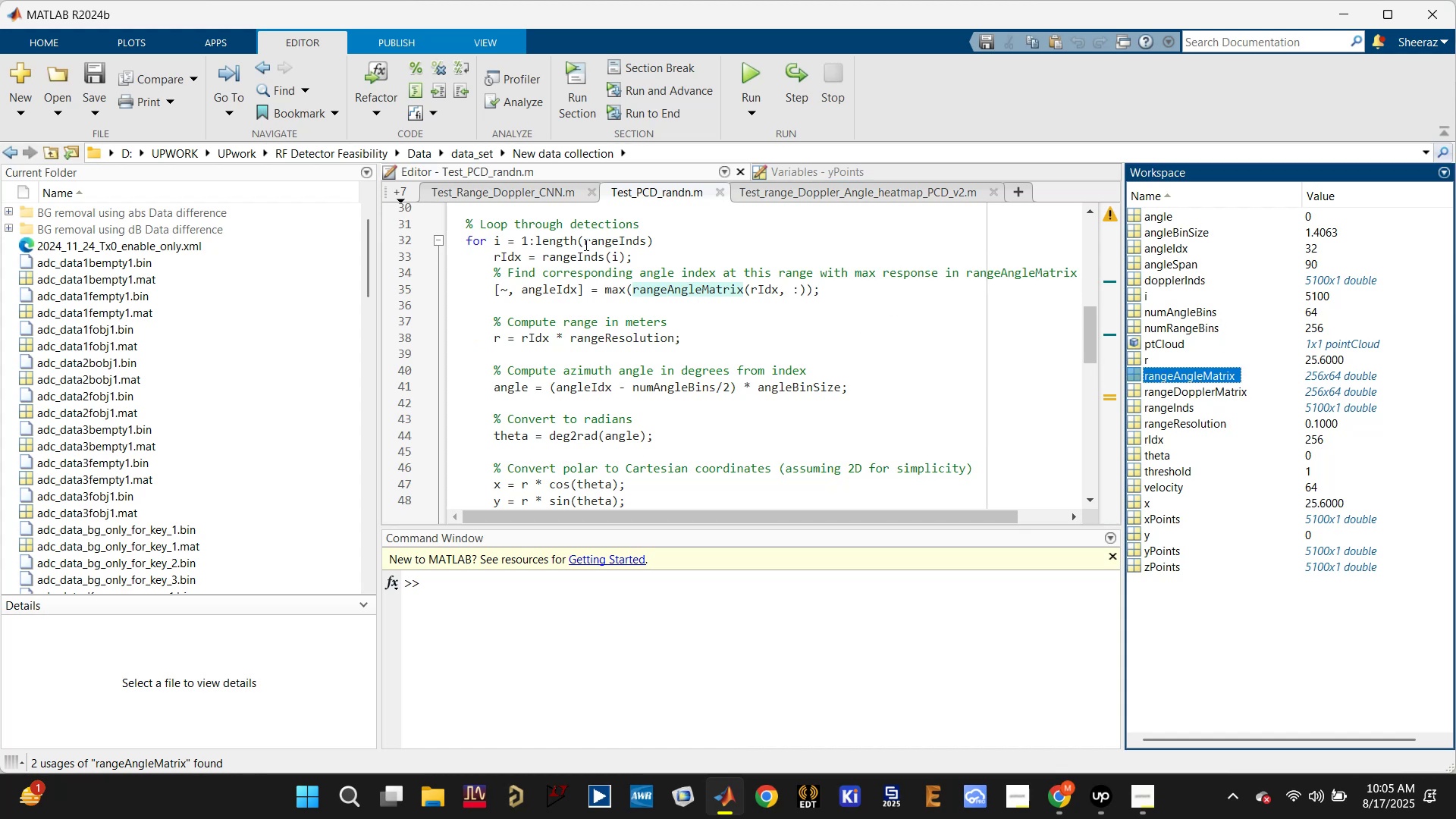 
double_click([632, 237])
 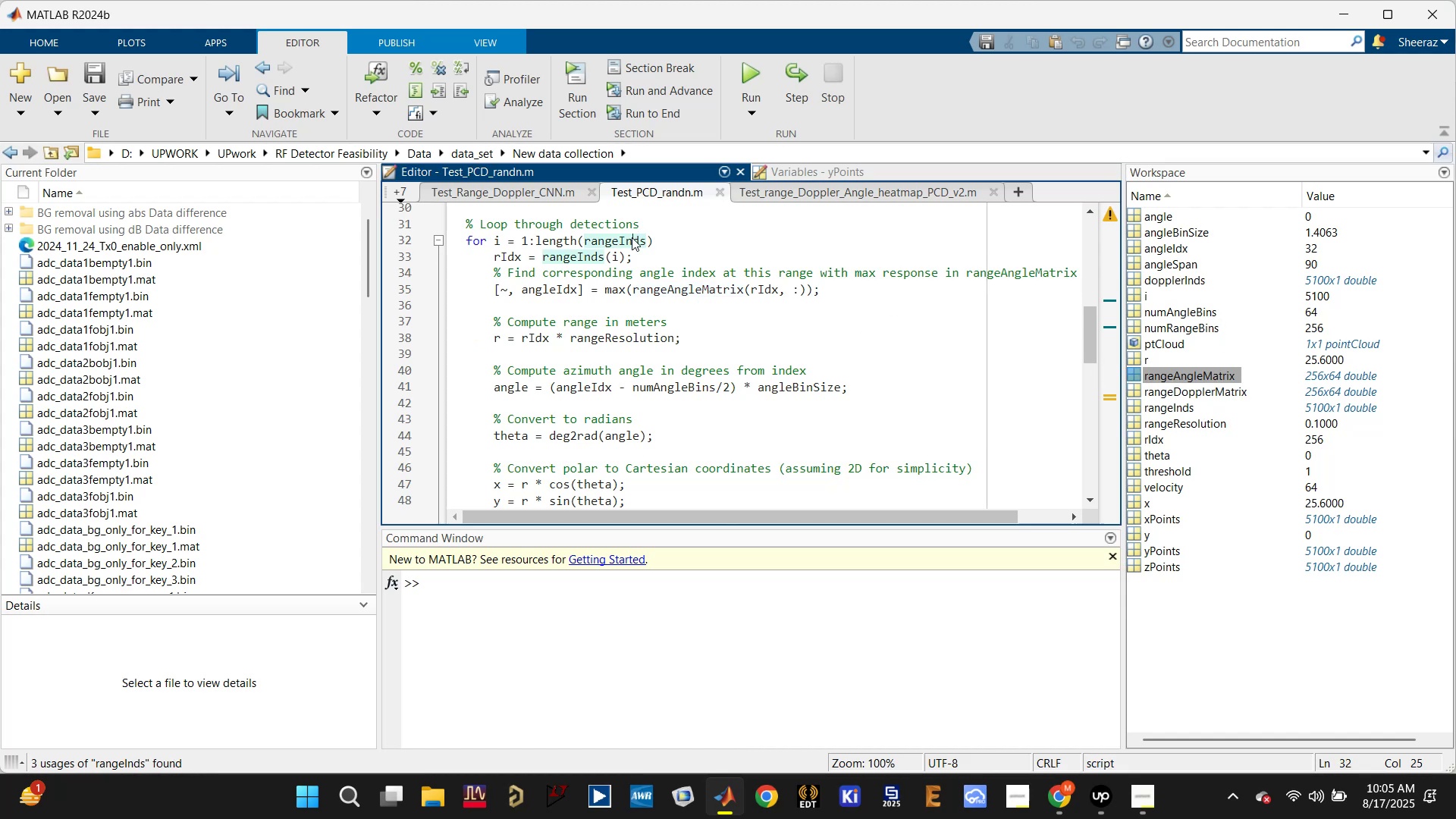 
scroll: coordinate [630, 243], scroll_direction: down, amount: 5.0
 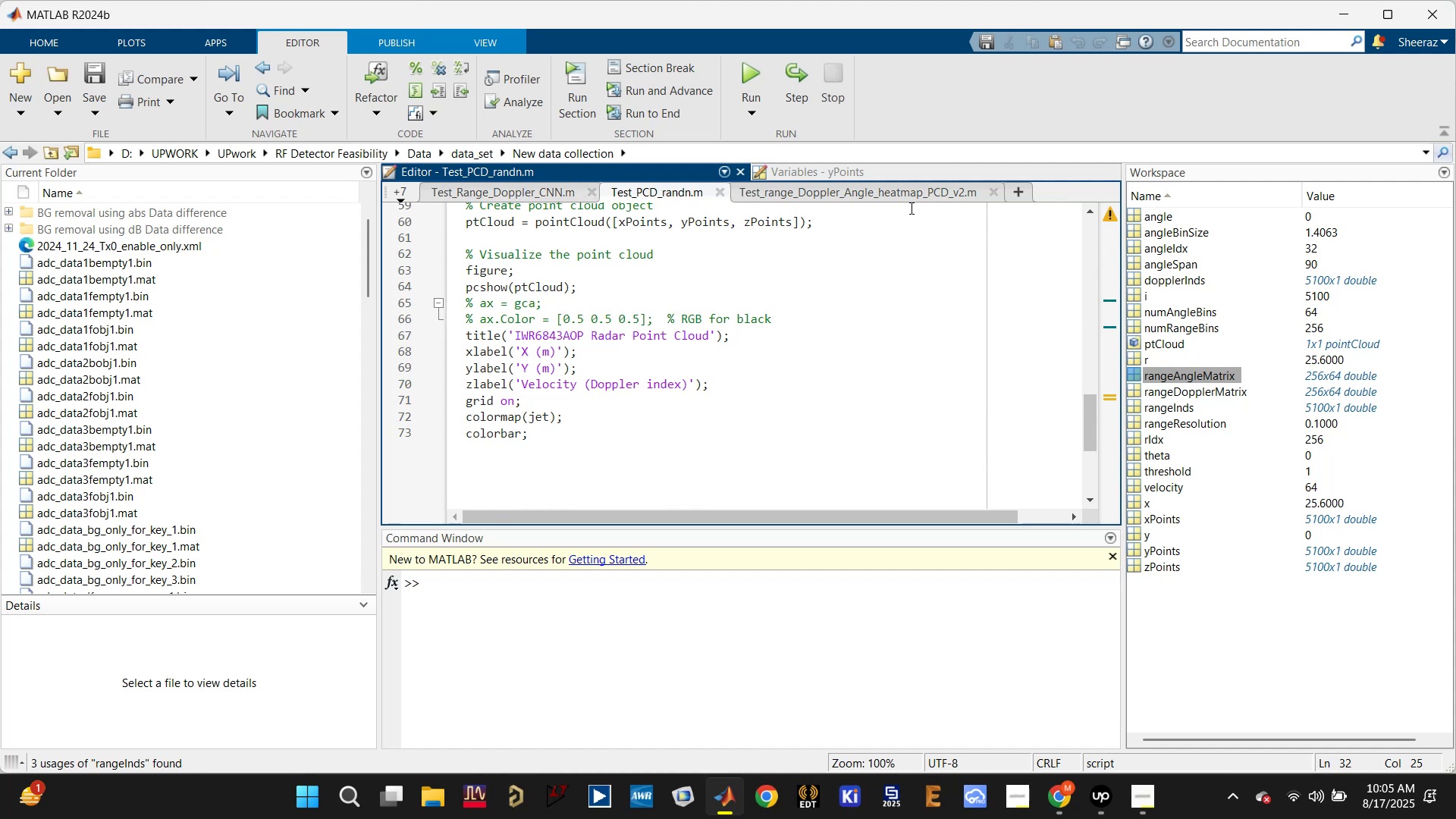 
left_click([881, 193])
 